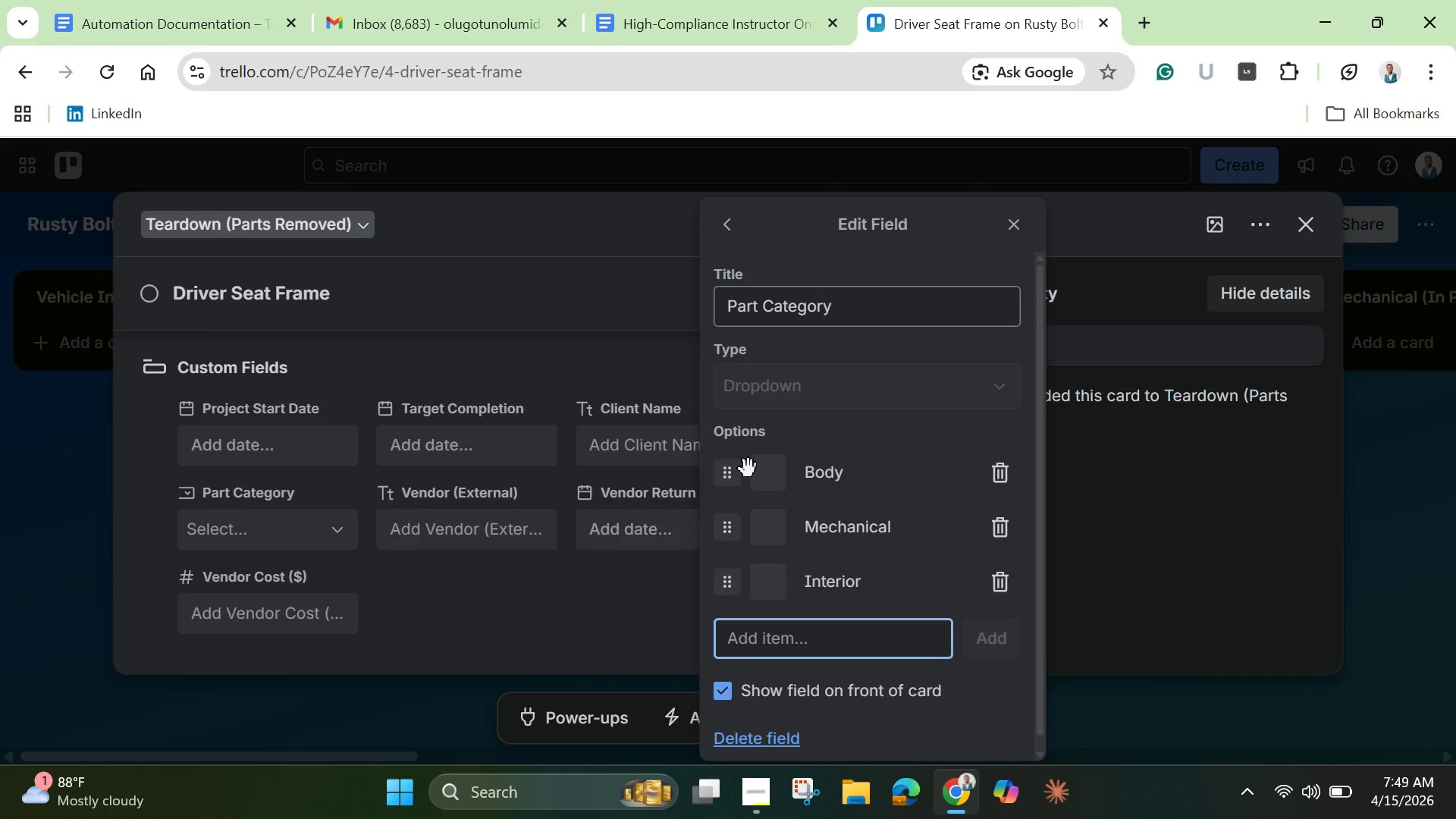 
left_click([779, 473])
 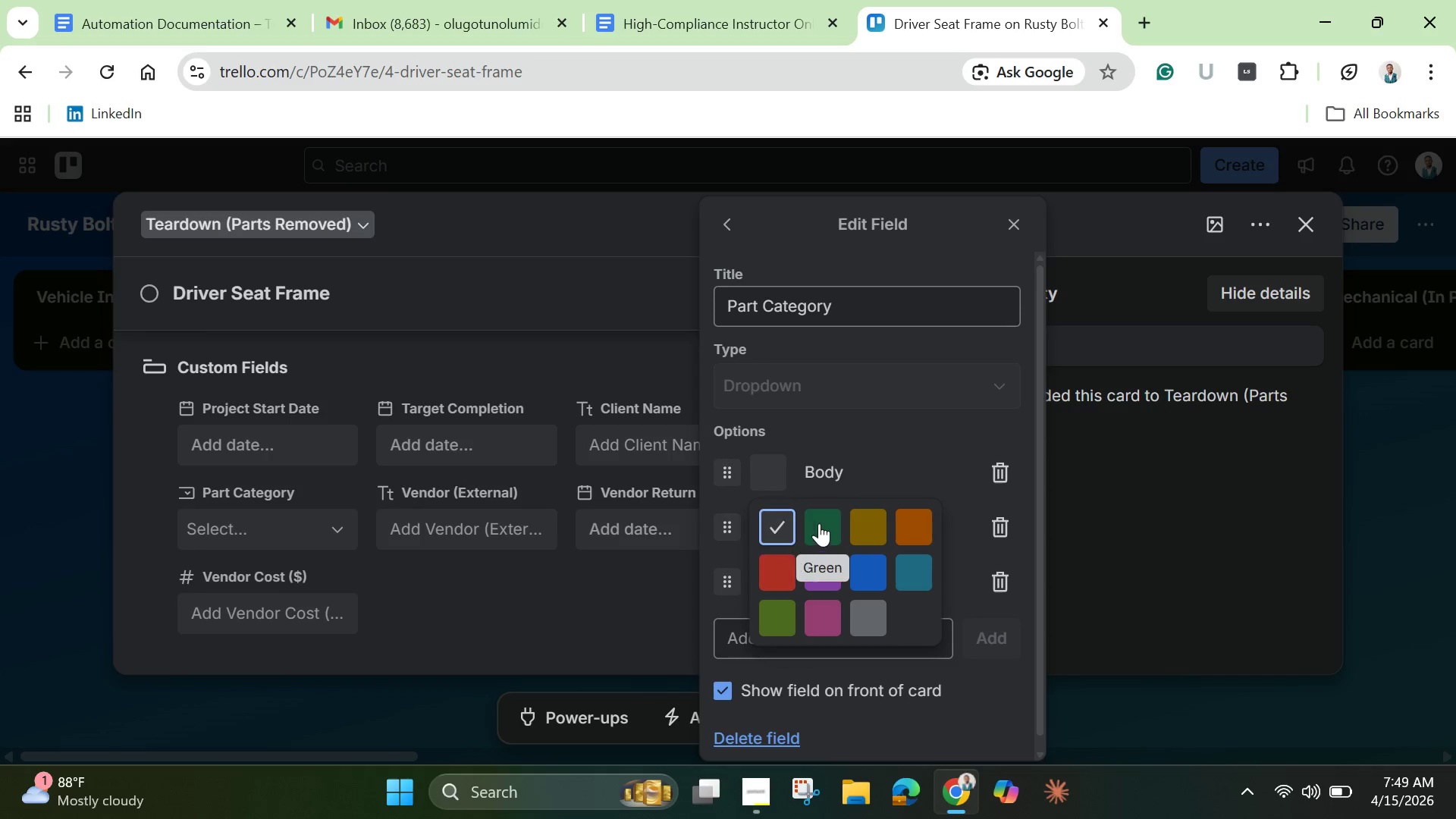 
left_click([822, 520])
 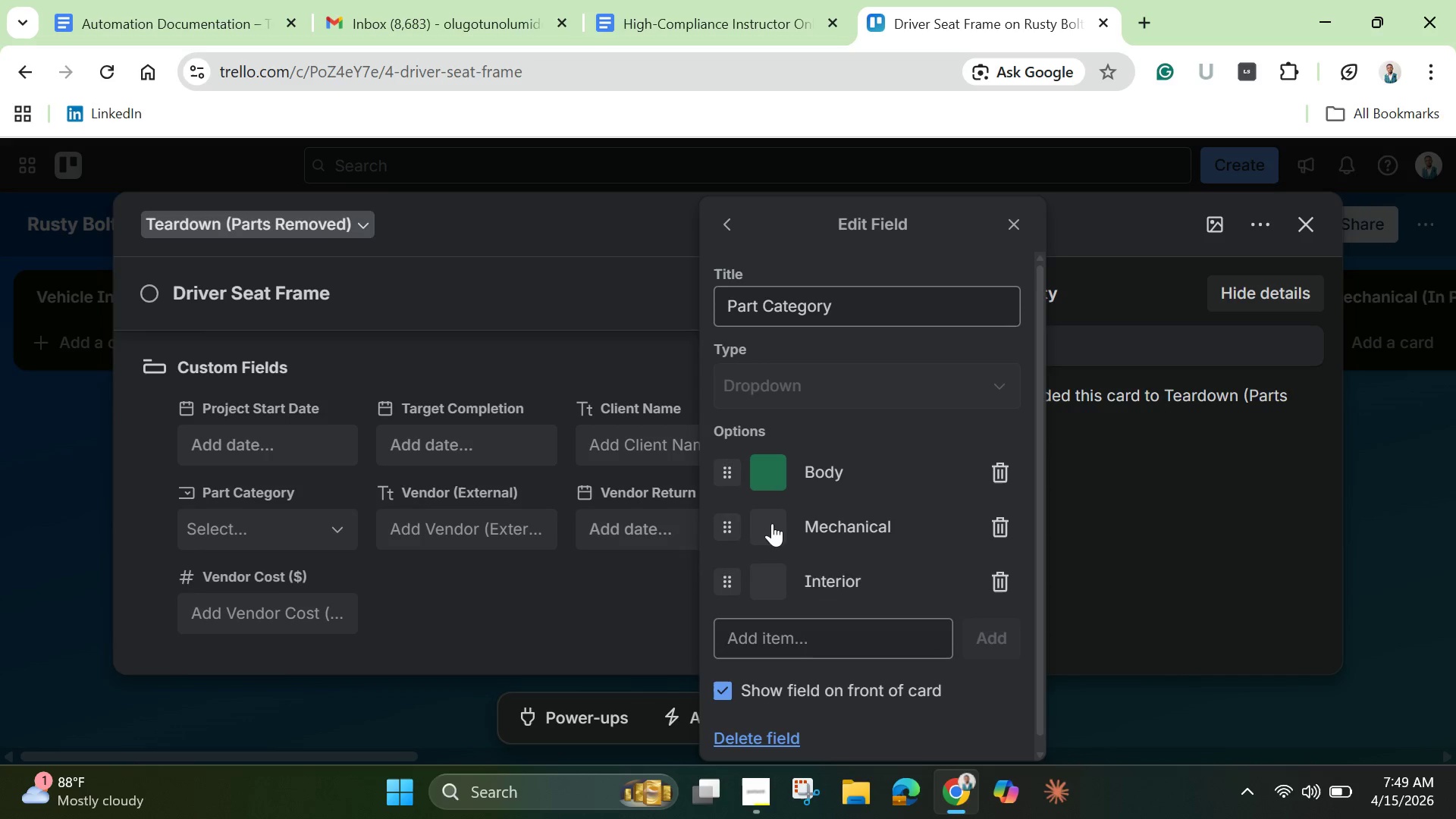 
left_click([772, 523])
 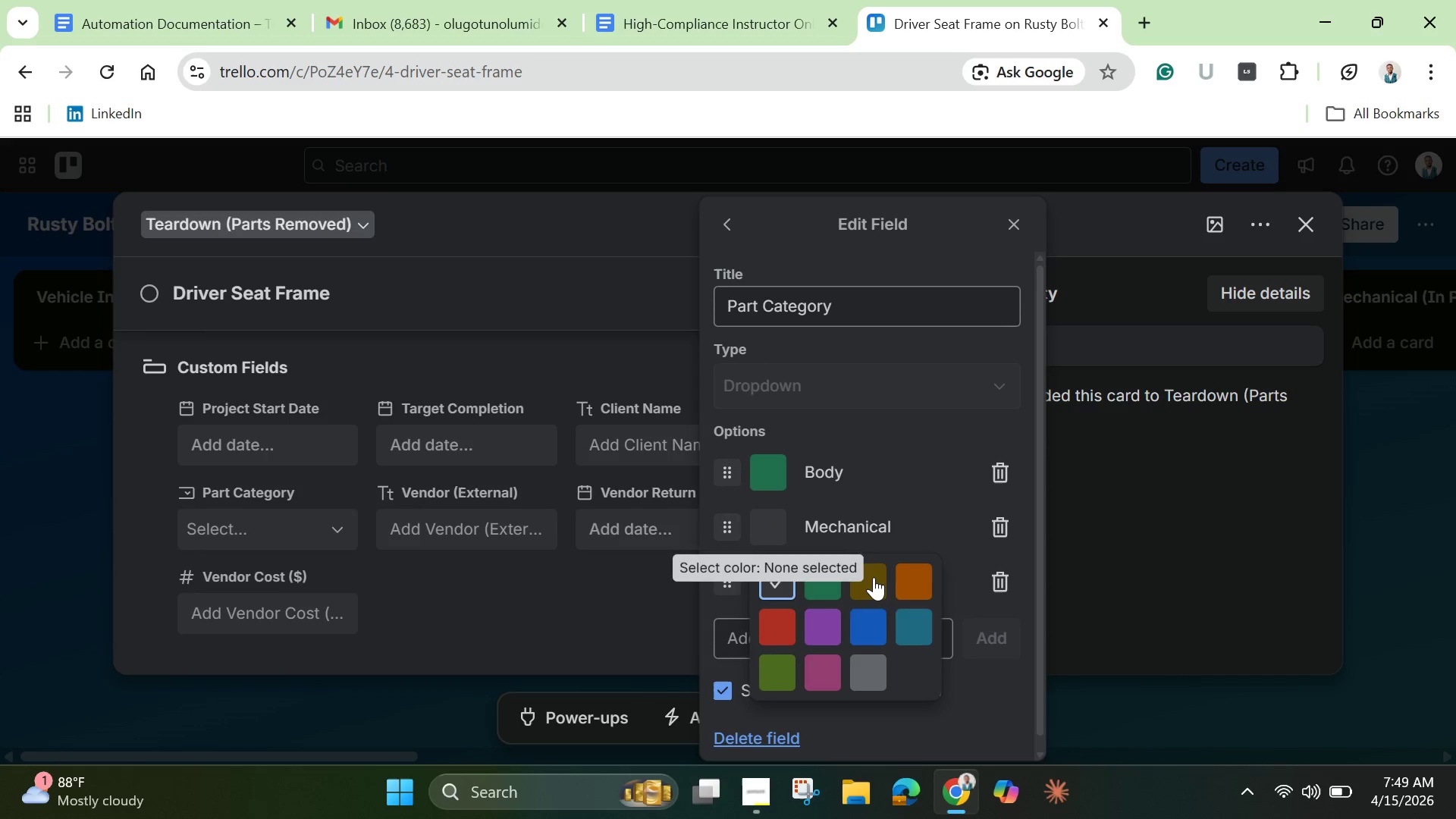 
left_click([877, 577])
 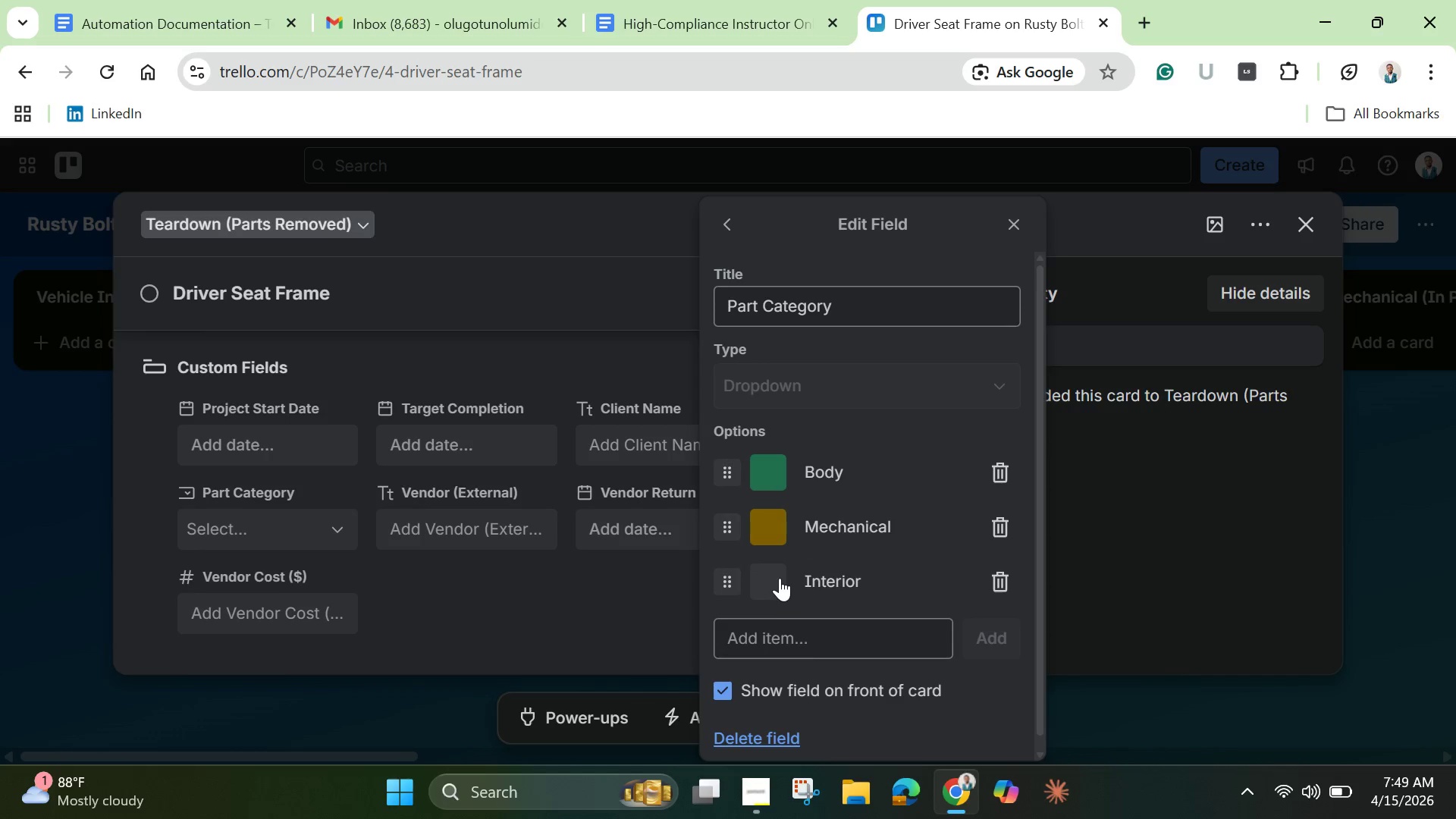 
left_click([780, 578])
 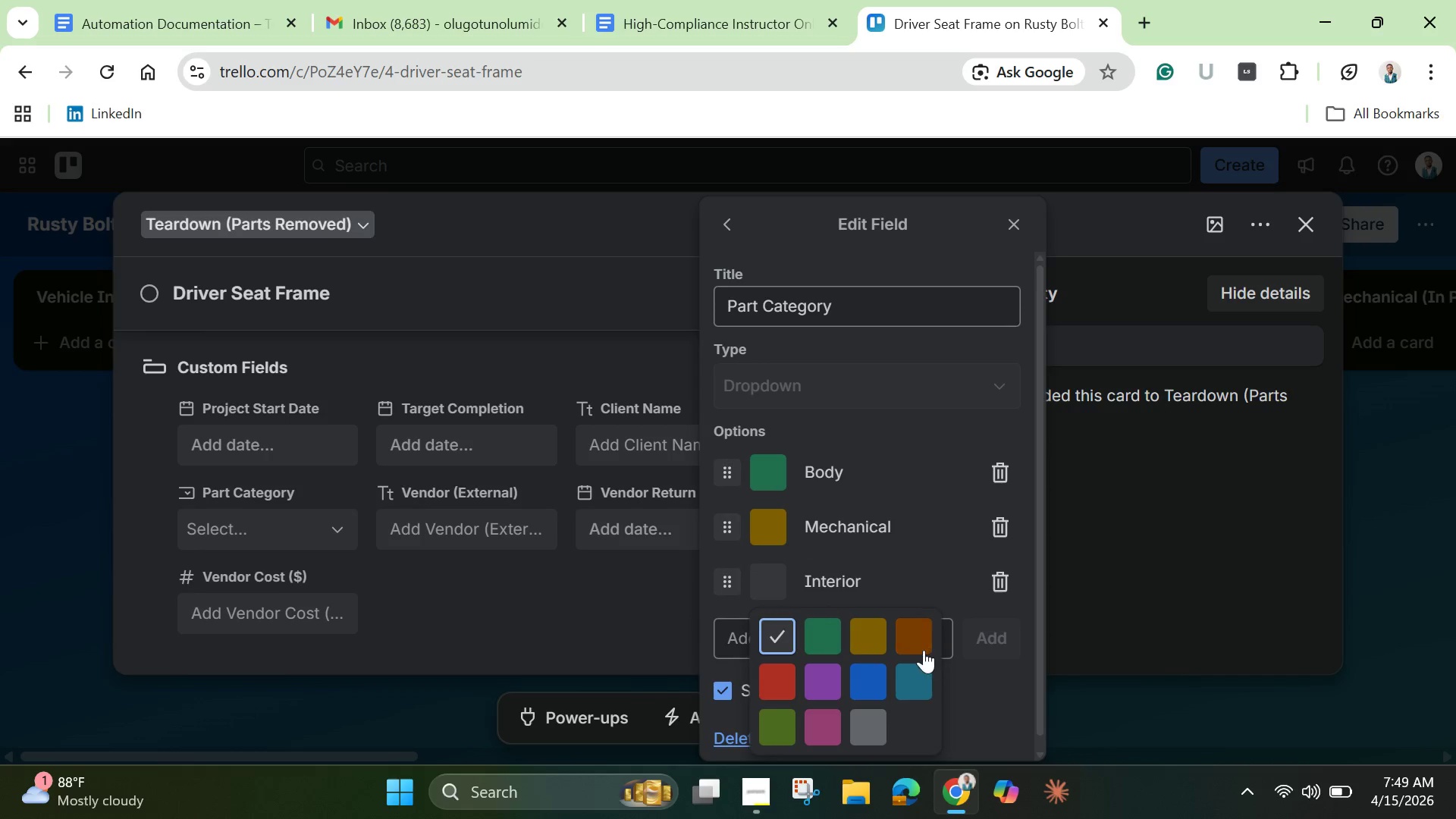 
left_click([919, 648])
 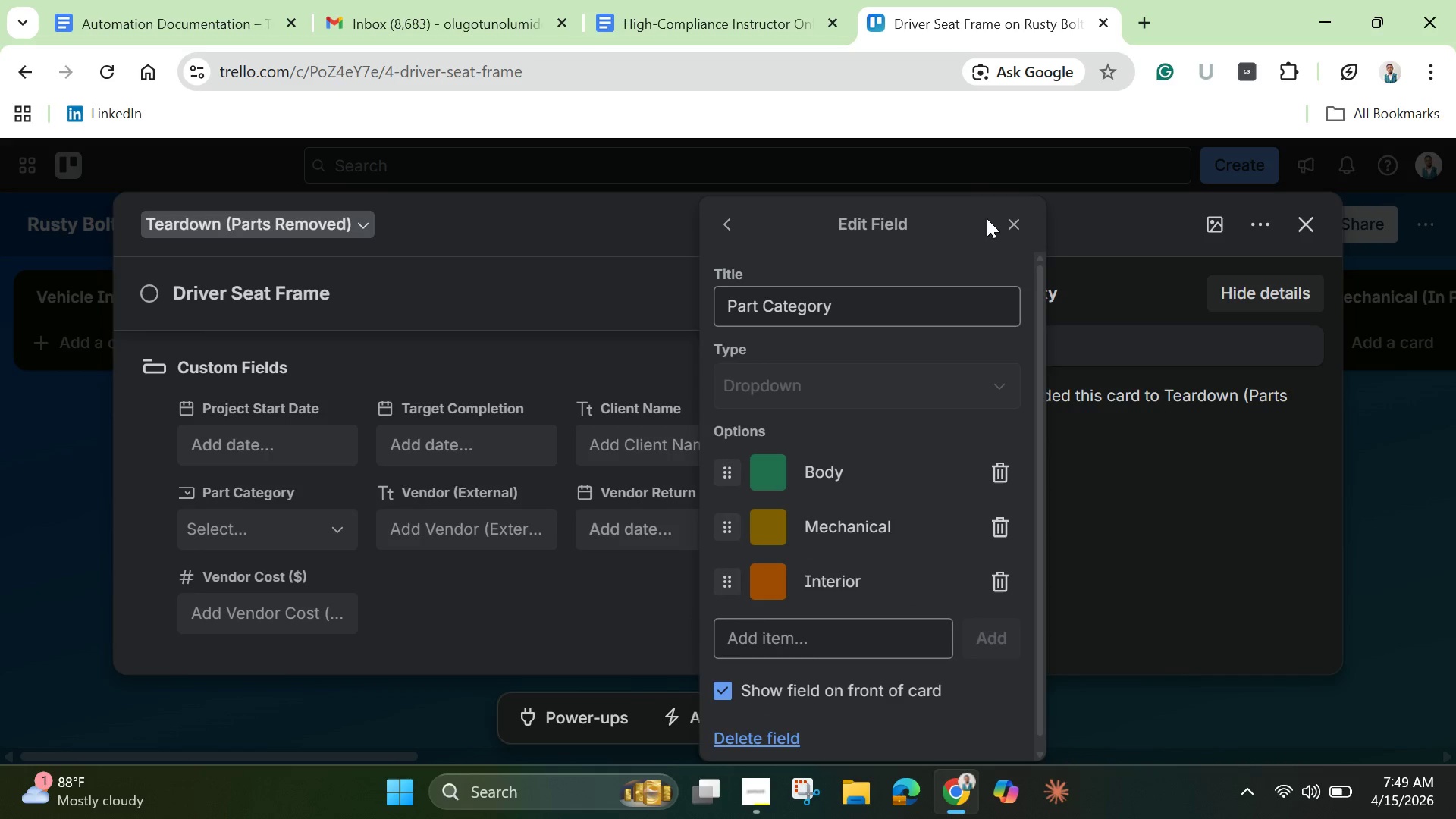 
left_click([1018, 224])
 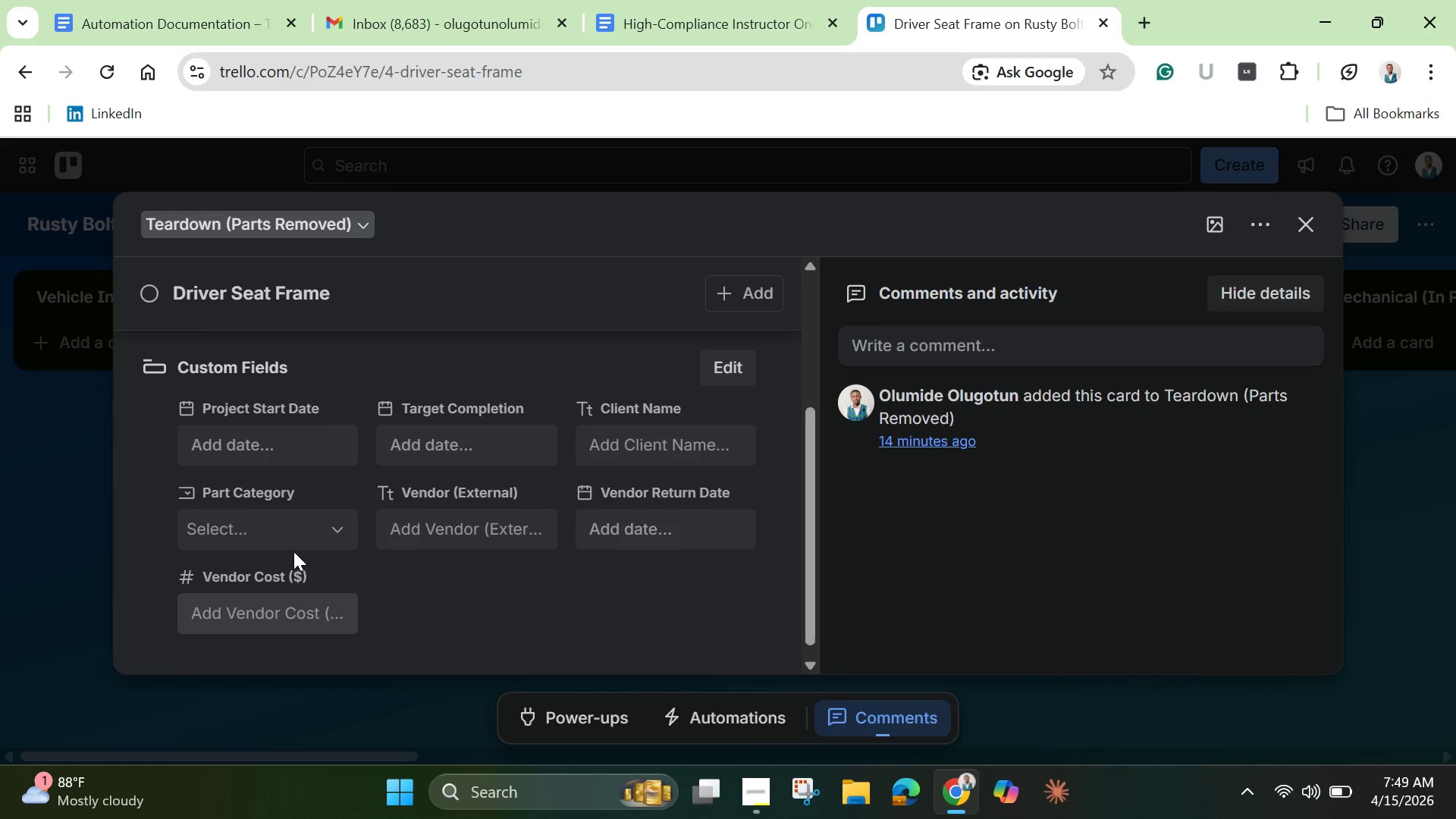 
left_click([297, 523])
 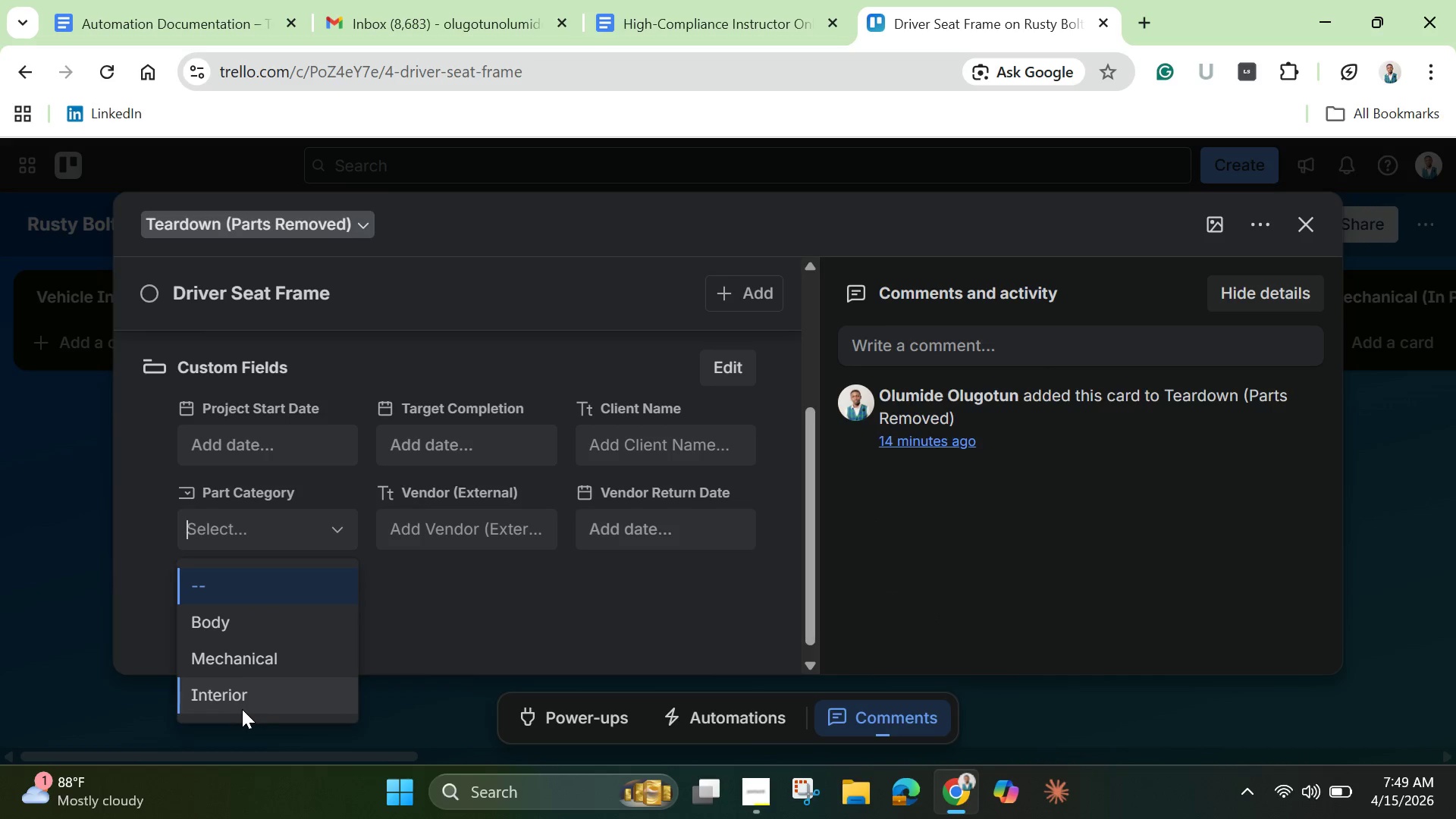 
left_click([240, 709])
 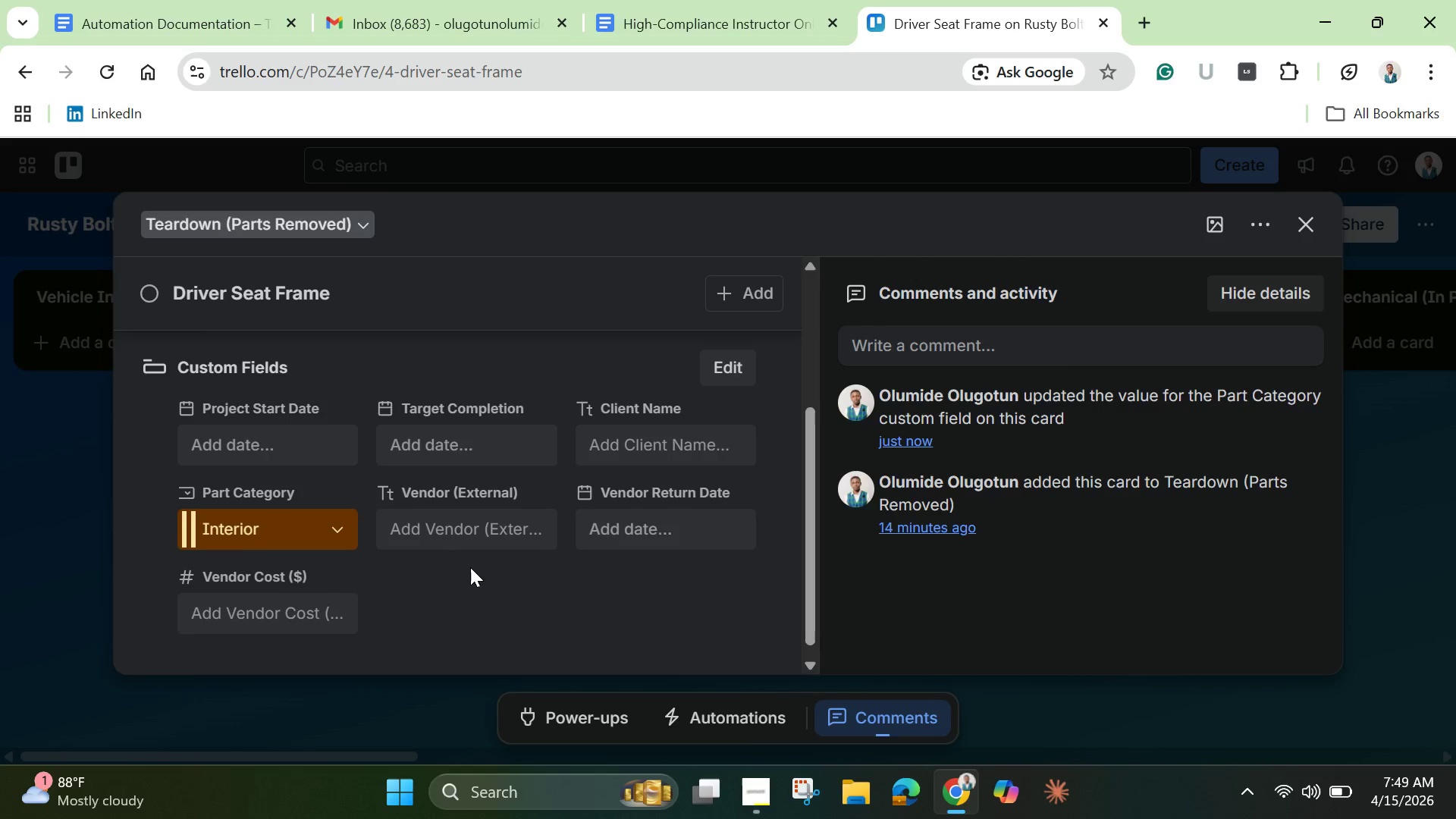 
wait(6.27)
 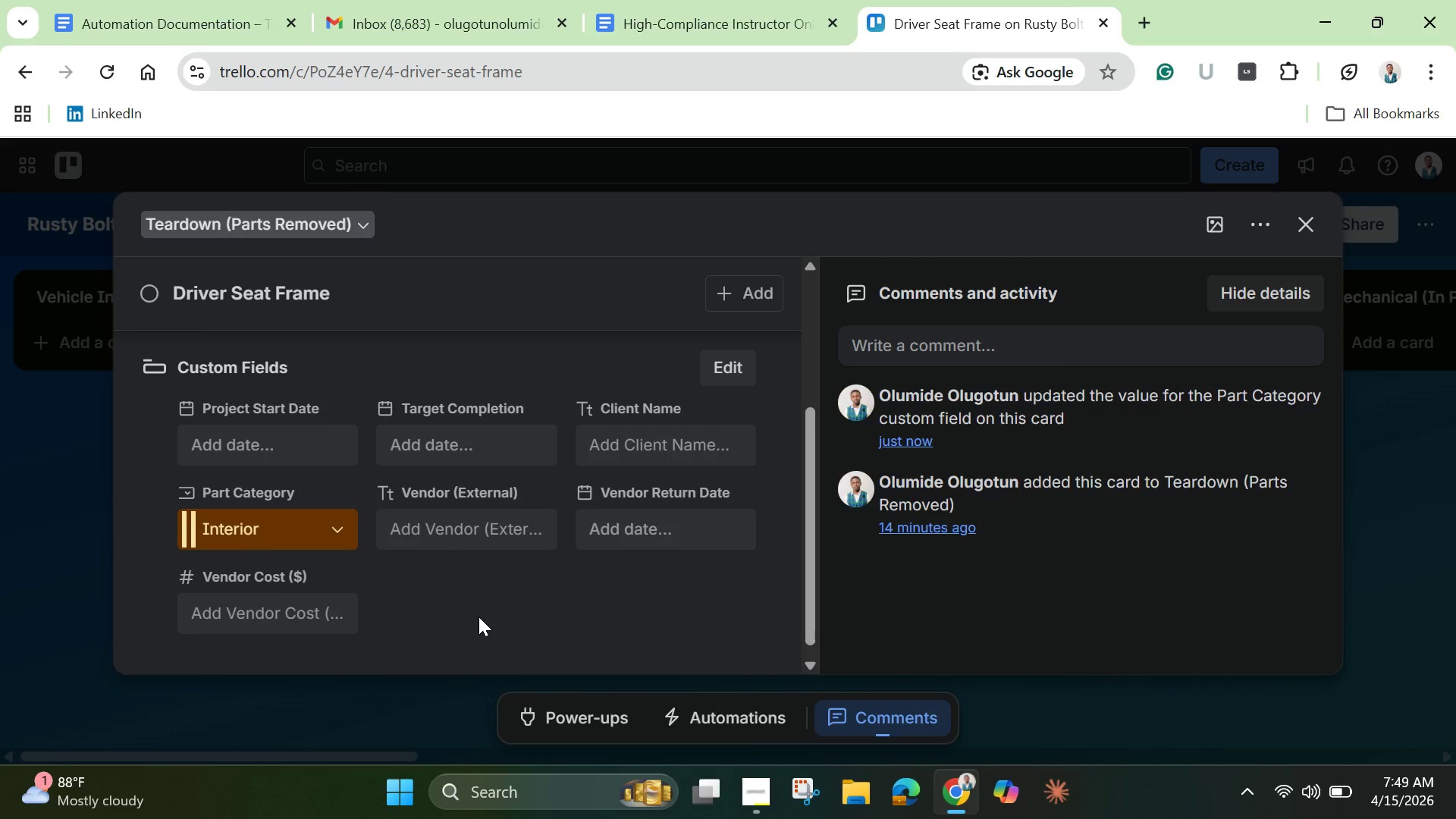 
left_click([476, 532])
 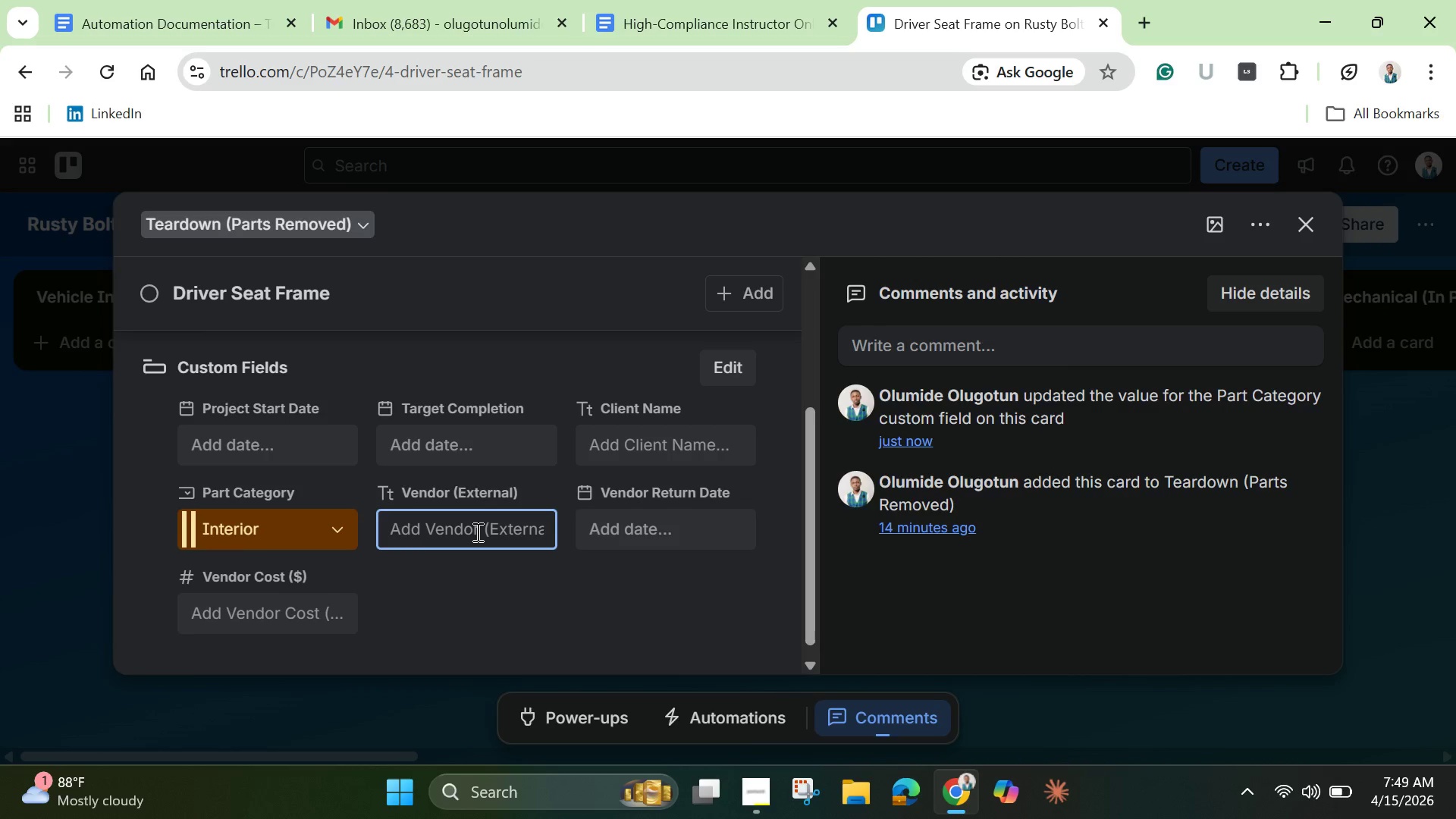 
type(Classic Uphi)
key(Backspace)
type(olstery Ltd.)
 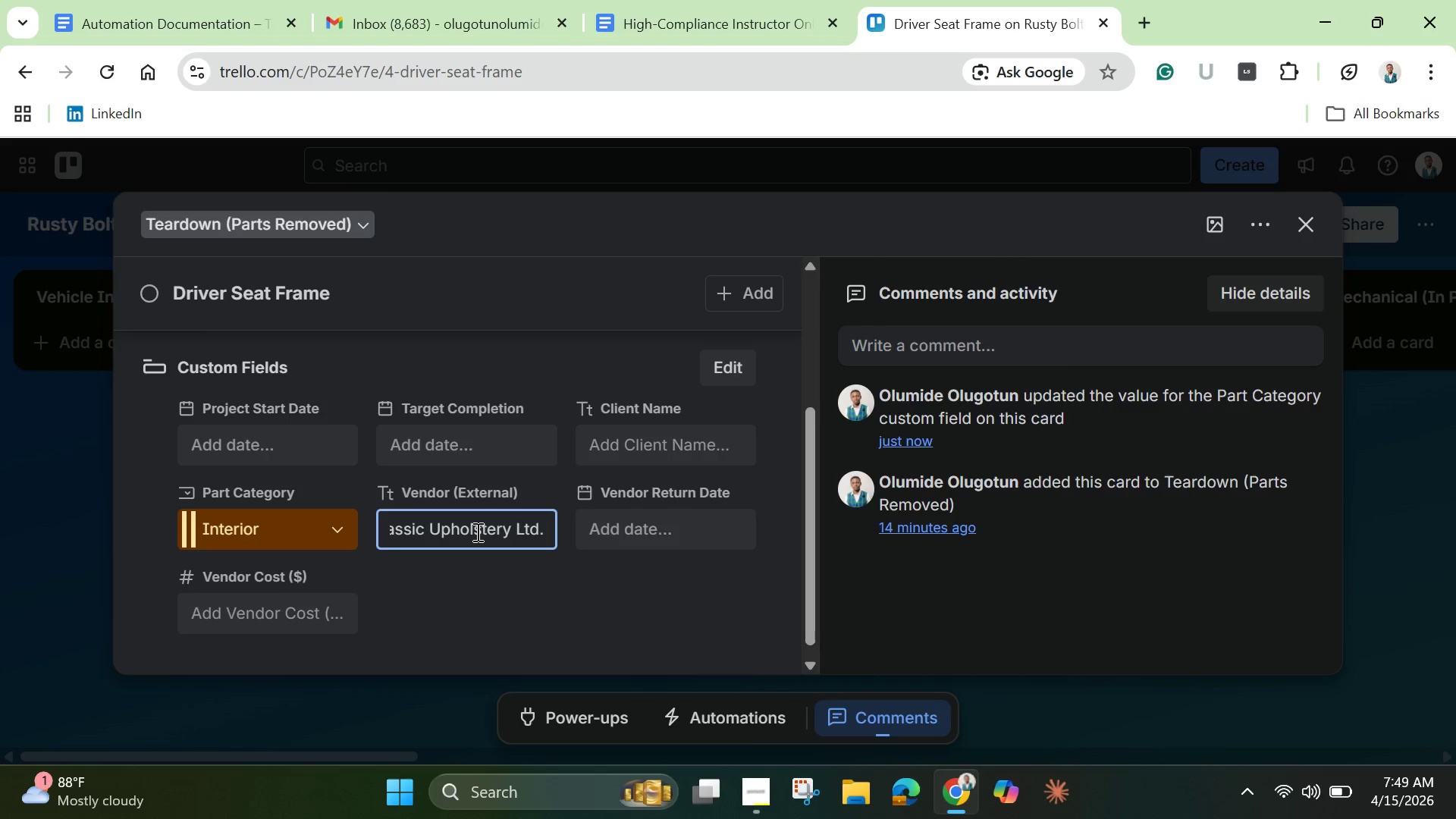 
left_click([726, 532])
 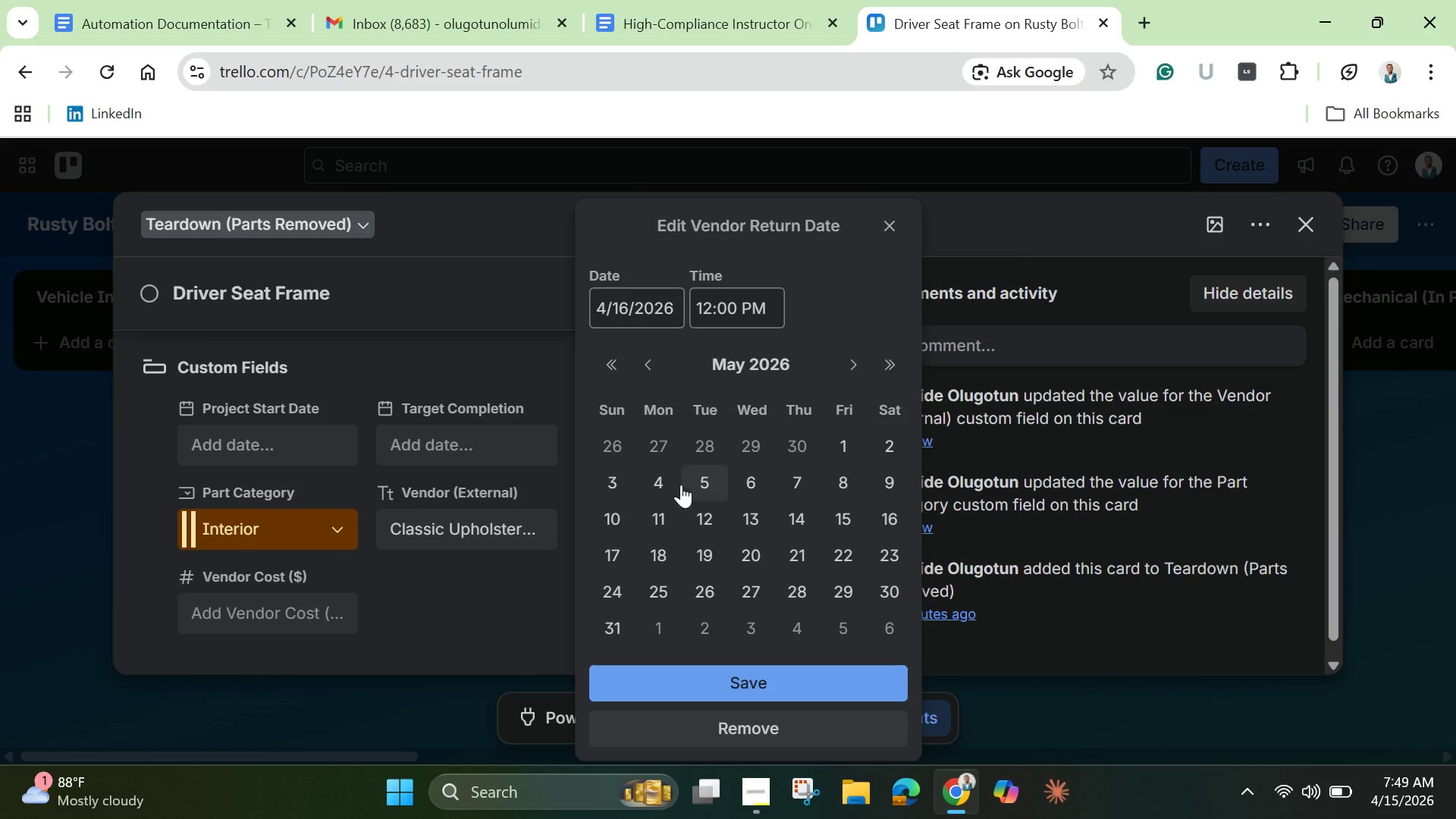 
wait(6.36)
 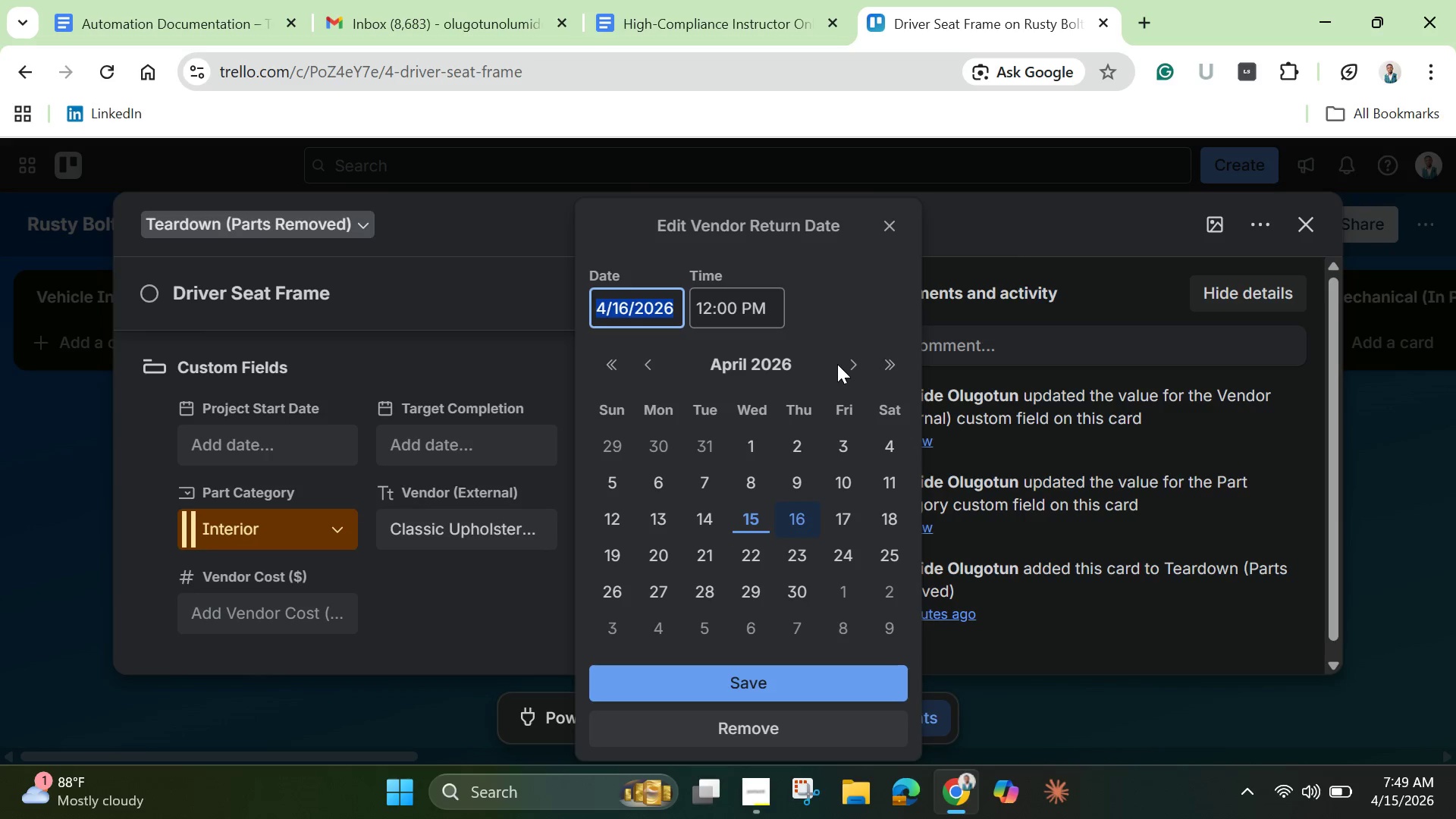 
left_click([897, 447])
 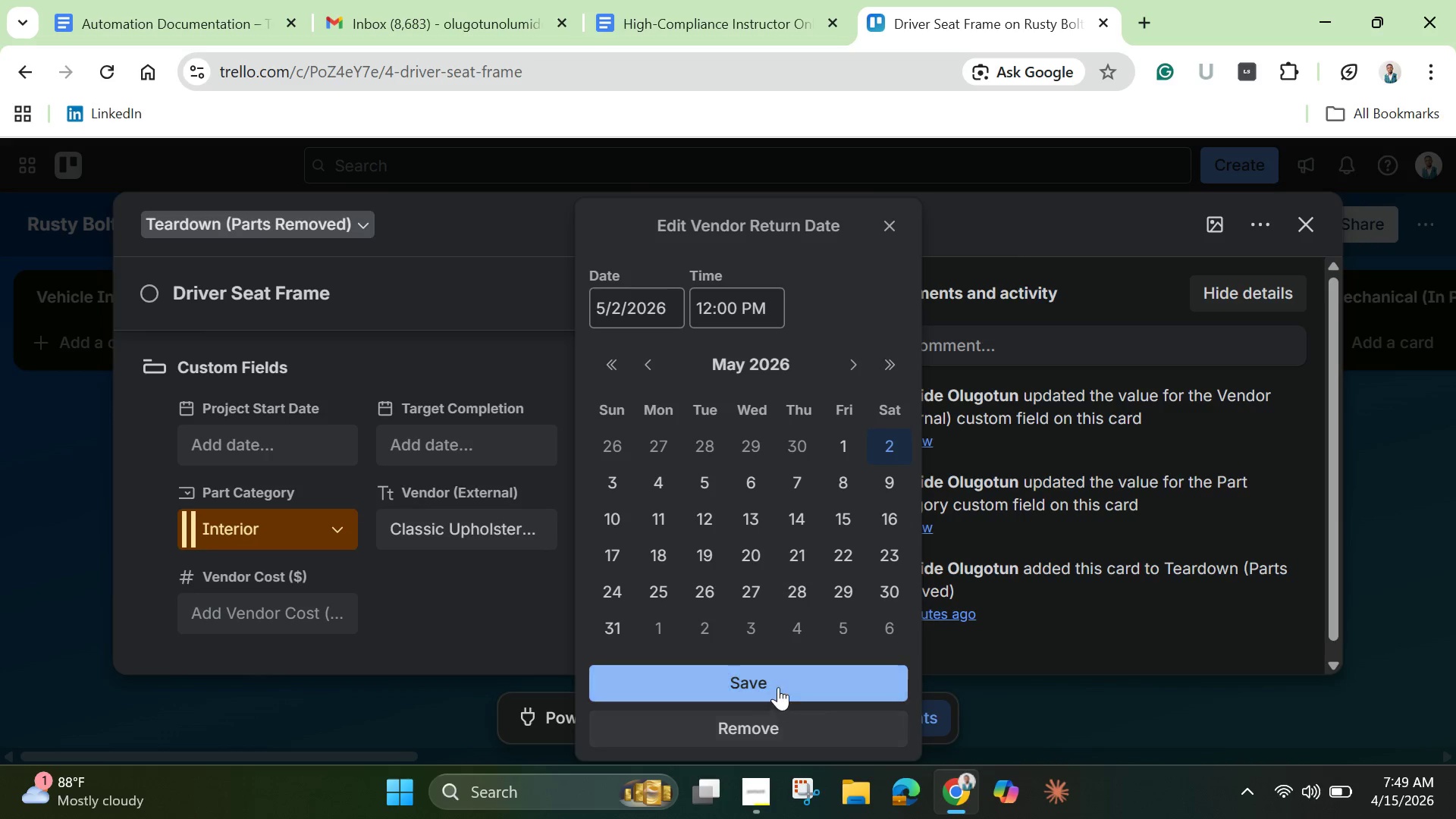 
left_click([778, 684])
 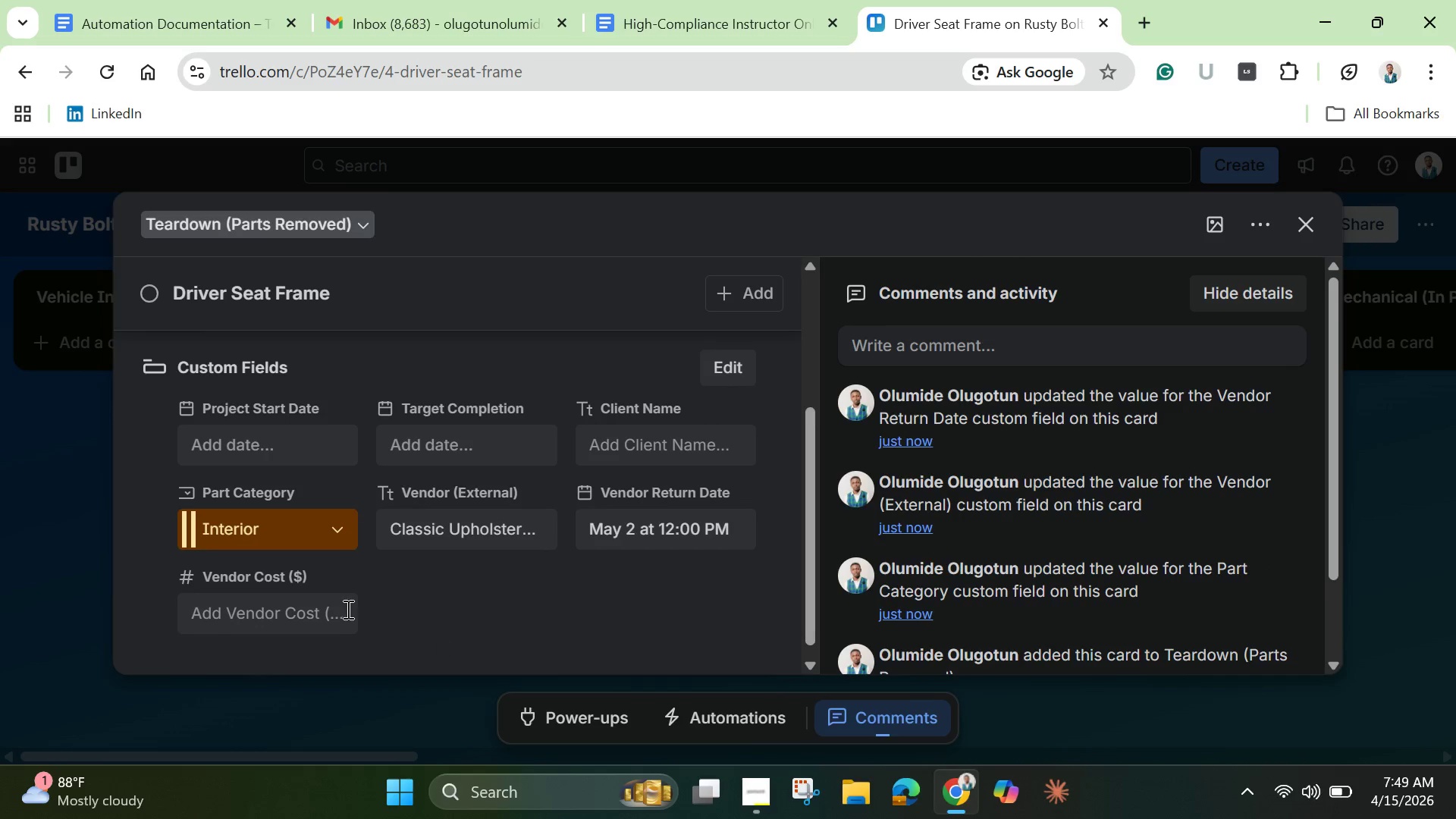 
left_click([289, 623])
 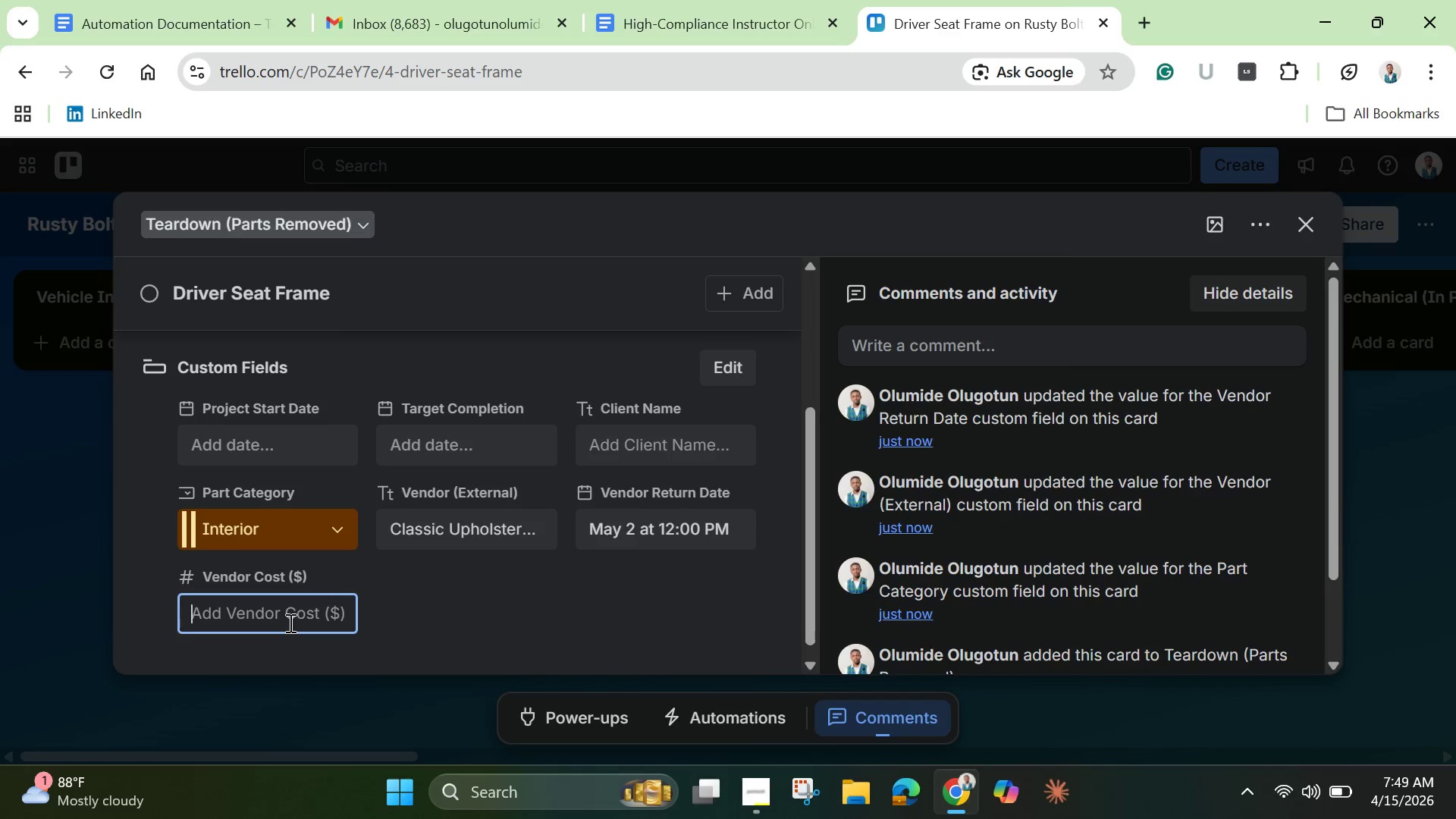 
type(850)
 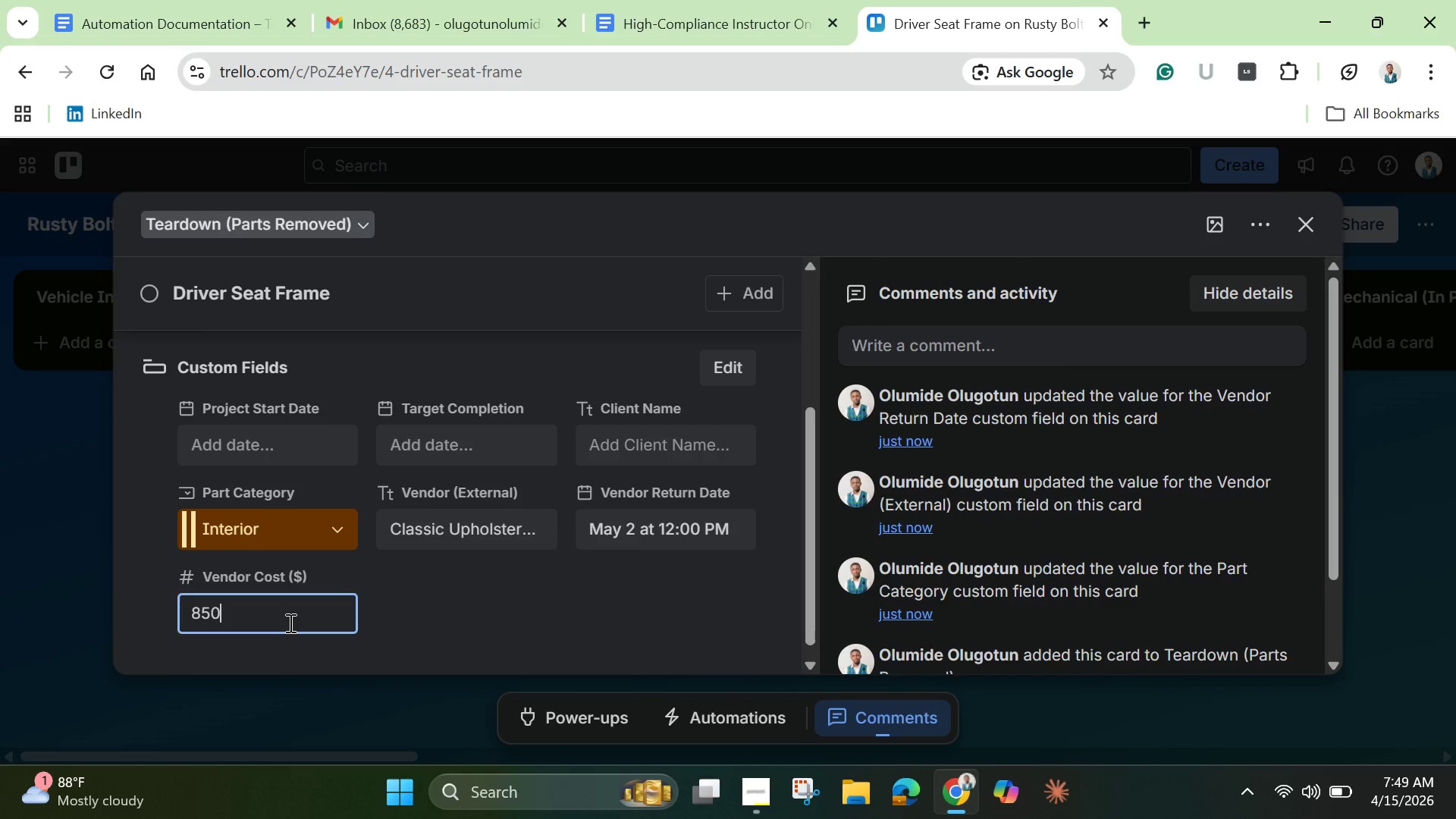 
left_click([533, 630])
 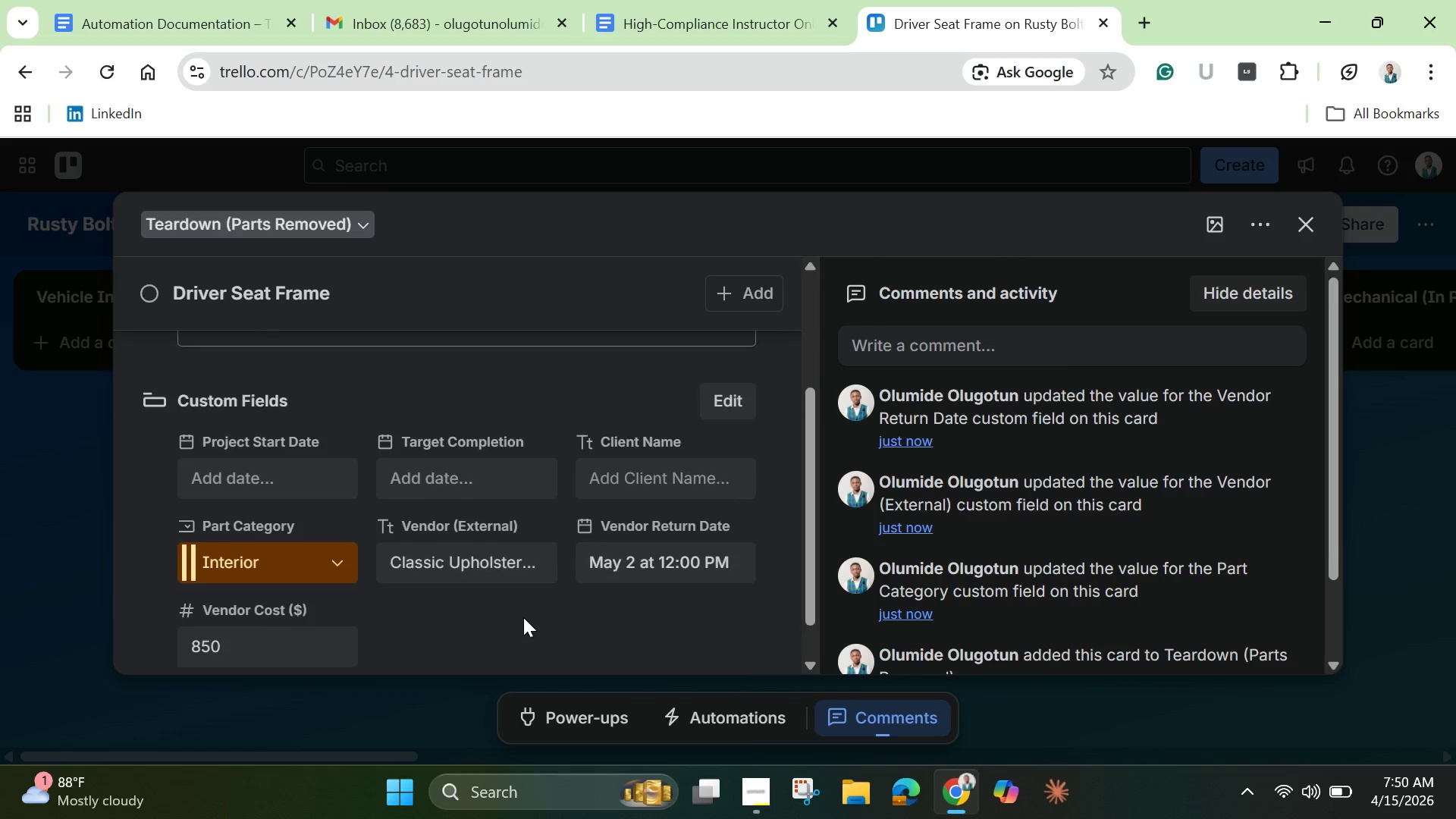 
scroll: coordinate [523, 617], scroll_direction: up, amount: 2.0
 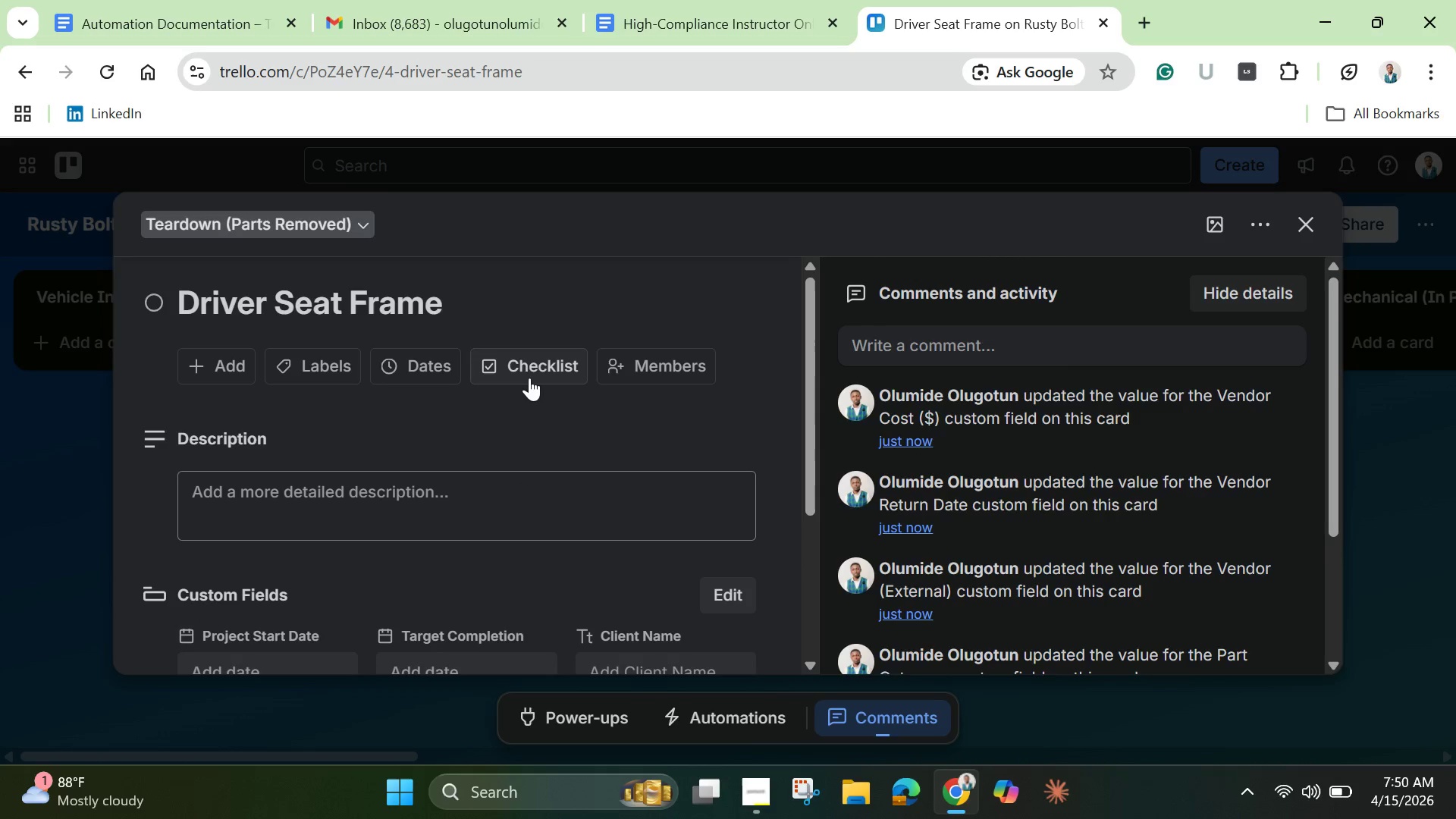 
left_click([531, 359])
 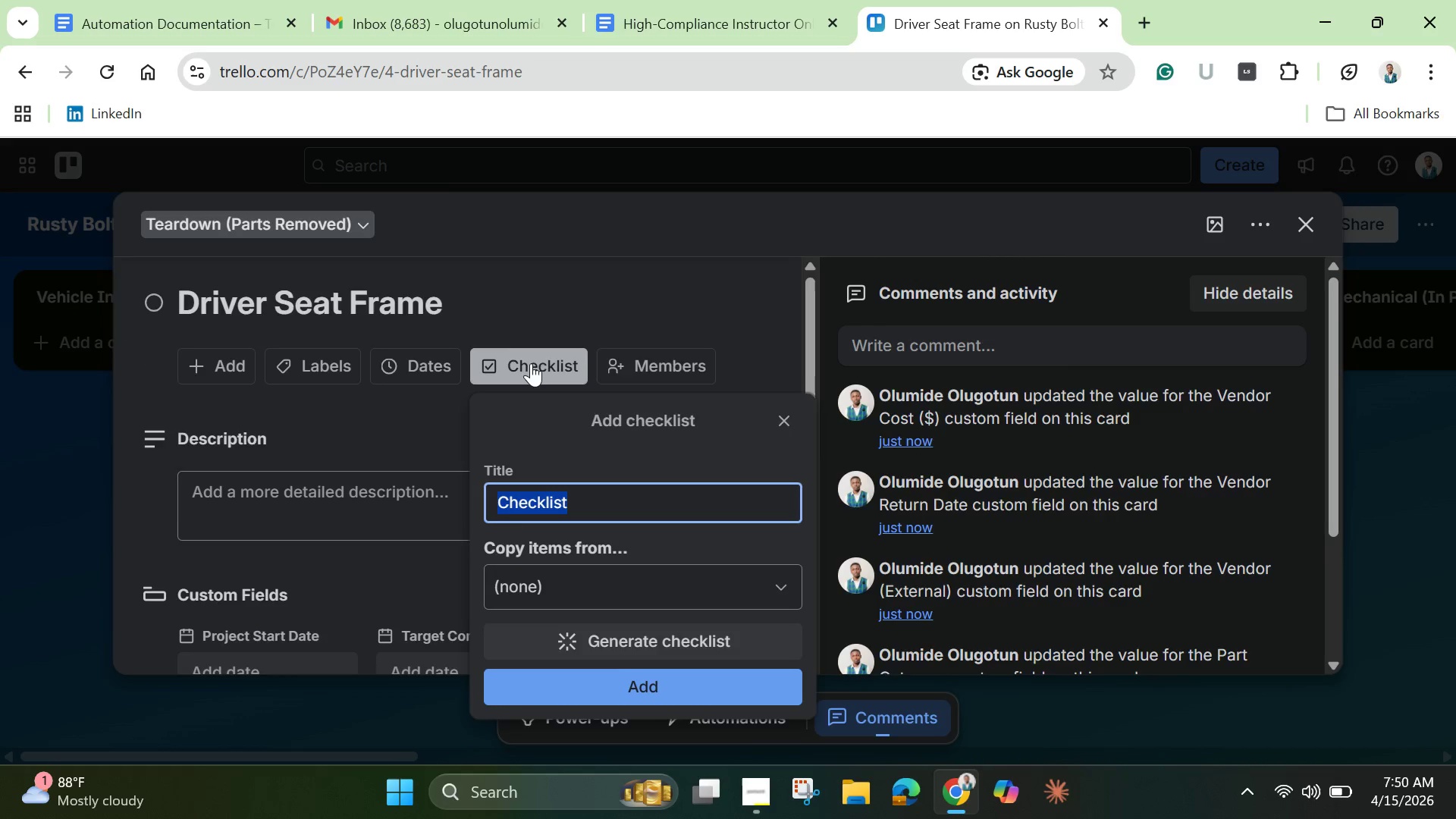 
scroll: coordinate [537, 382], scroll_direction: down, amount: 2.0
 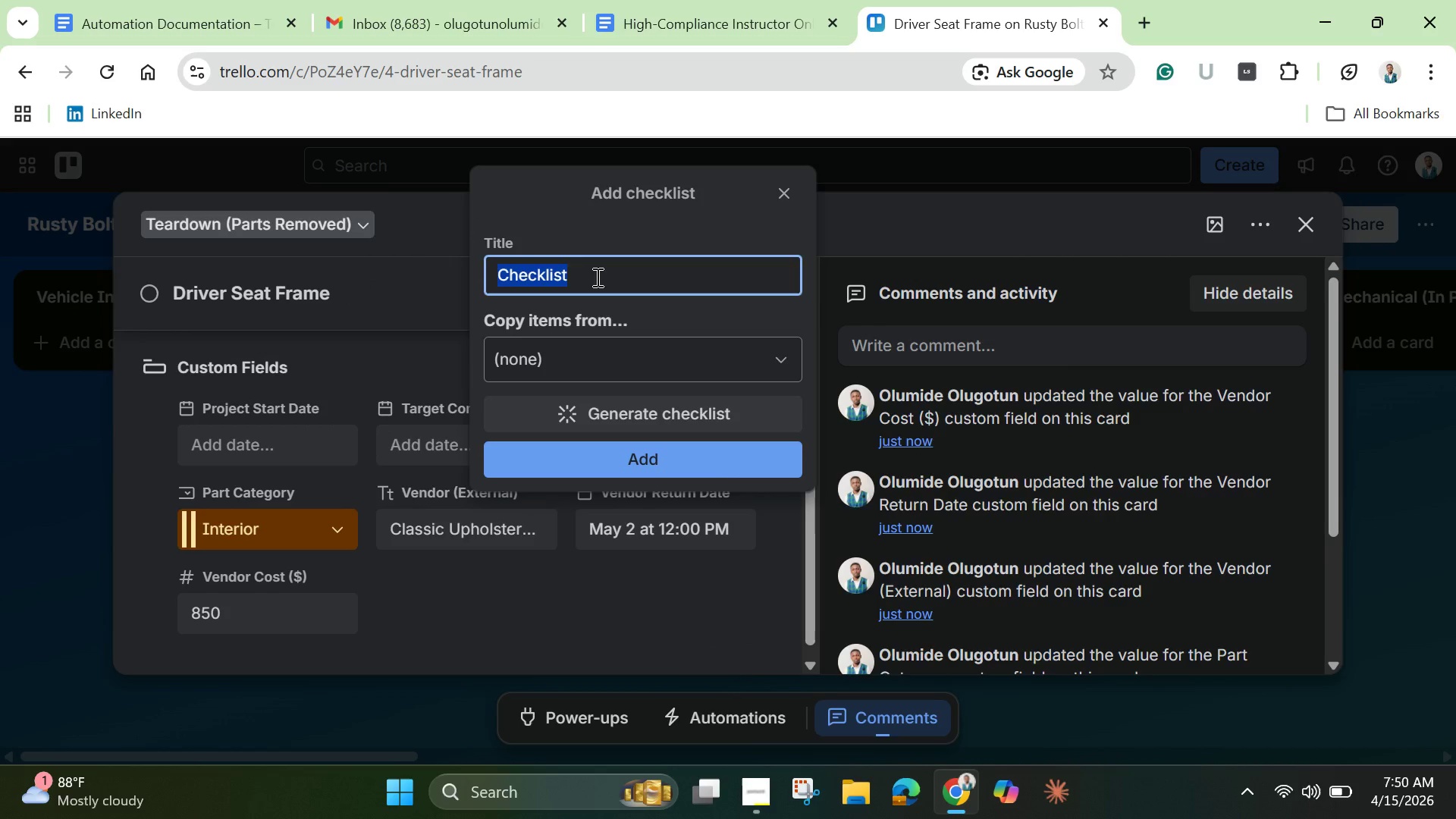 
left_click([599, 280])
 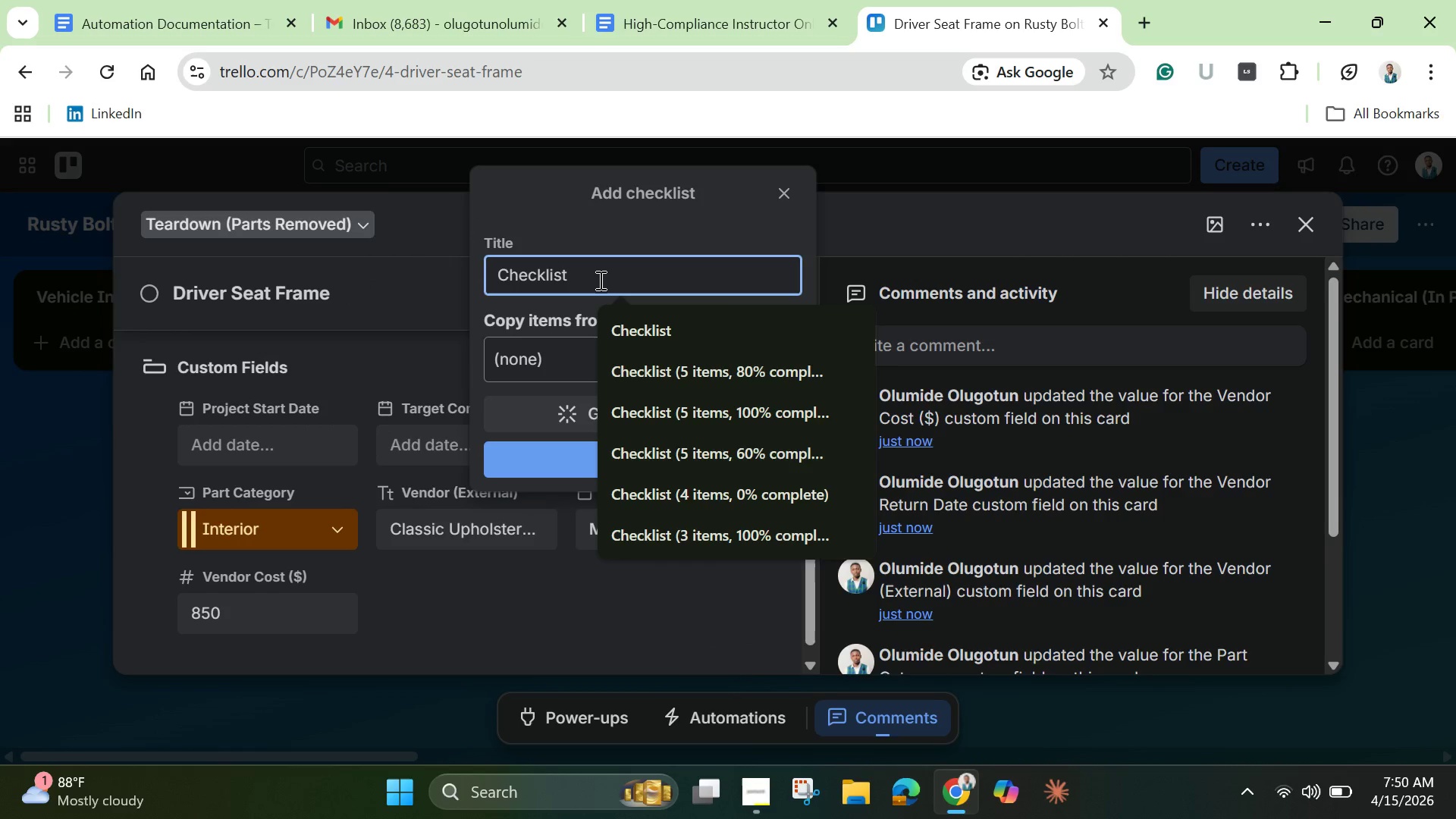 
double_click([599, 280])
 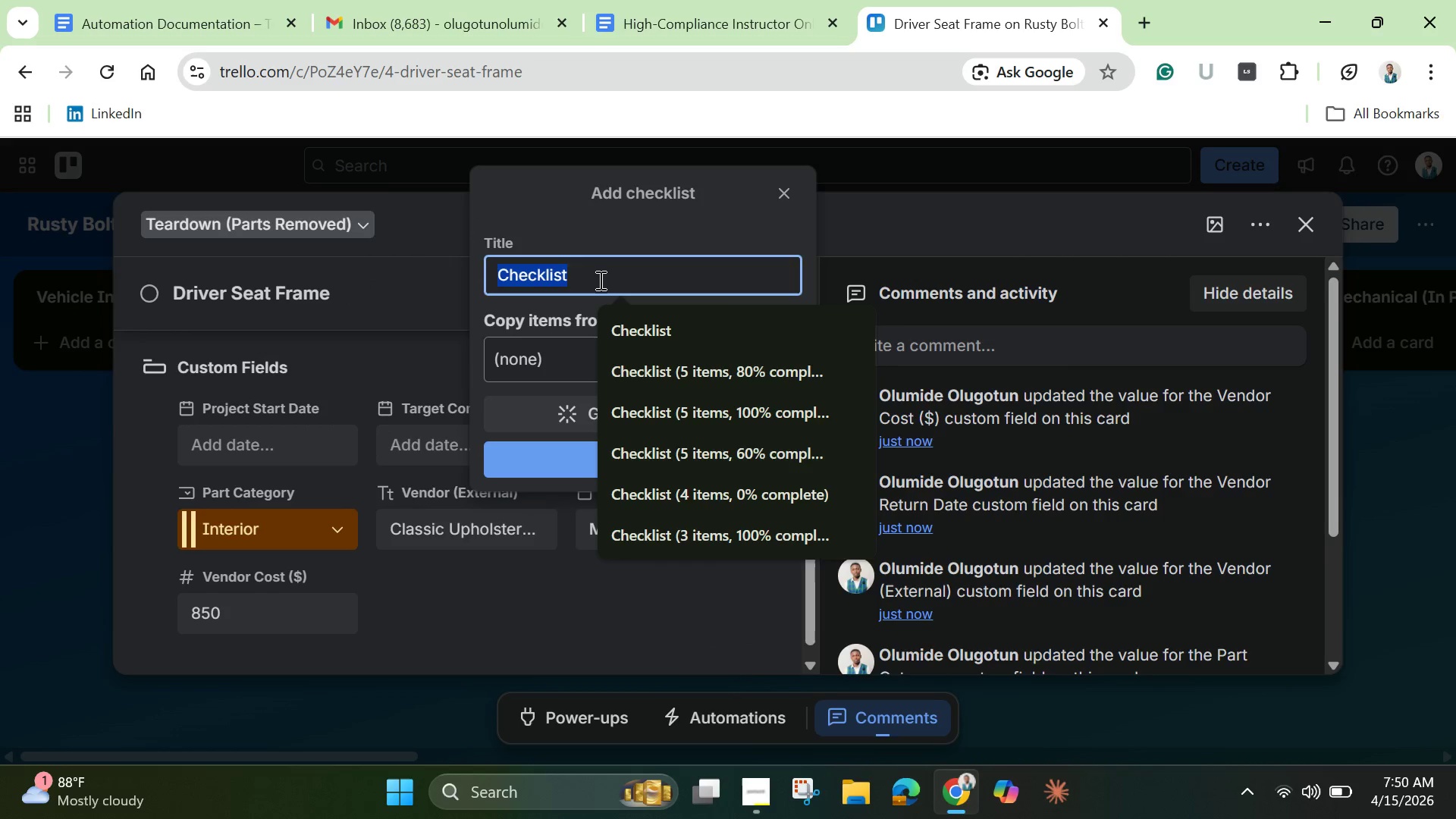 
triple_click([599, 280])
 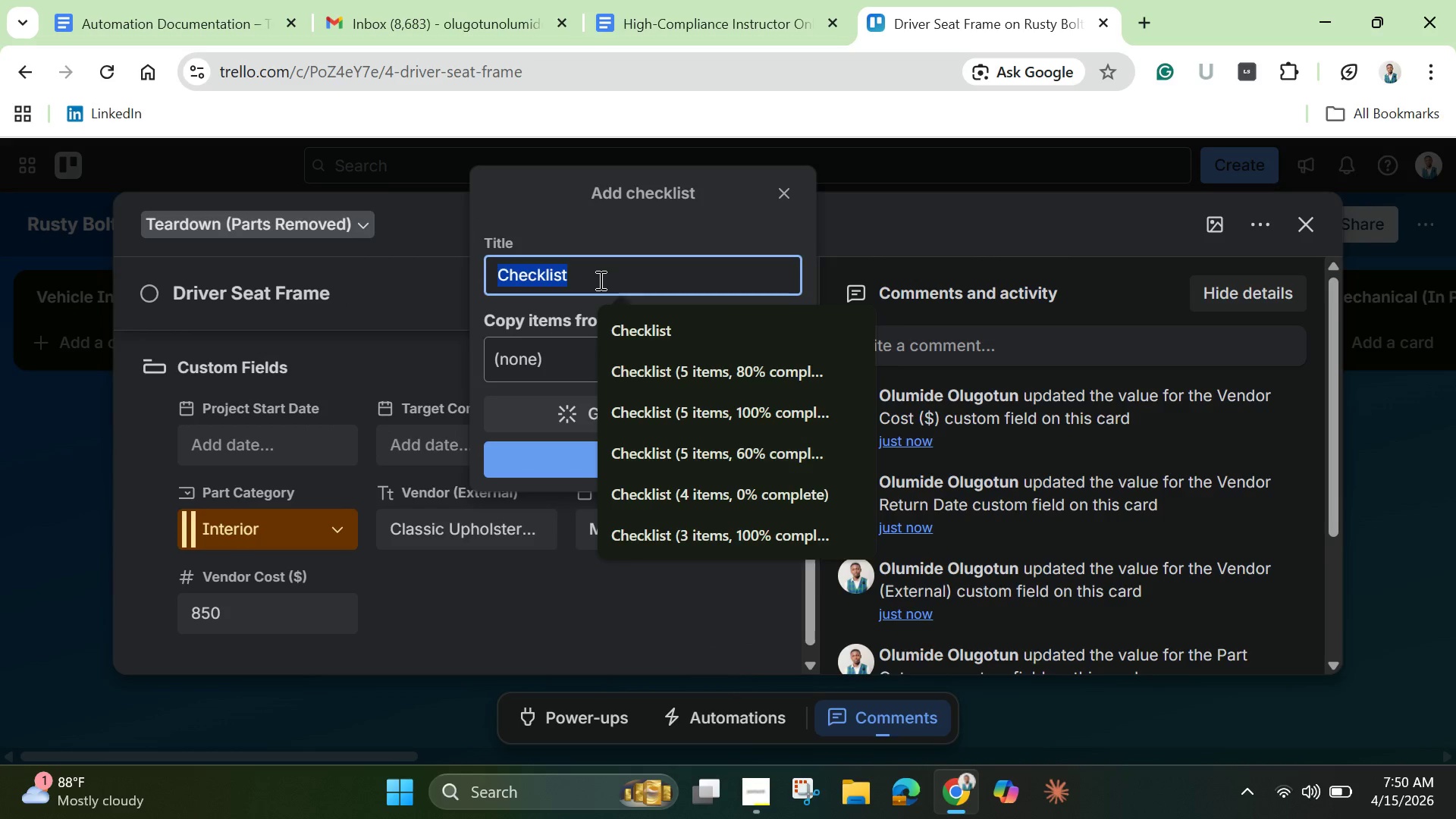 
key(Backspace)
 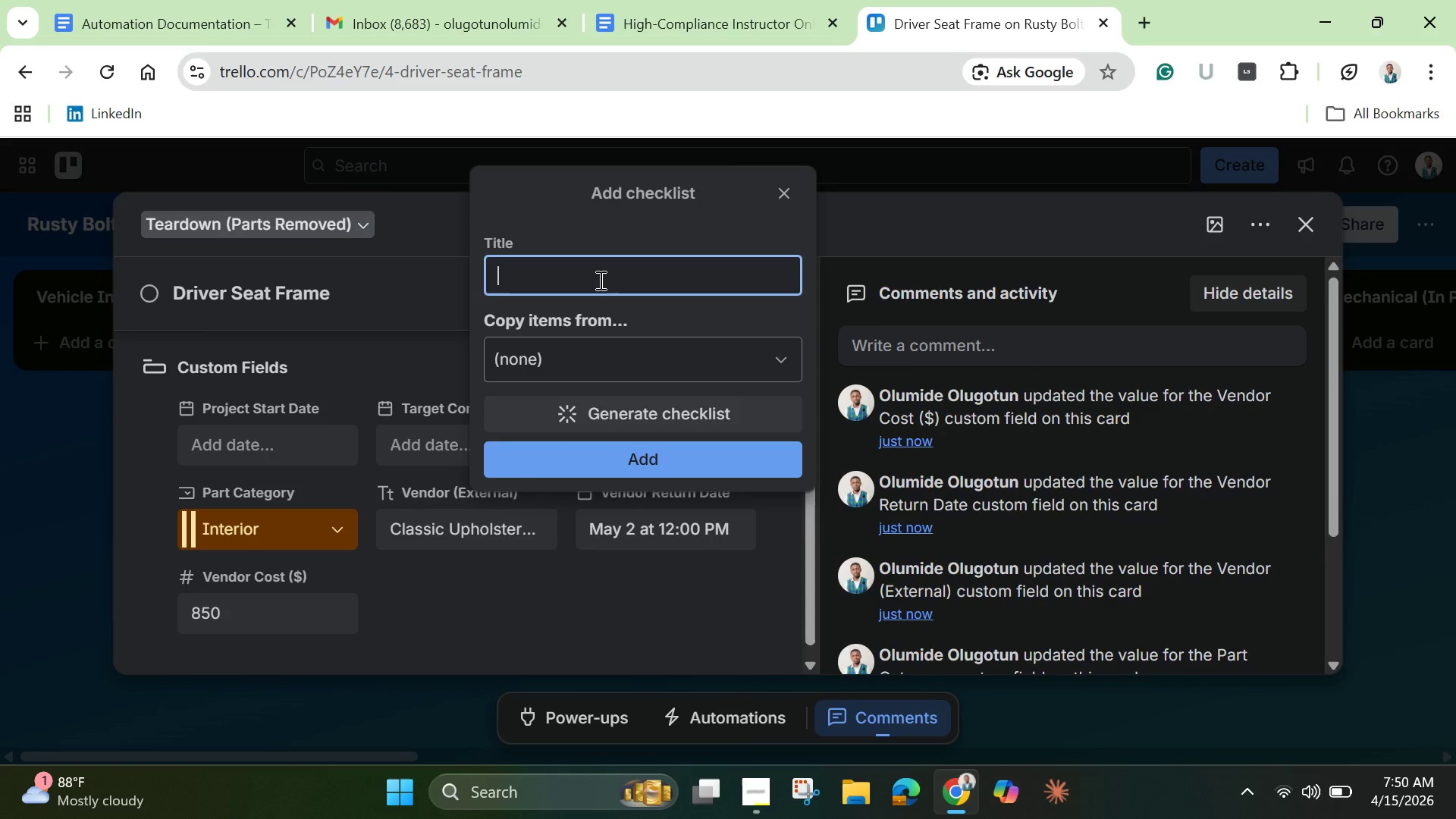 
key(Control+V)
 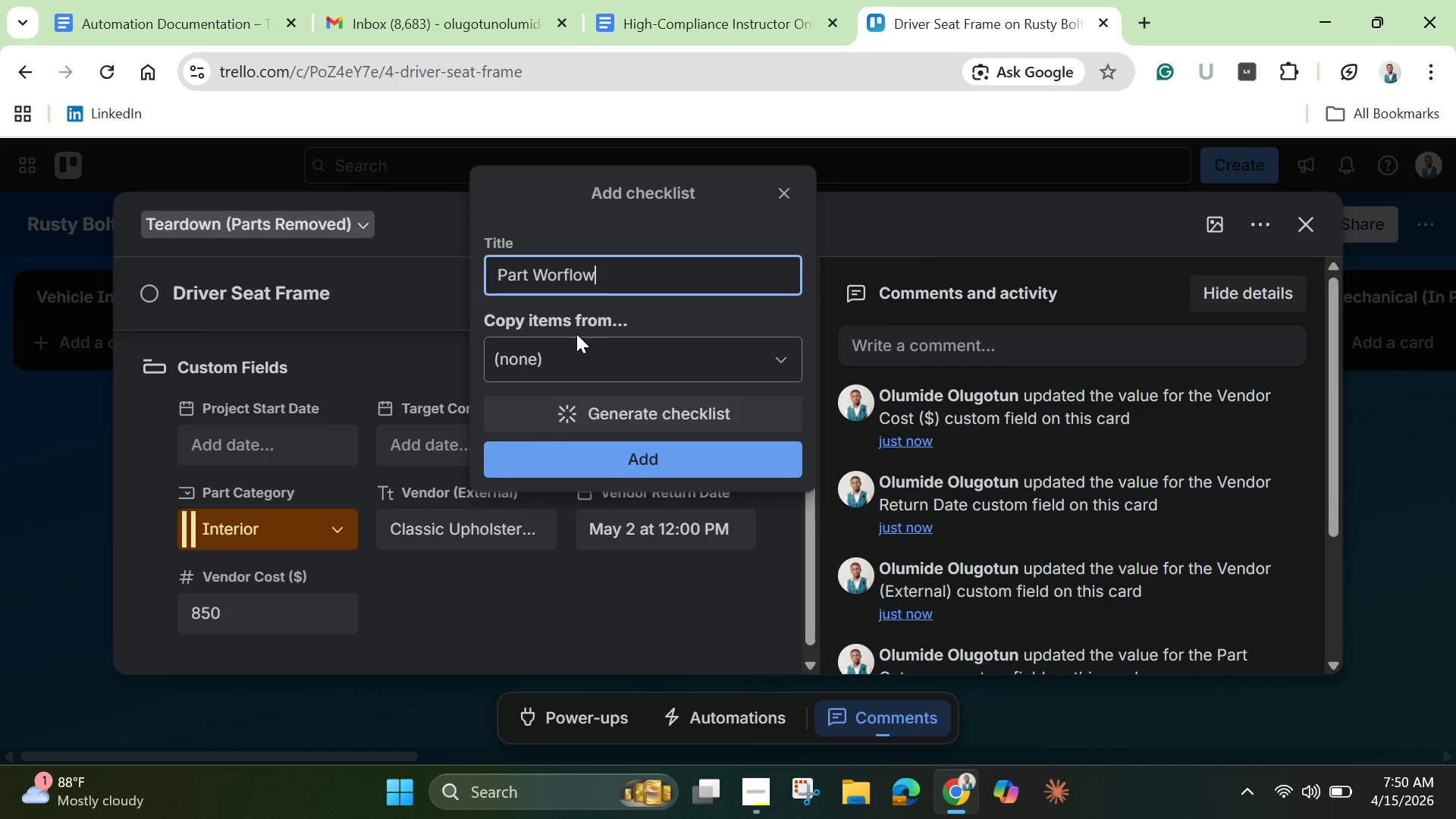 
left_click([566, 355])
 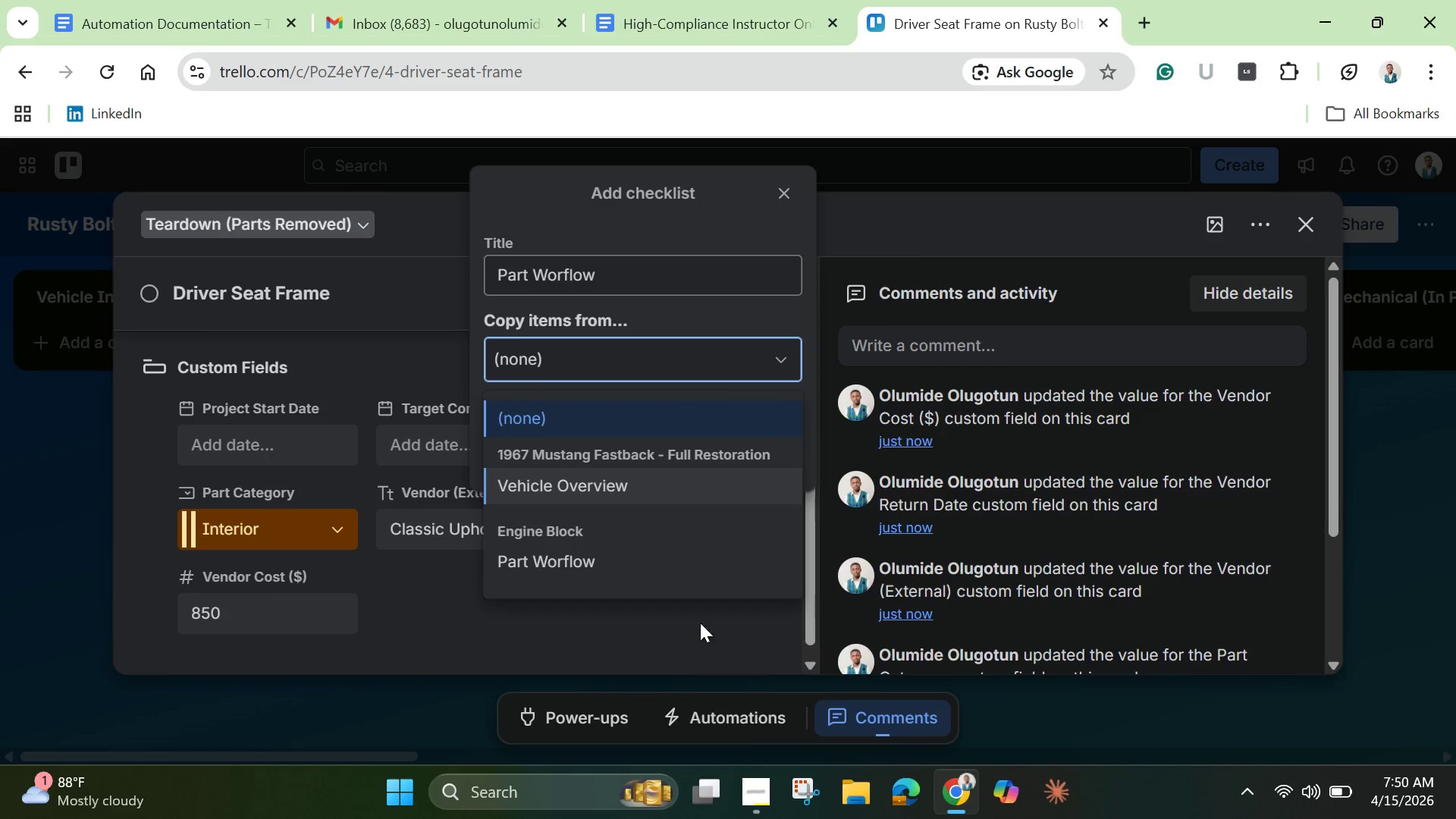 
left_click([613, 567])
 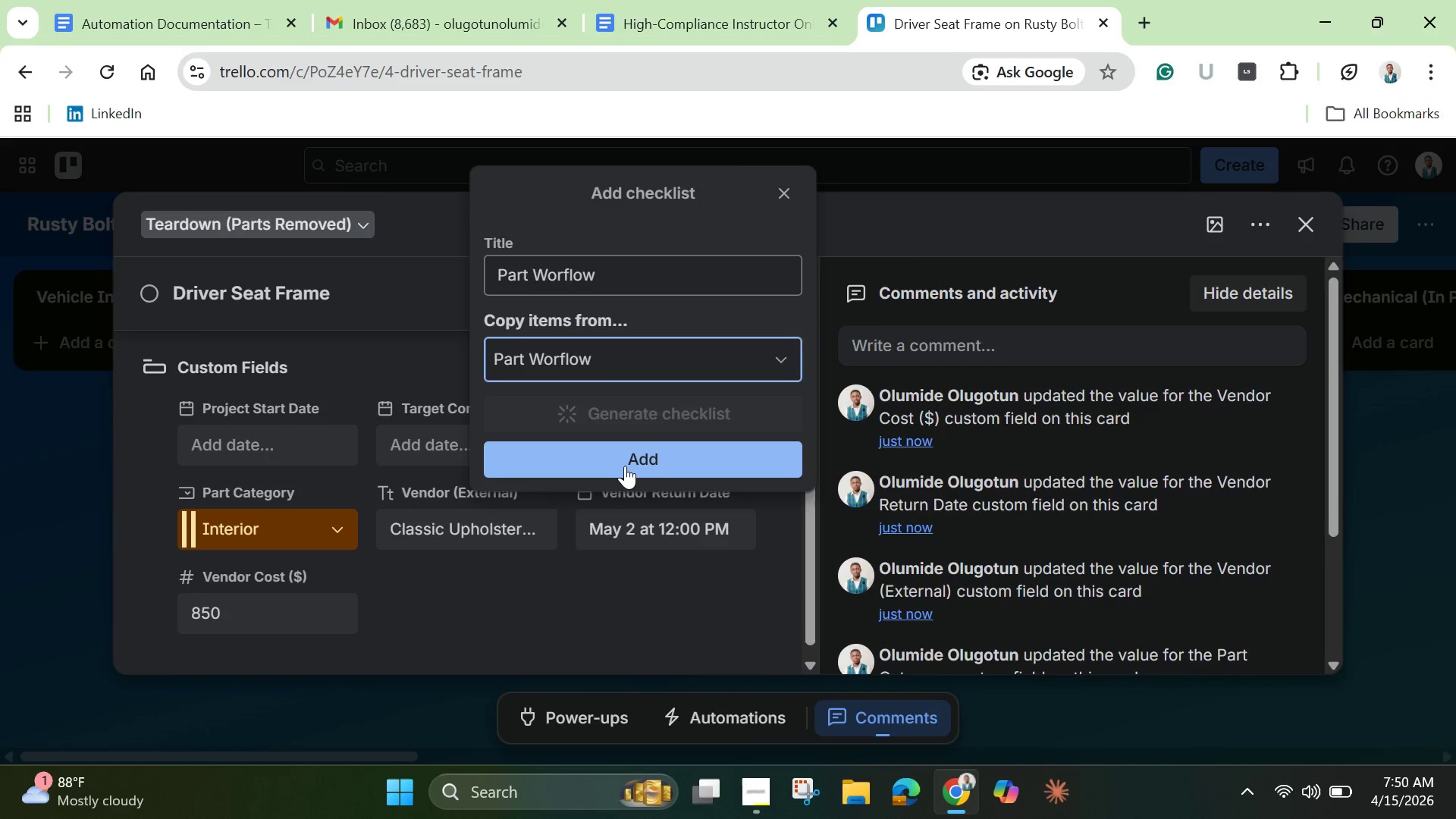 
left_click([625, 466])
 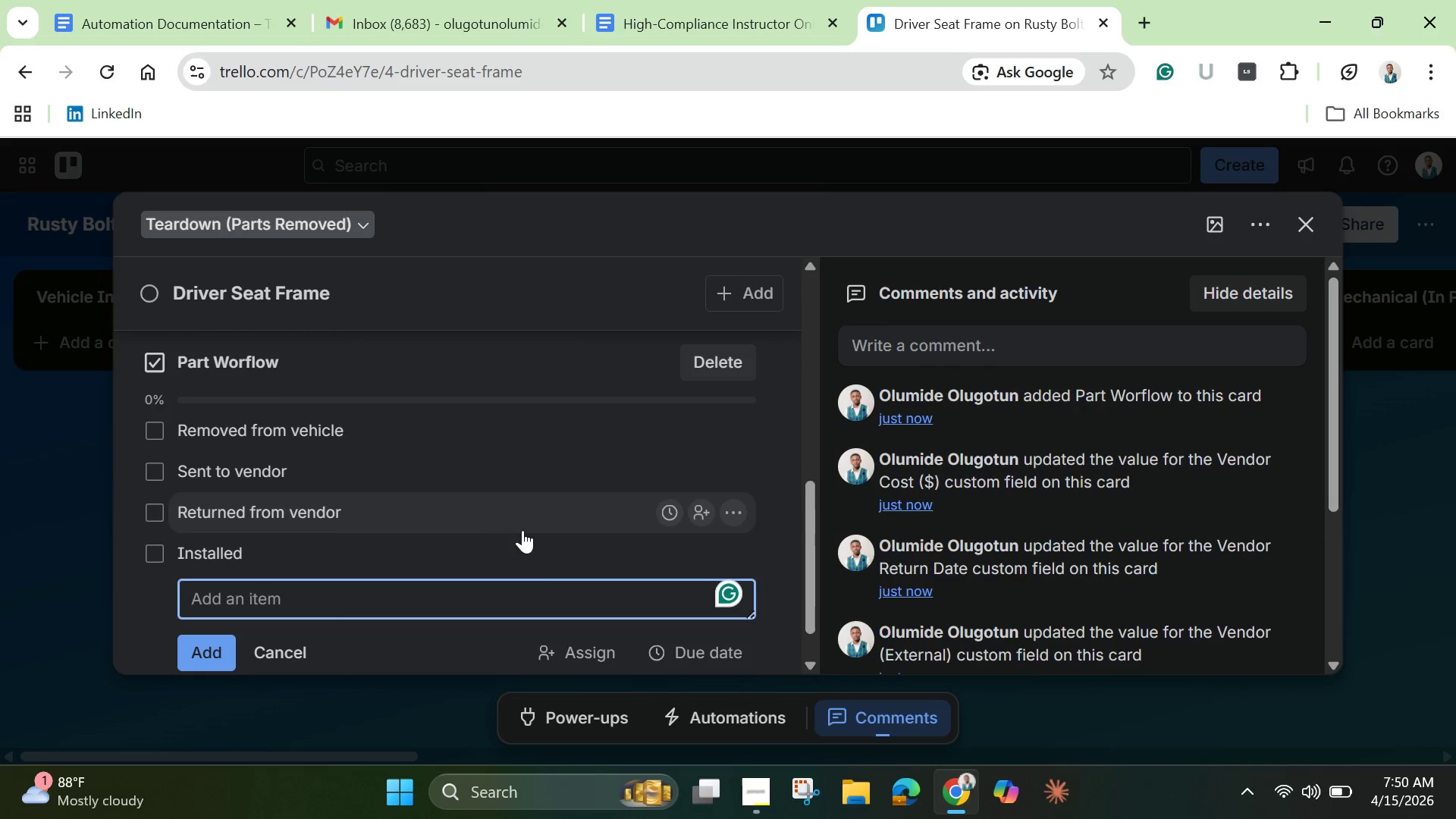 
scroll: coordinate [513, 530], scroll_direction: down, amount: 1.0
 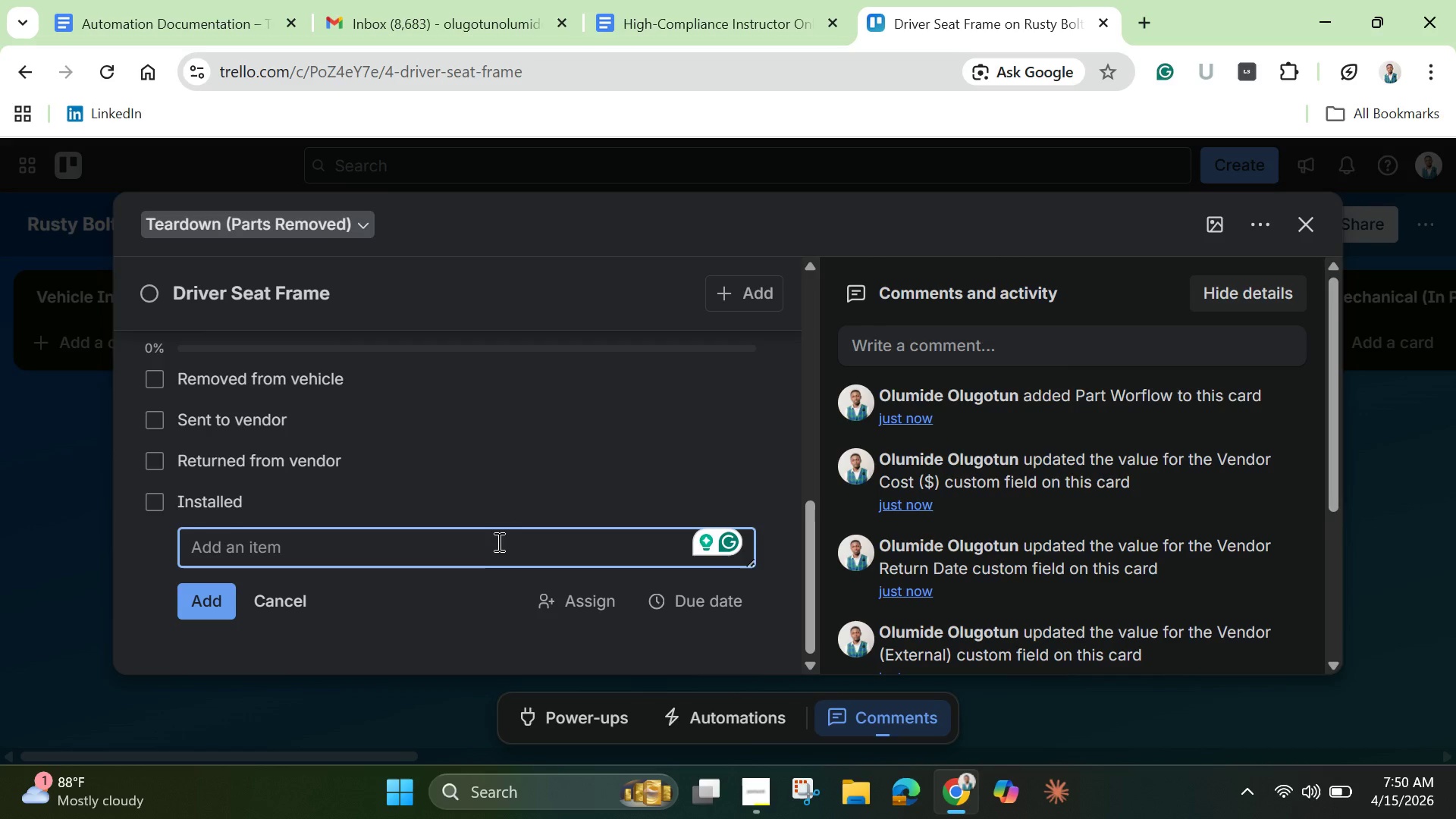 
left_click([279, 603])
 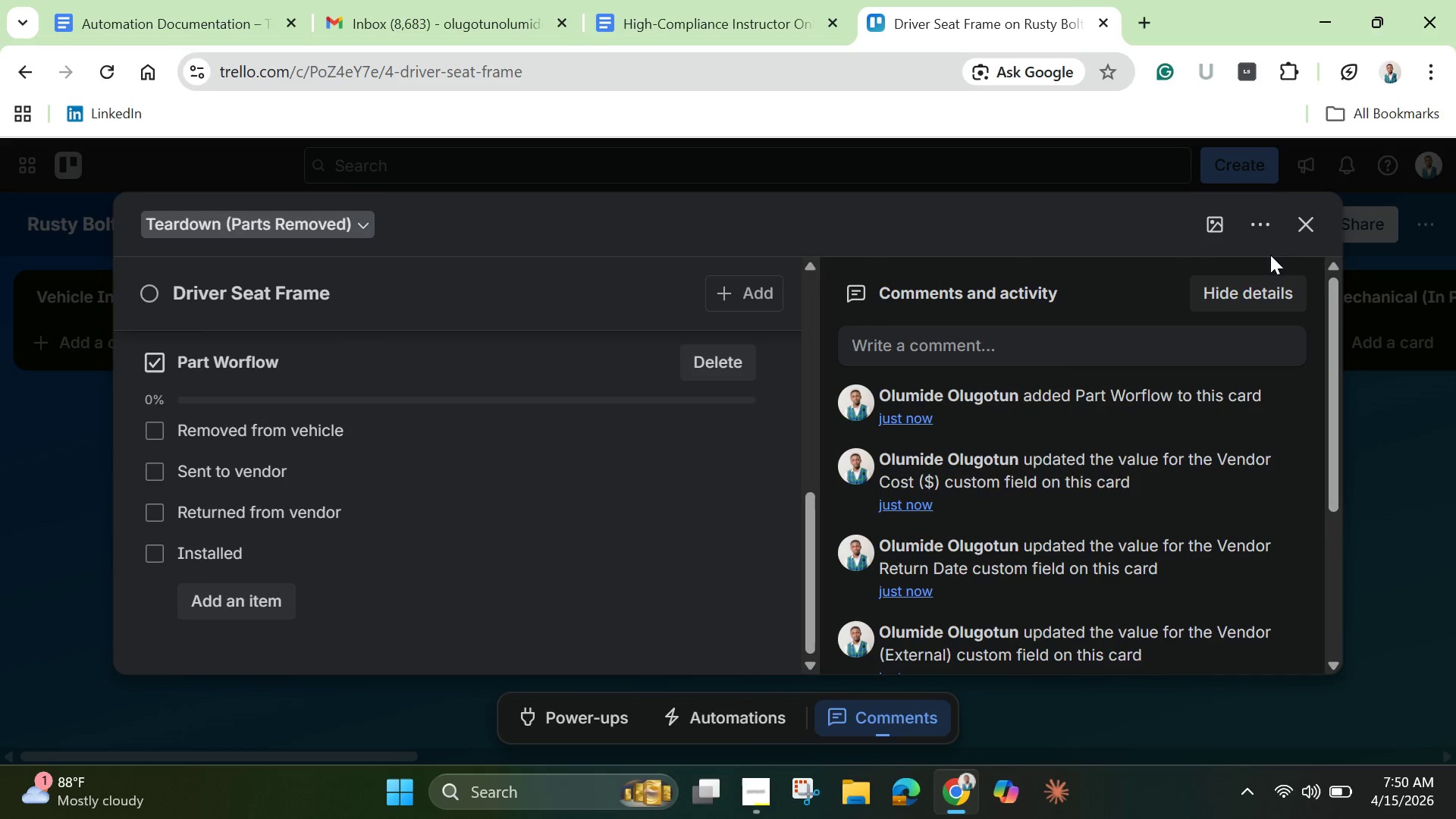 
left_click([1308, 223])
 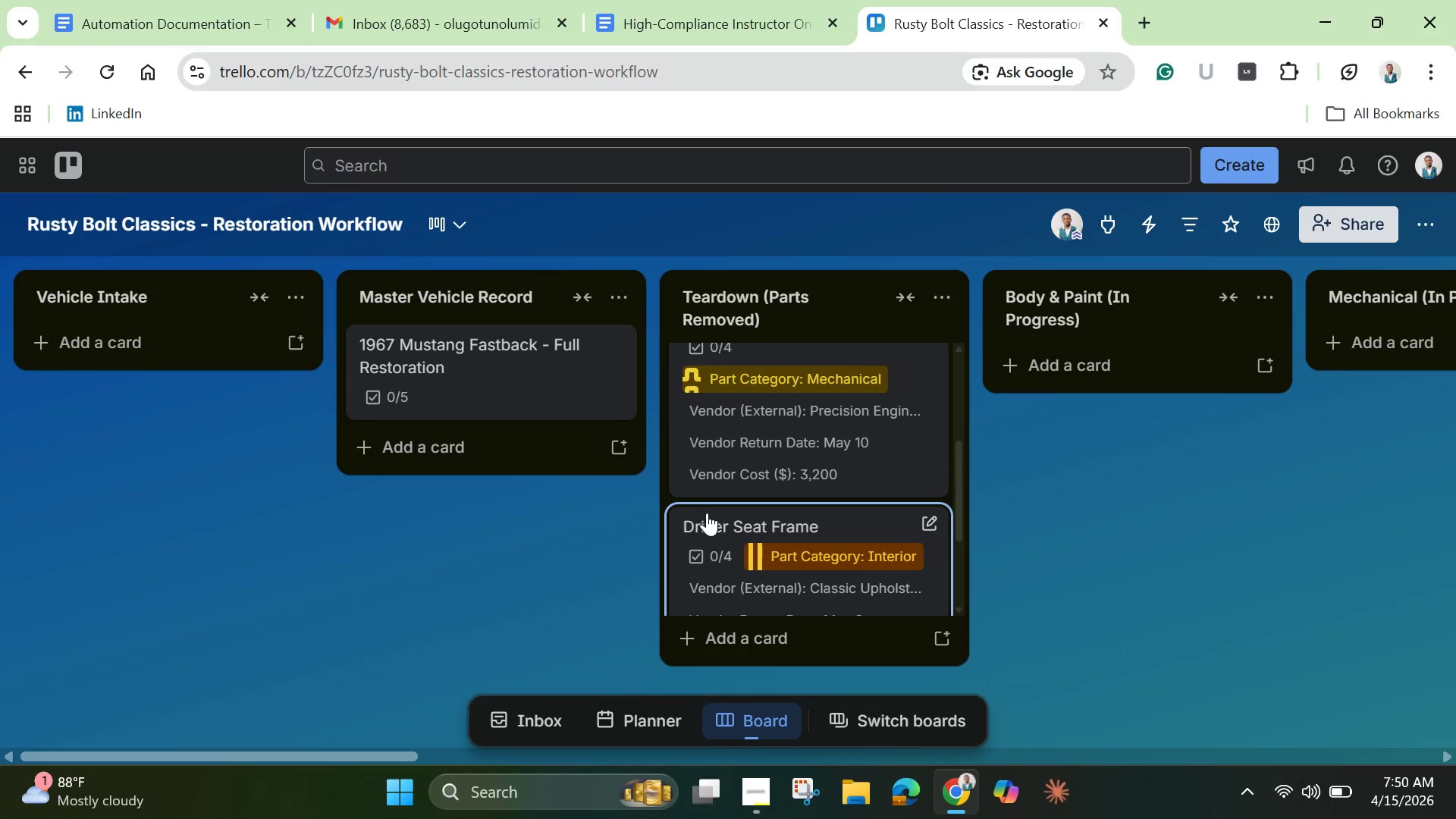 
scroll: coordinate [708, 518], scroll_direction: down, amount: 3.0
 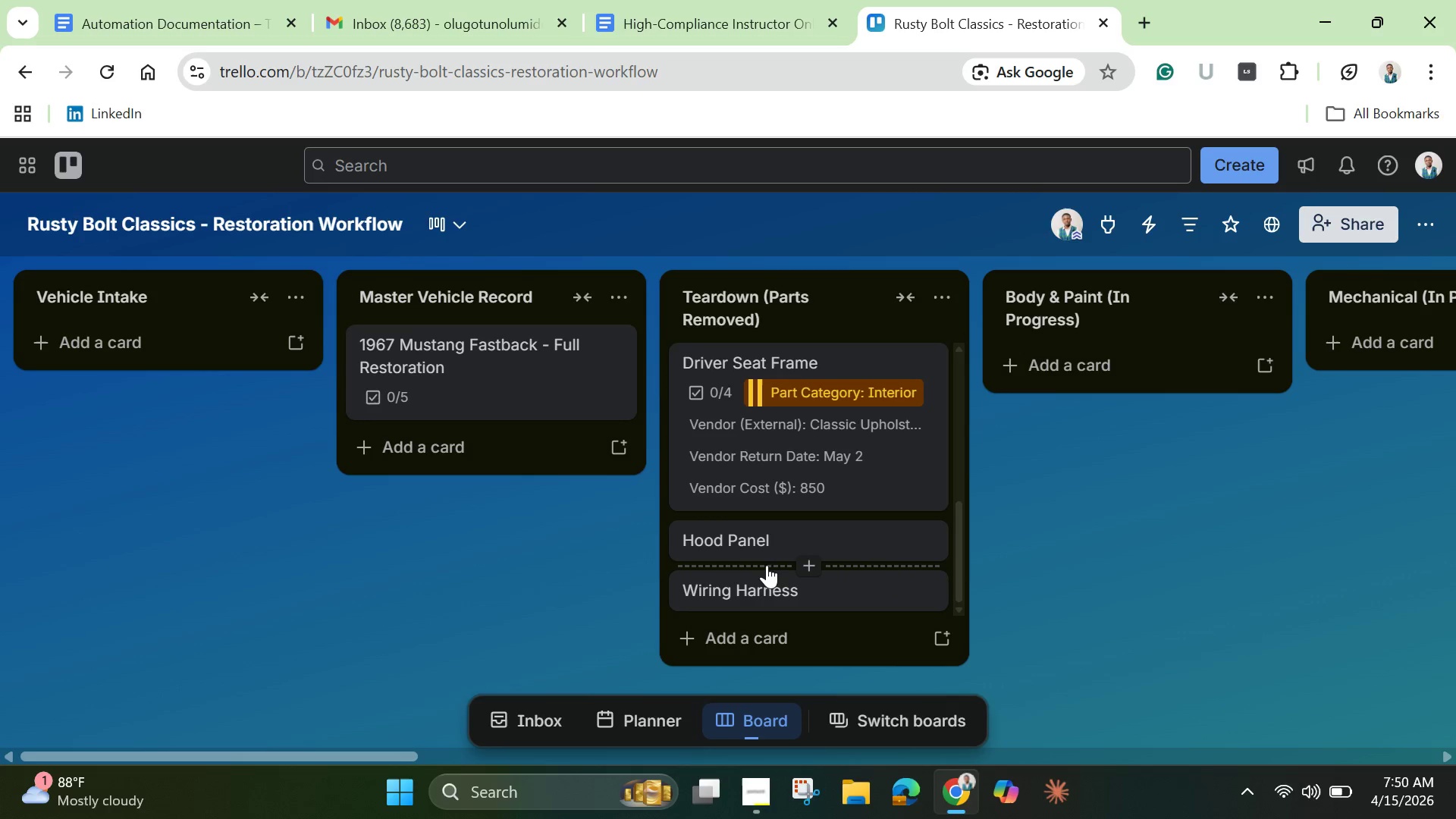 
scroll: coordinate [767, 563], scroll_direction: up, amount: 2.0
 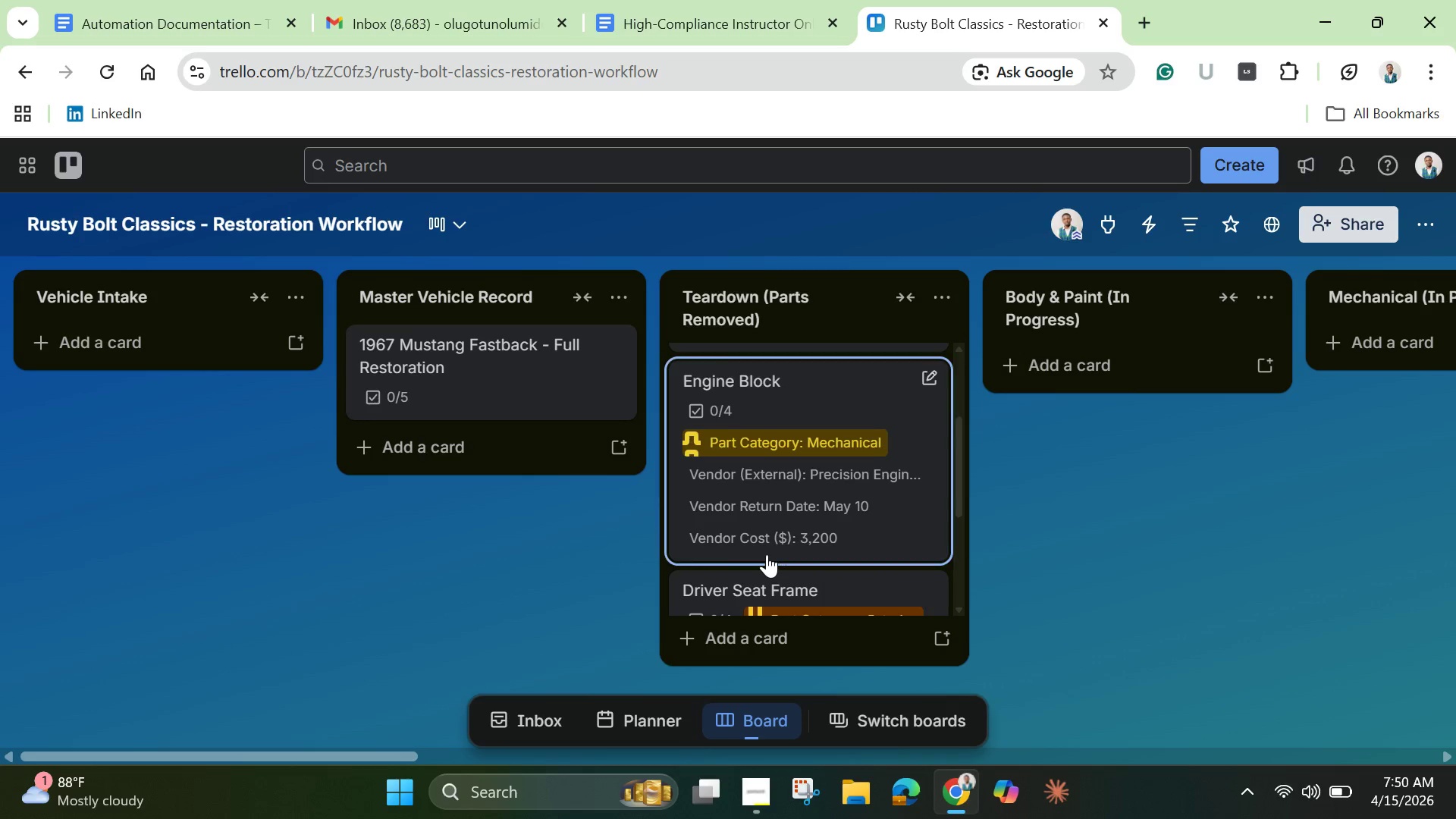 
scroll: coordinate [767, 554], scroll_direction: down, amount: 1.0
 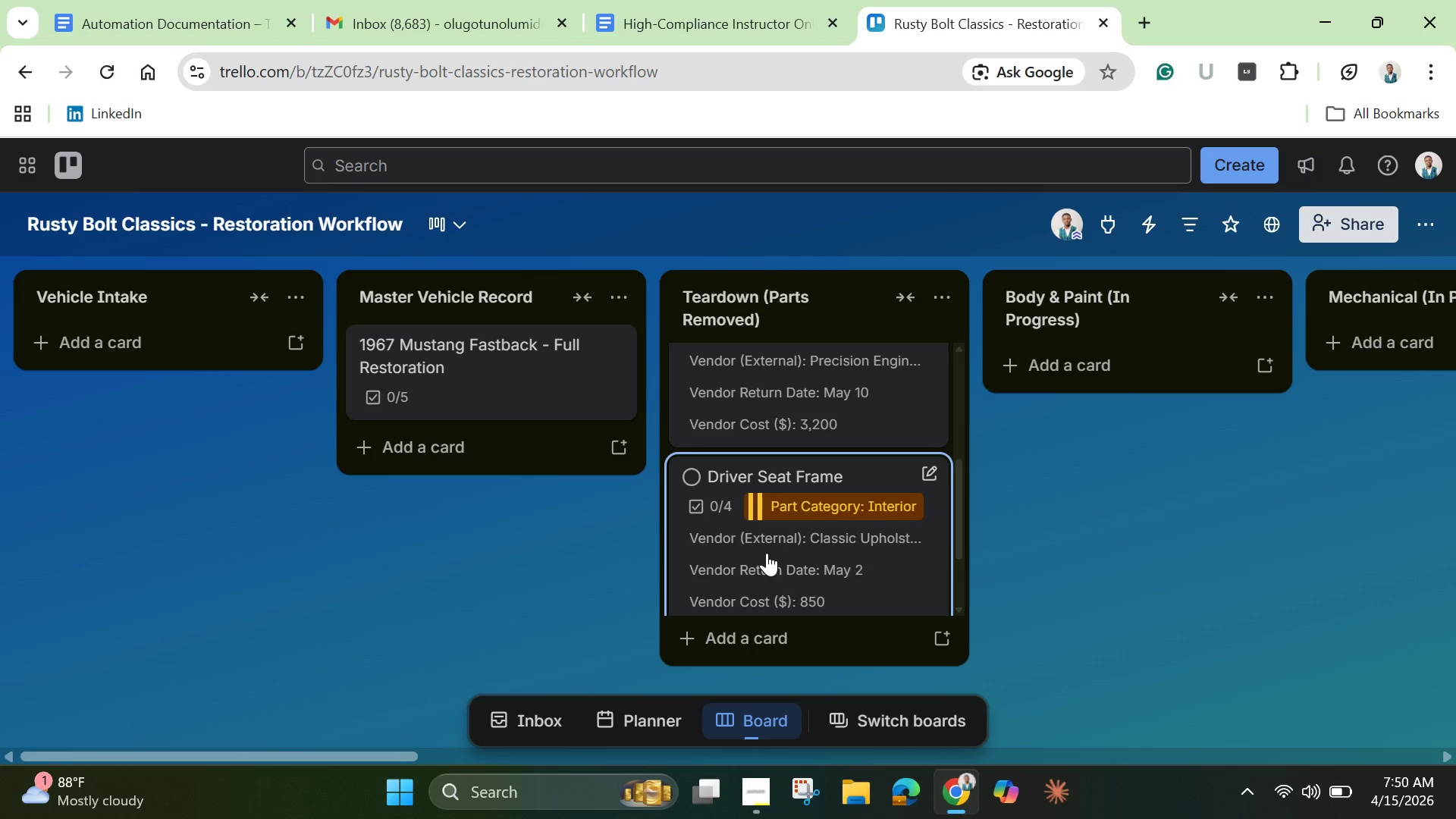 
scroll: coordinate [767, 553], scroll_direction: up, amount: 1.0
 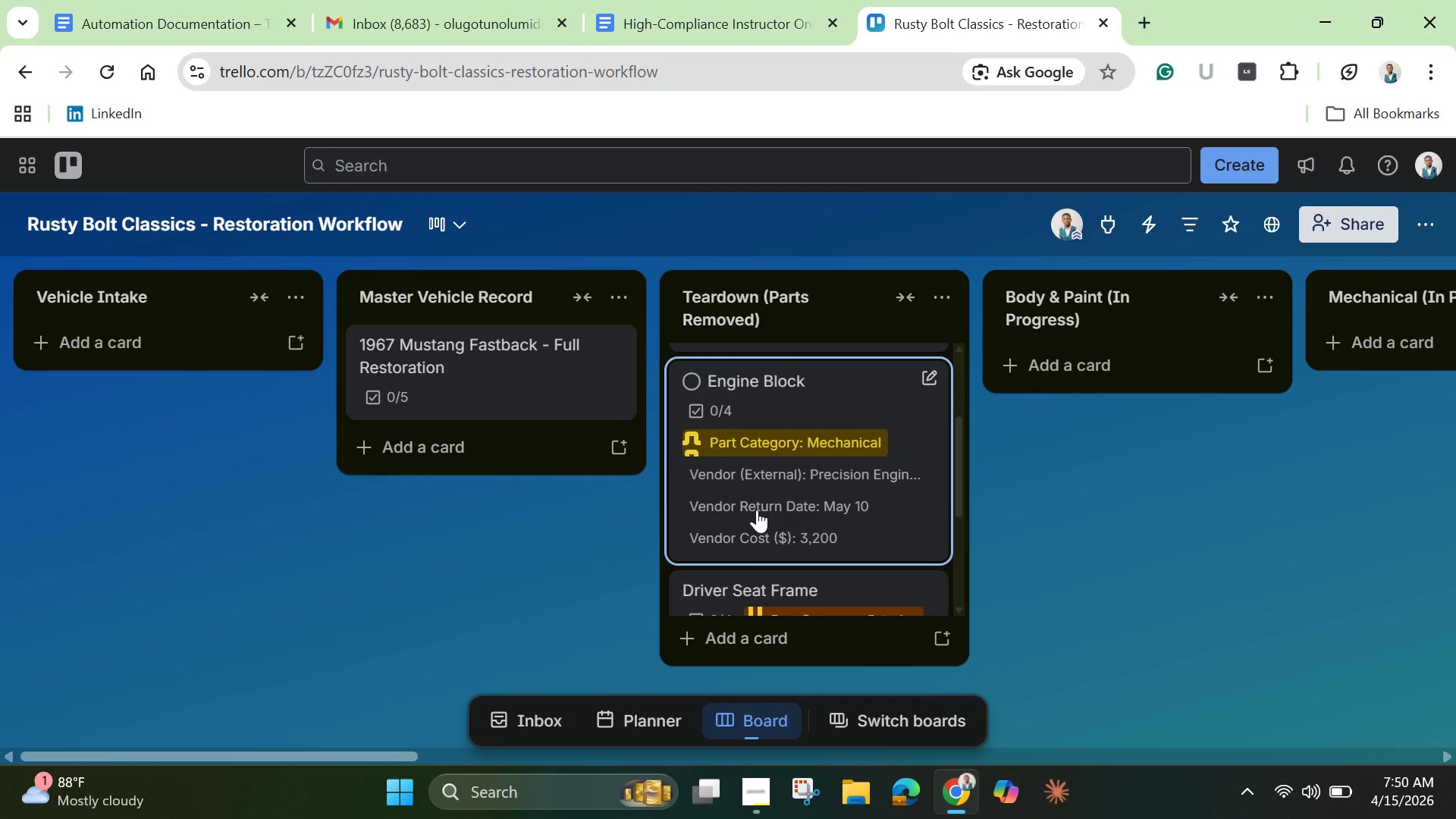 
left_click([757, 510])
 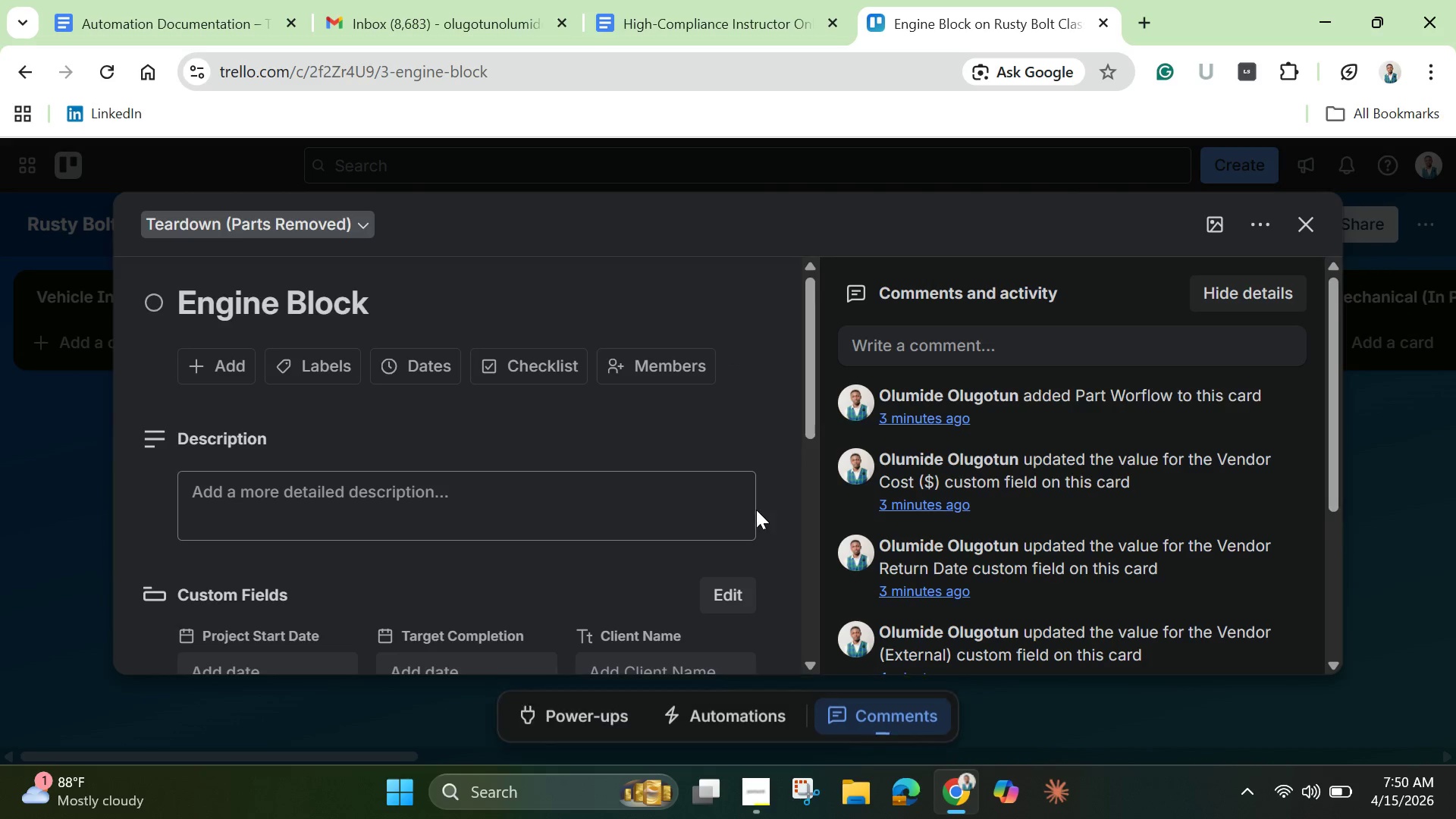 
scroll: coordinate [604, 567], scroll_direction: down, amount: 2.0
 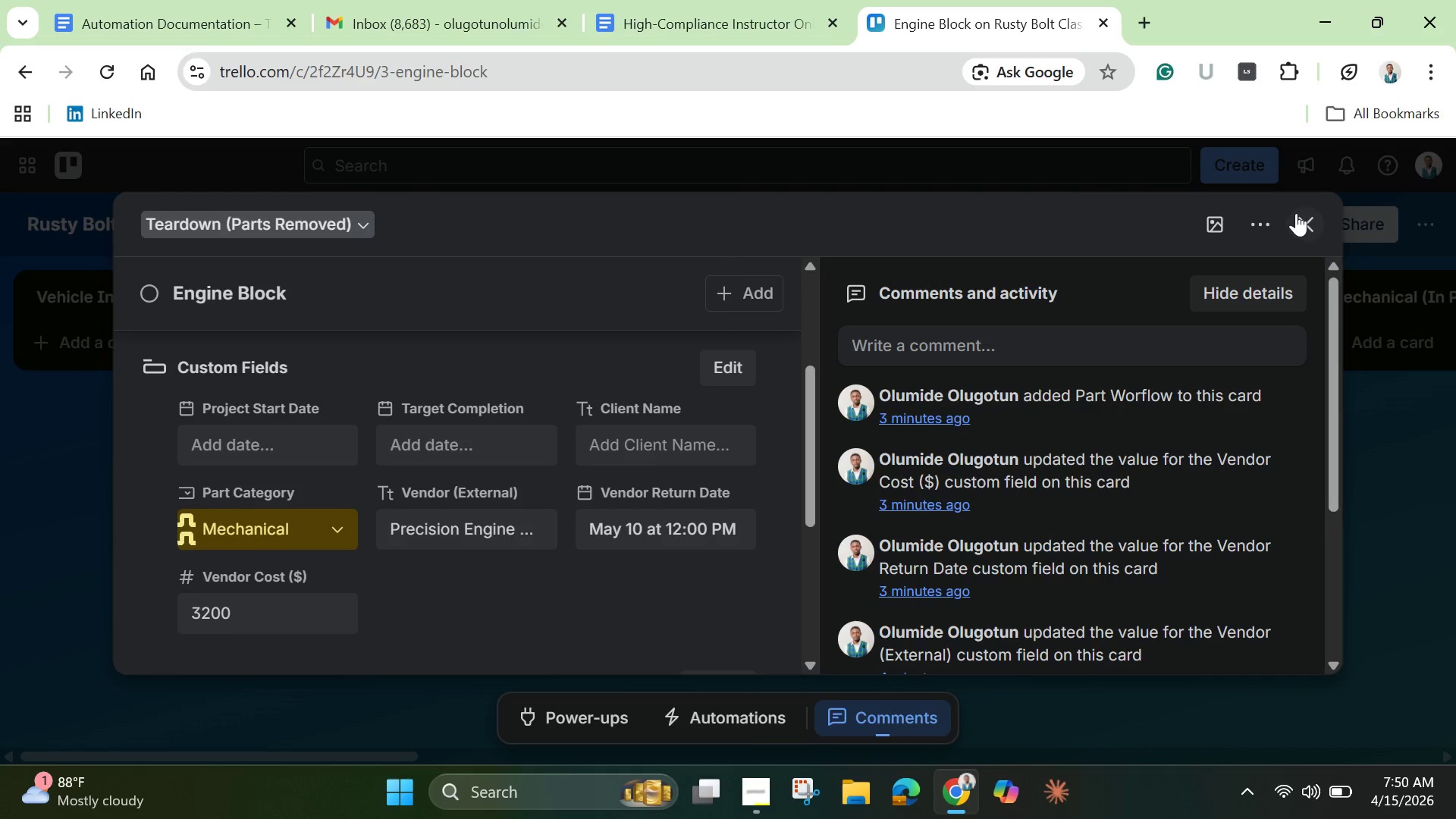 
left_click([1307, 224])
 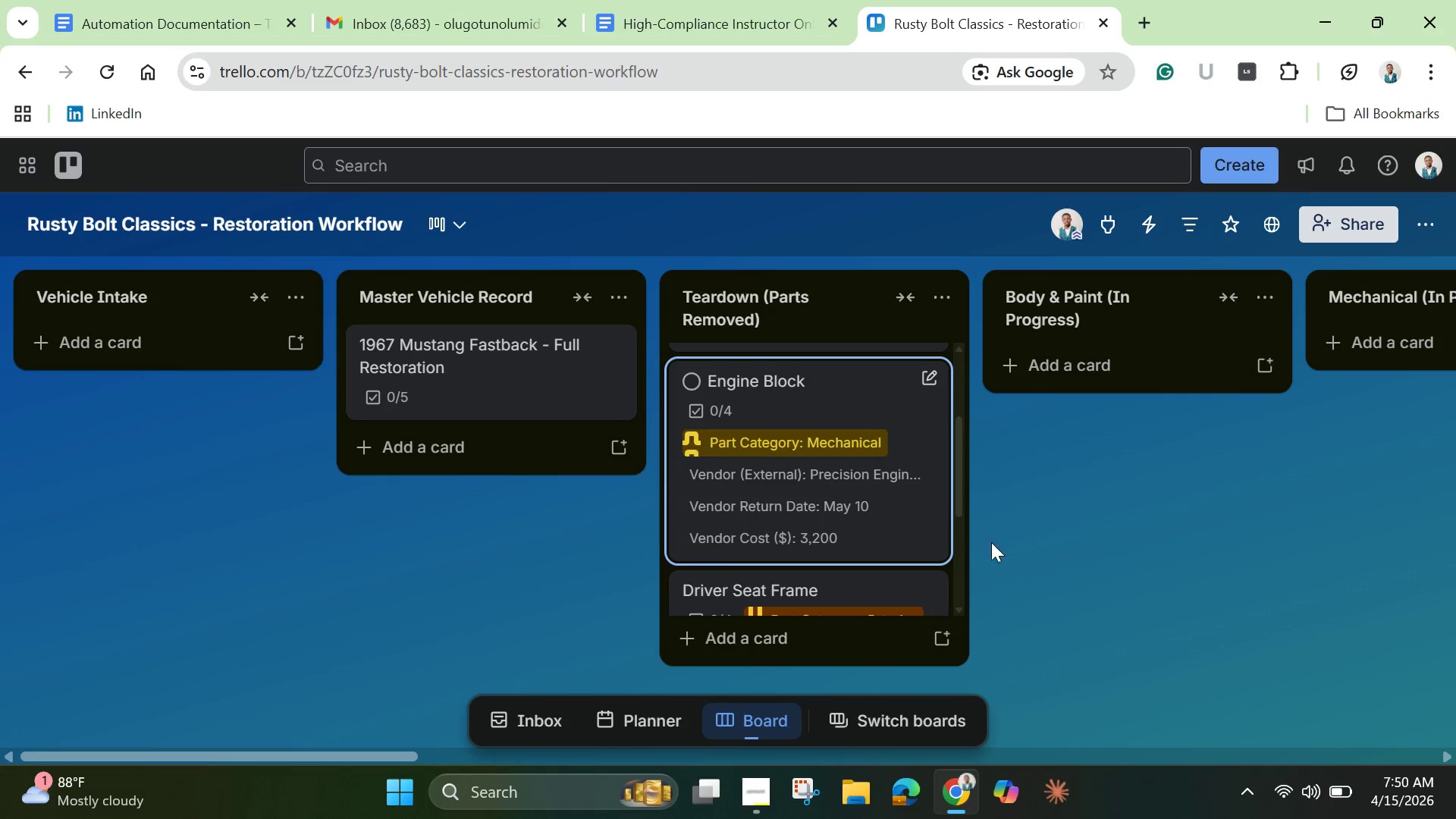 
scroll: coordinate [801, 548], scroll_direction: down, amount: 3.0
 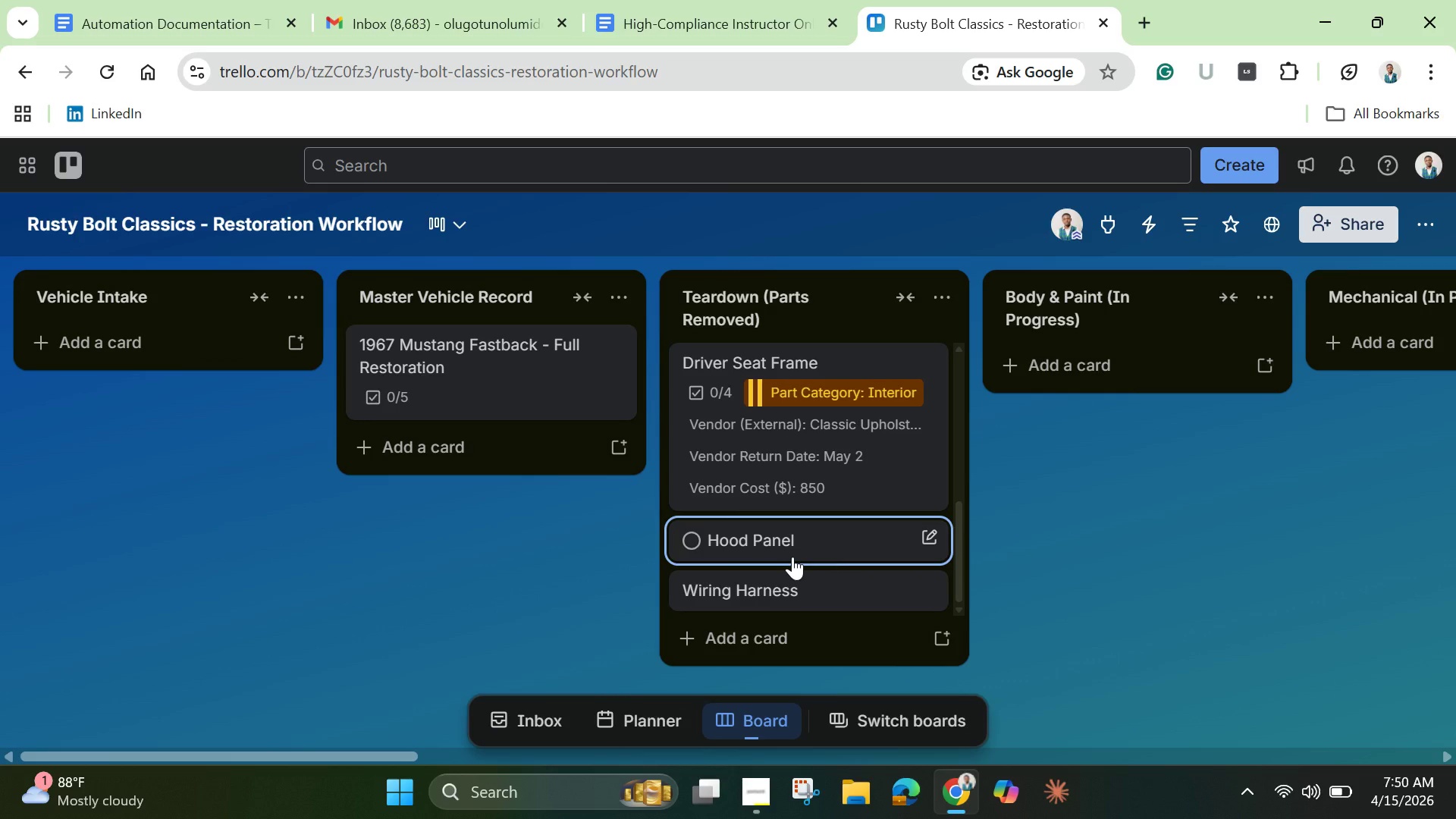 
left_click([792, 557])
 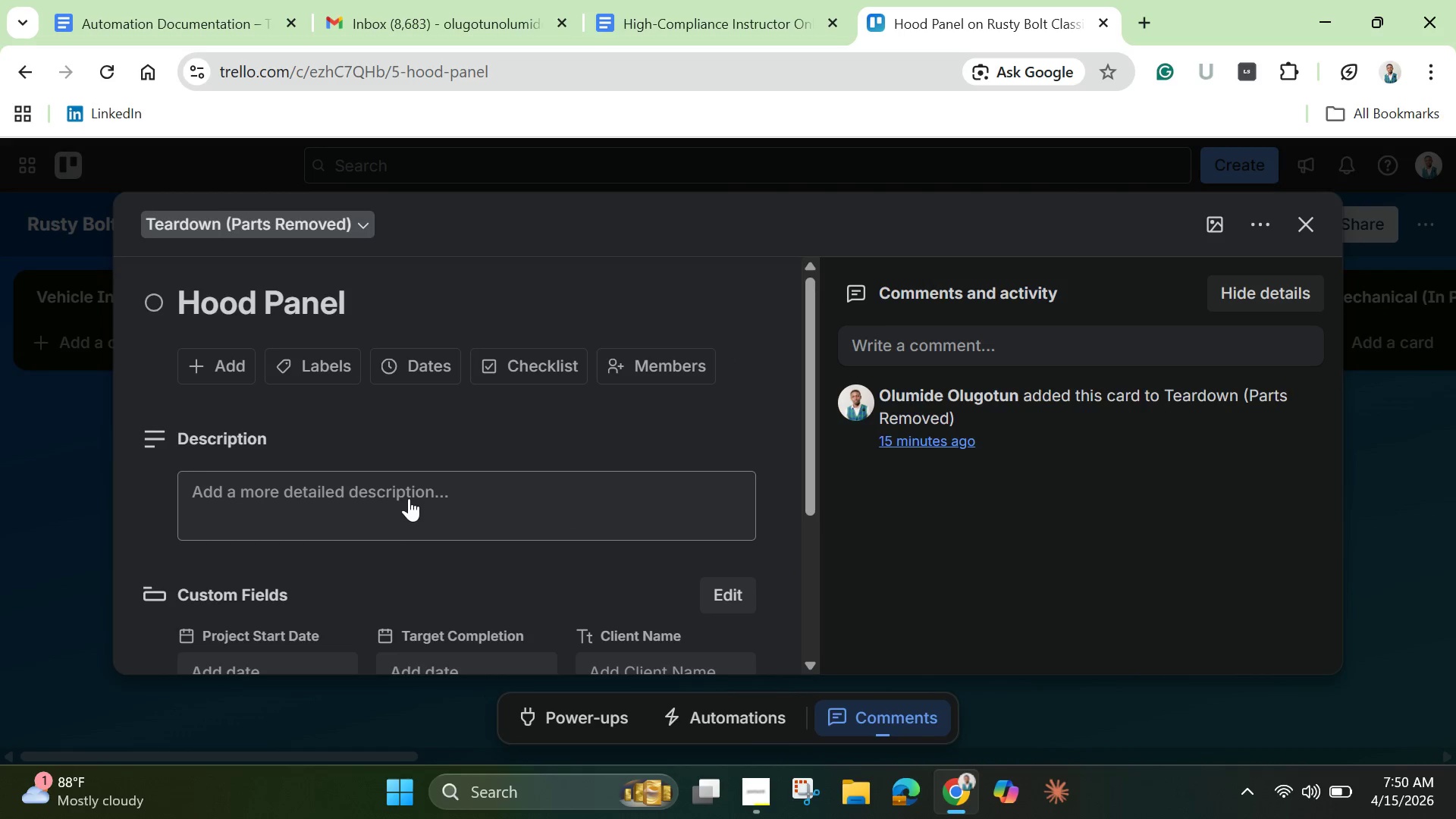 
scroll: coordinate [248, 573], scroll_direction: down, amount: 2.0
 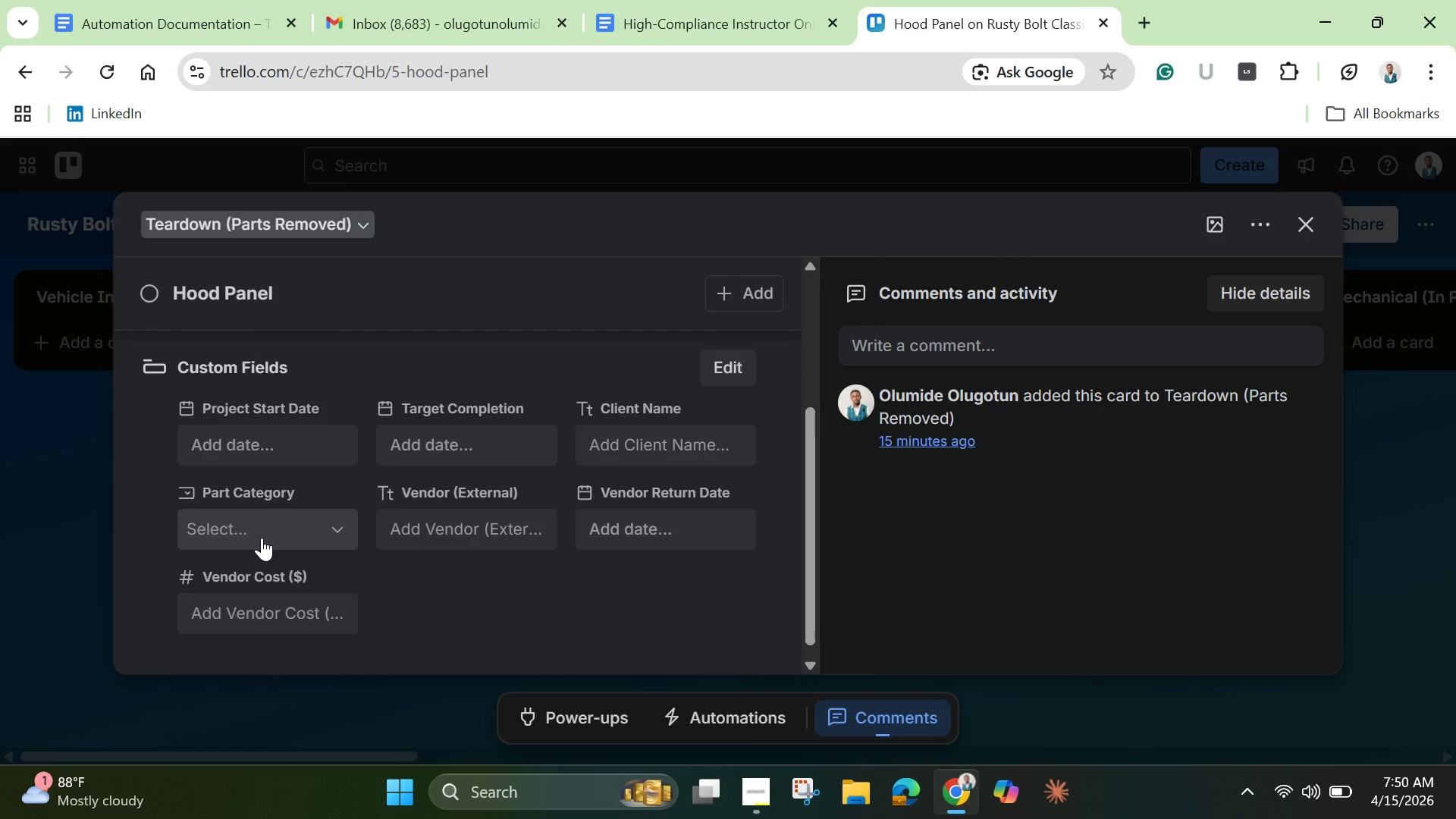 
left_click([262, 538])
 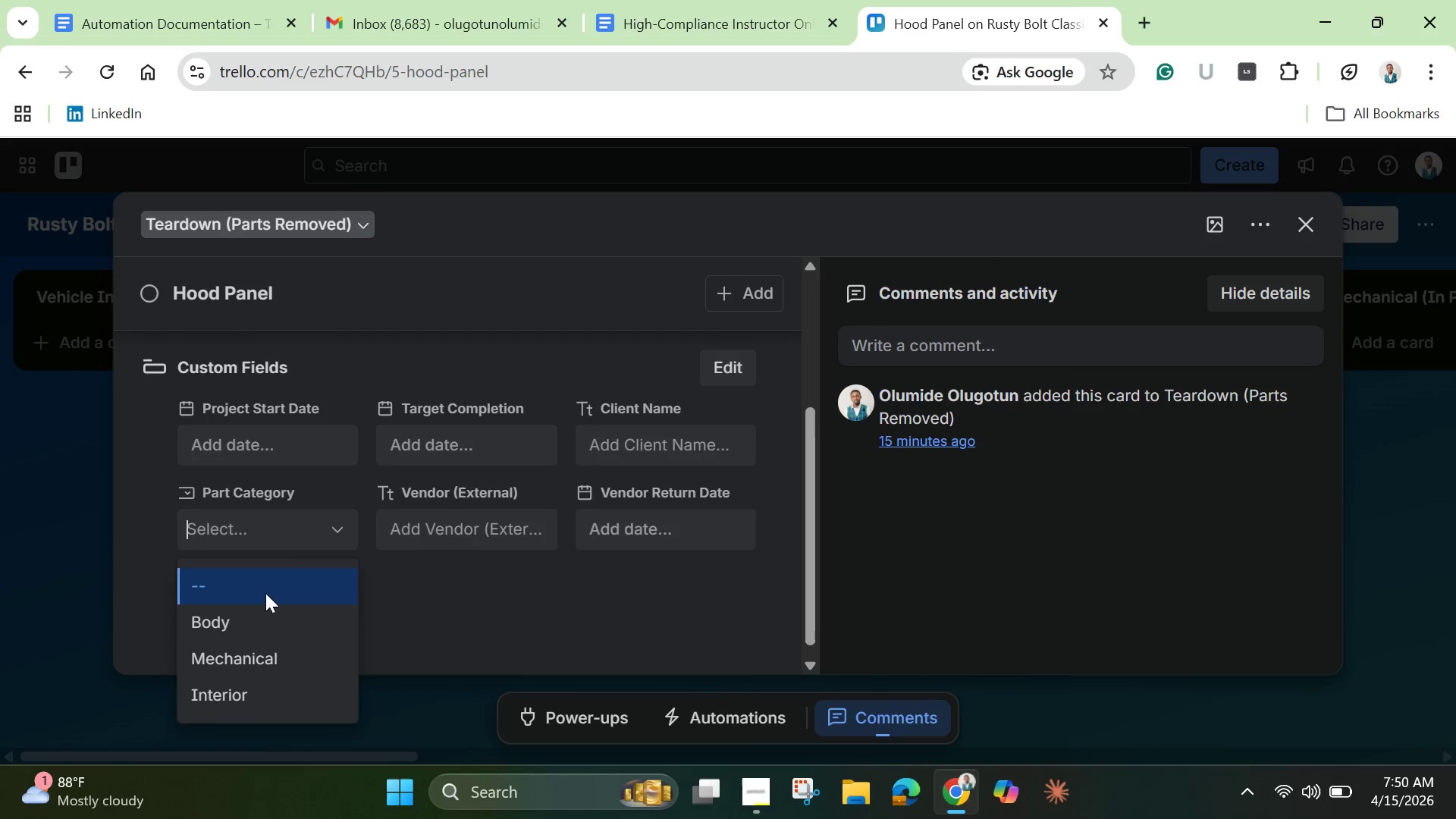 
left_click([249, 620])
 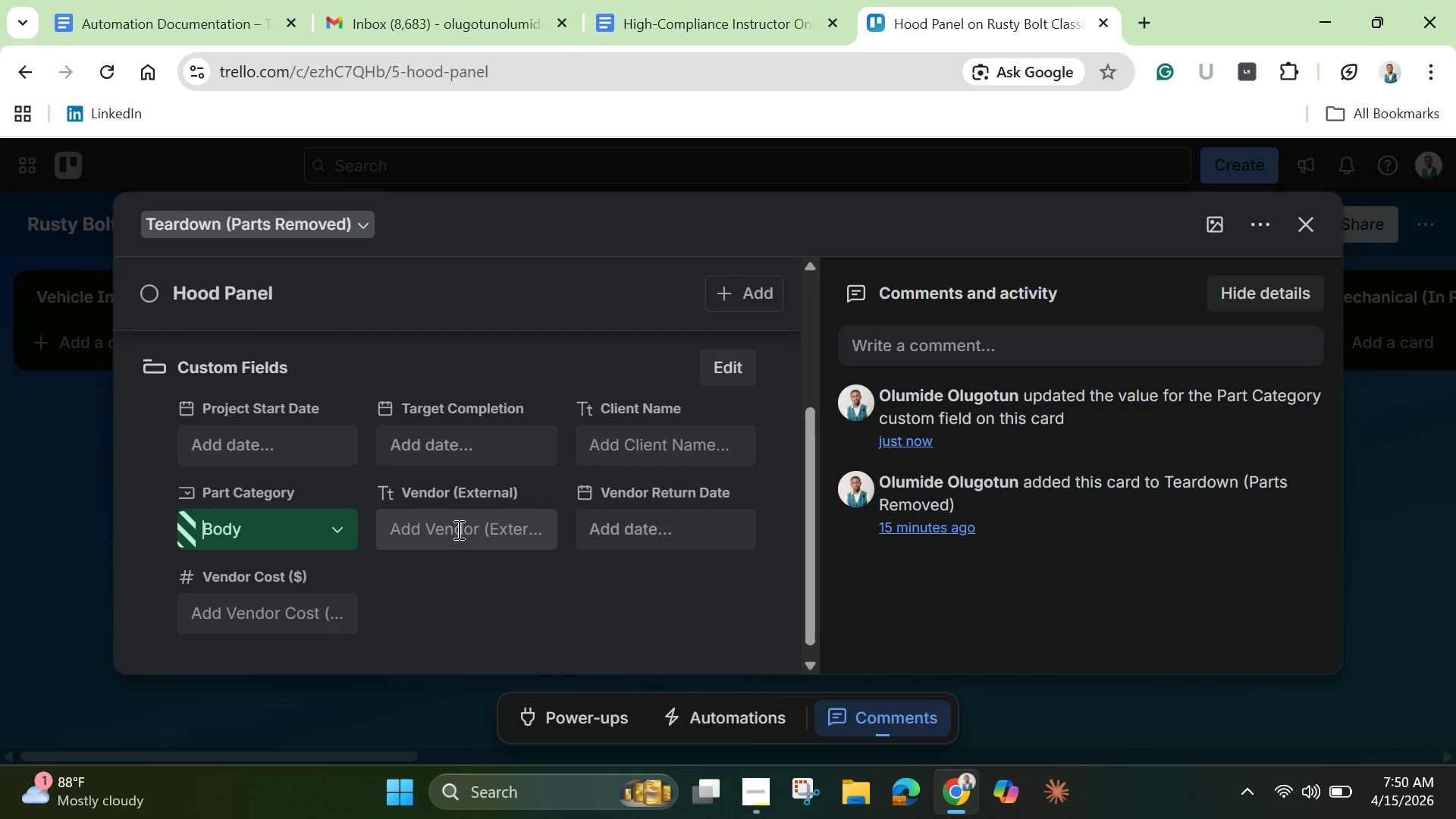 
left_click([457, 529])
 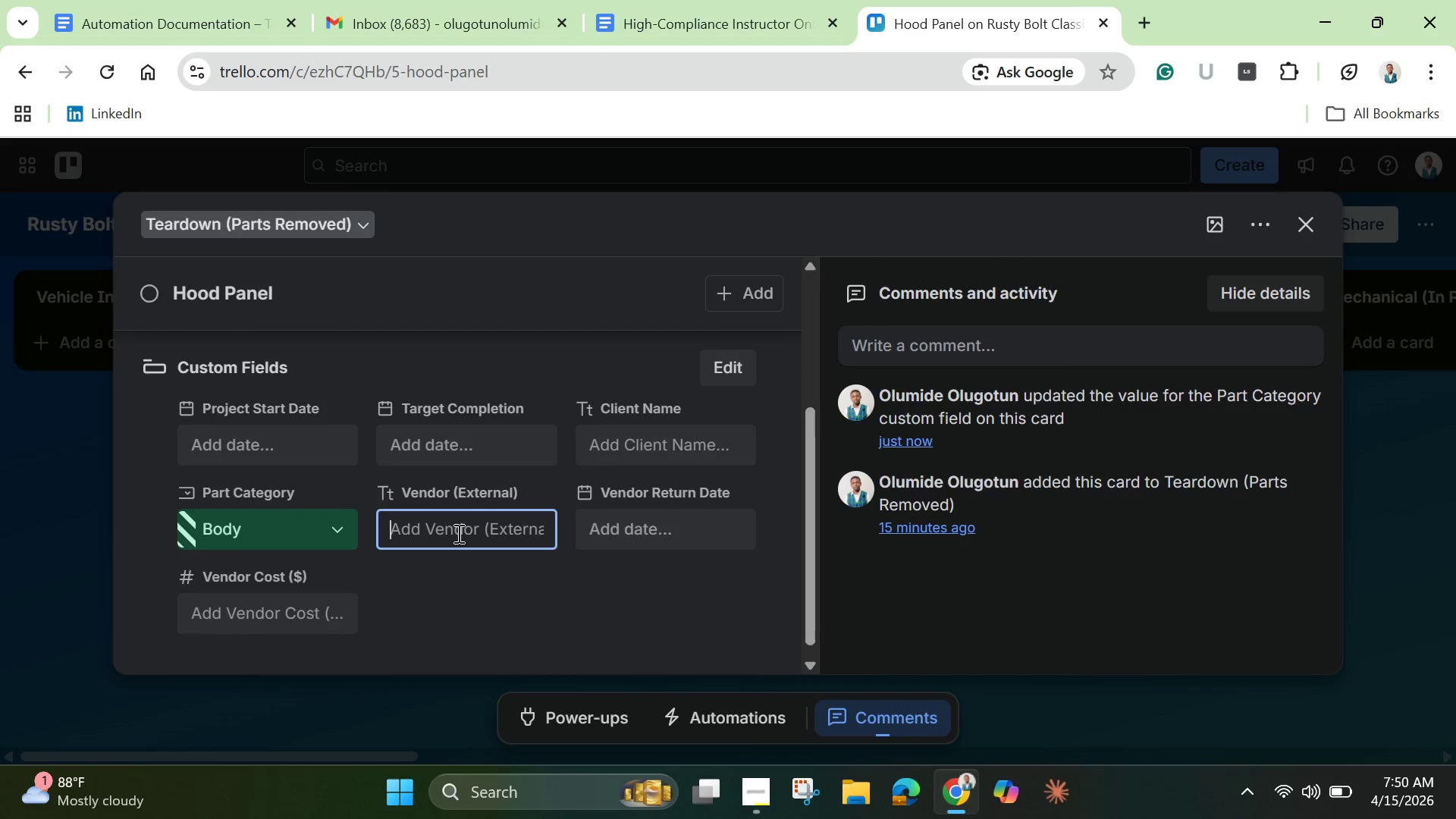 
type(Elite Auto O)
key(Backspace)
type(Paint)
 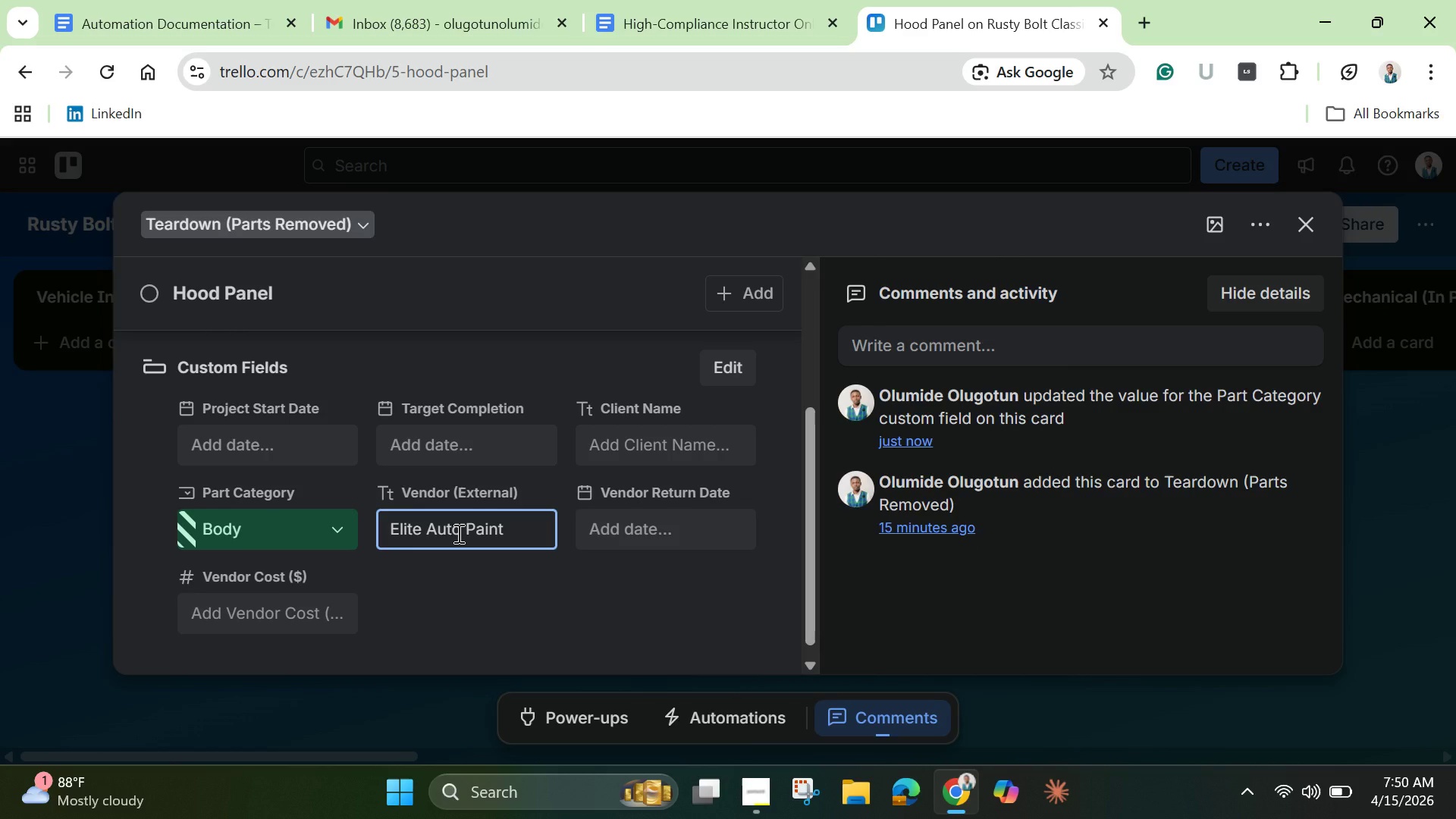 
wait(7.05)
 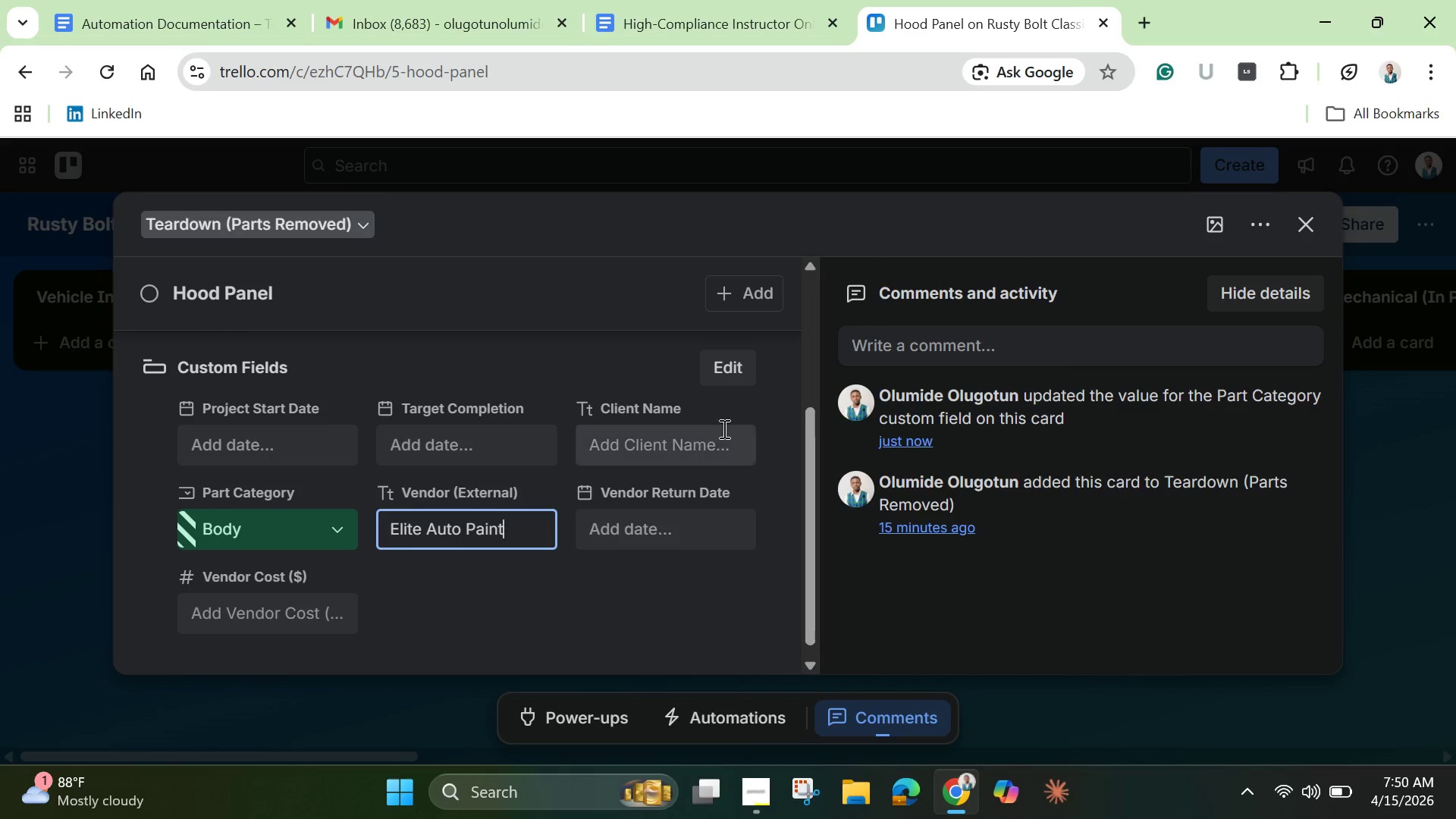 
left_click([893, 556])
 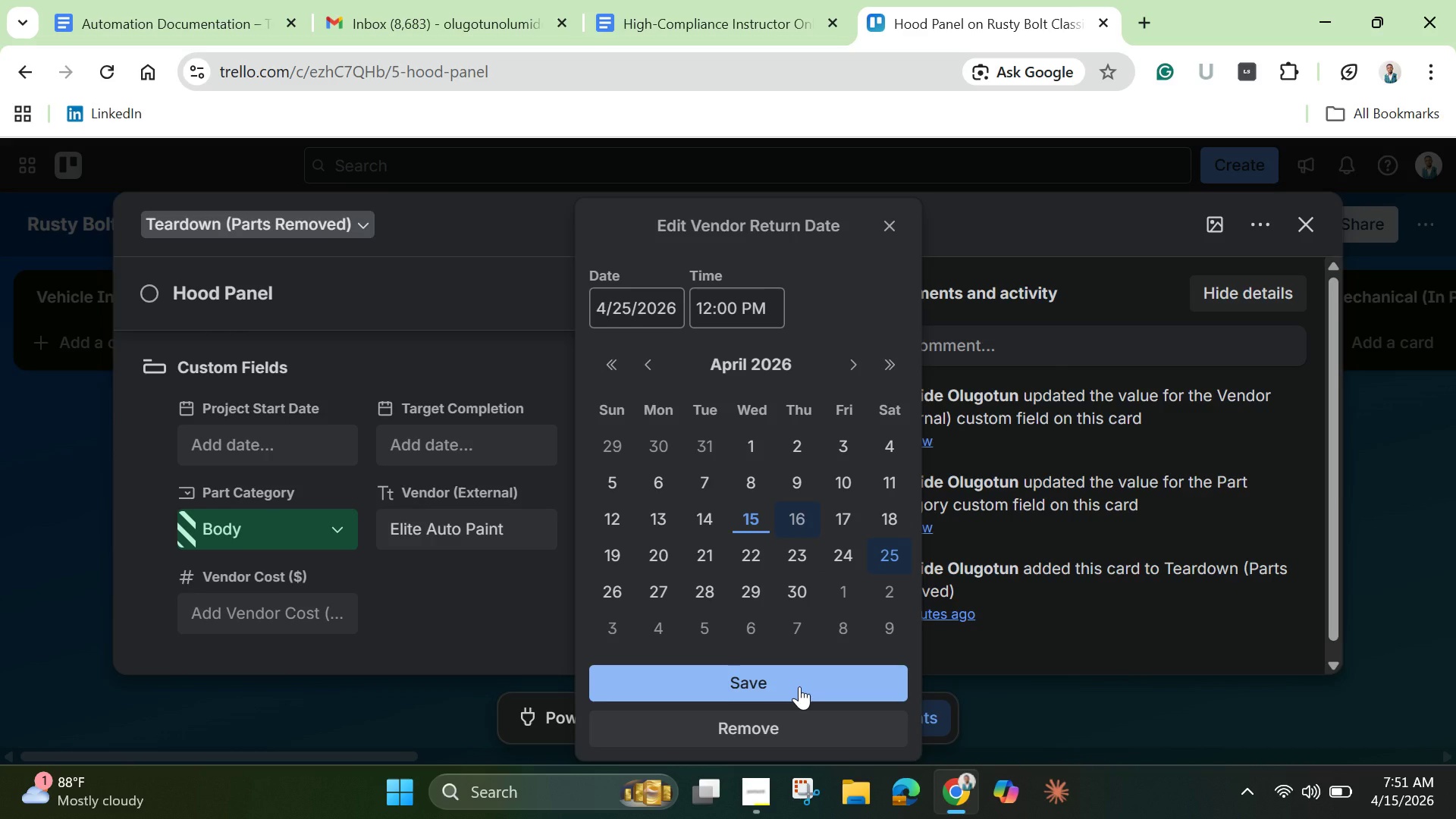 
left_click([799, 686])
 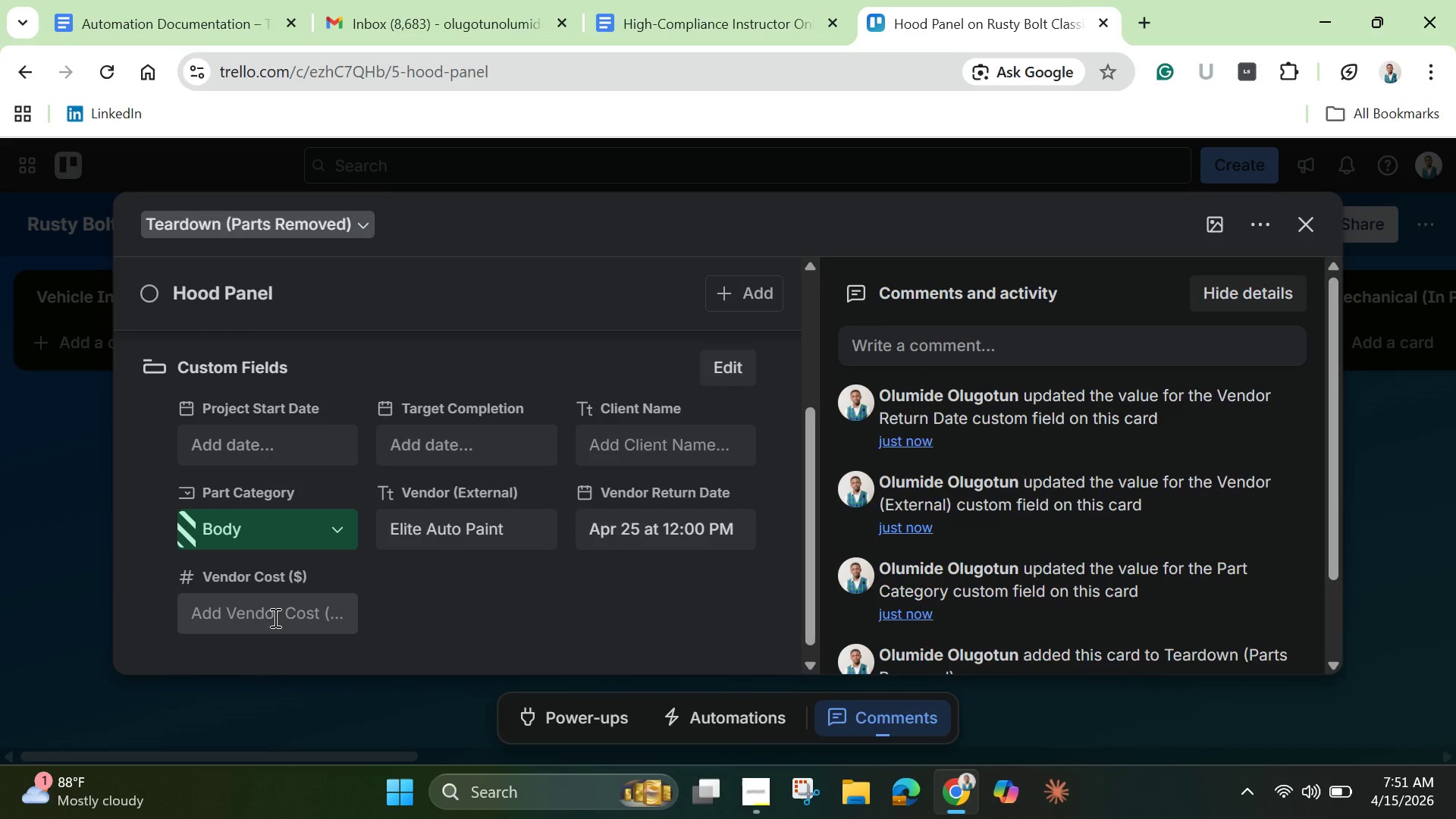 
left_click([274, 617])
 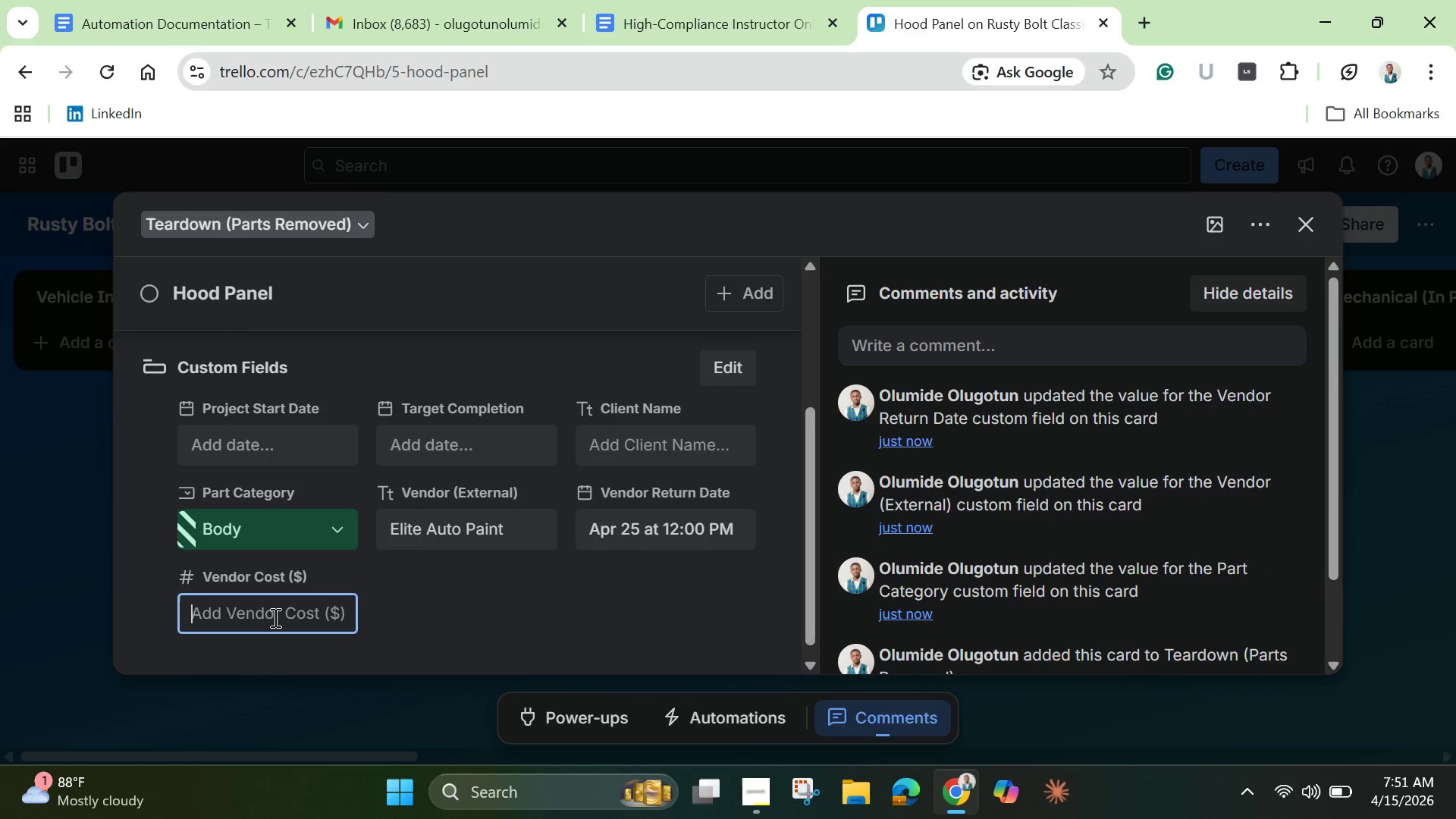 
type(1200)
 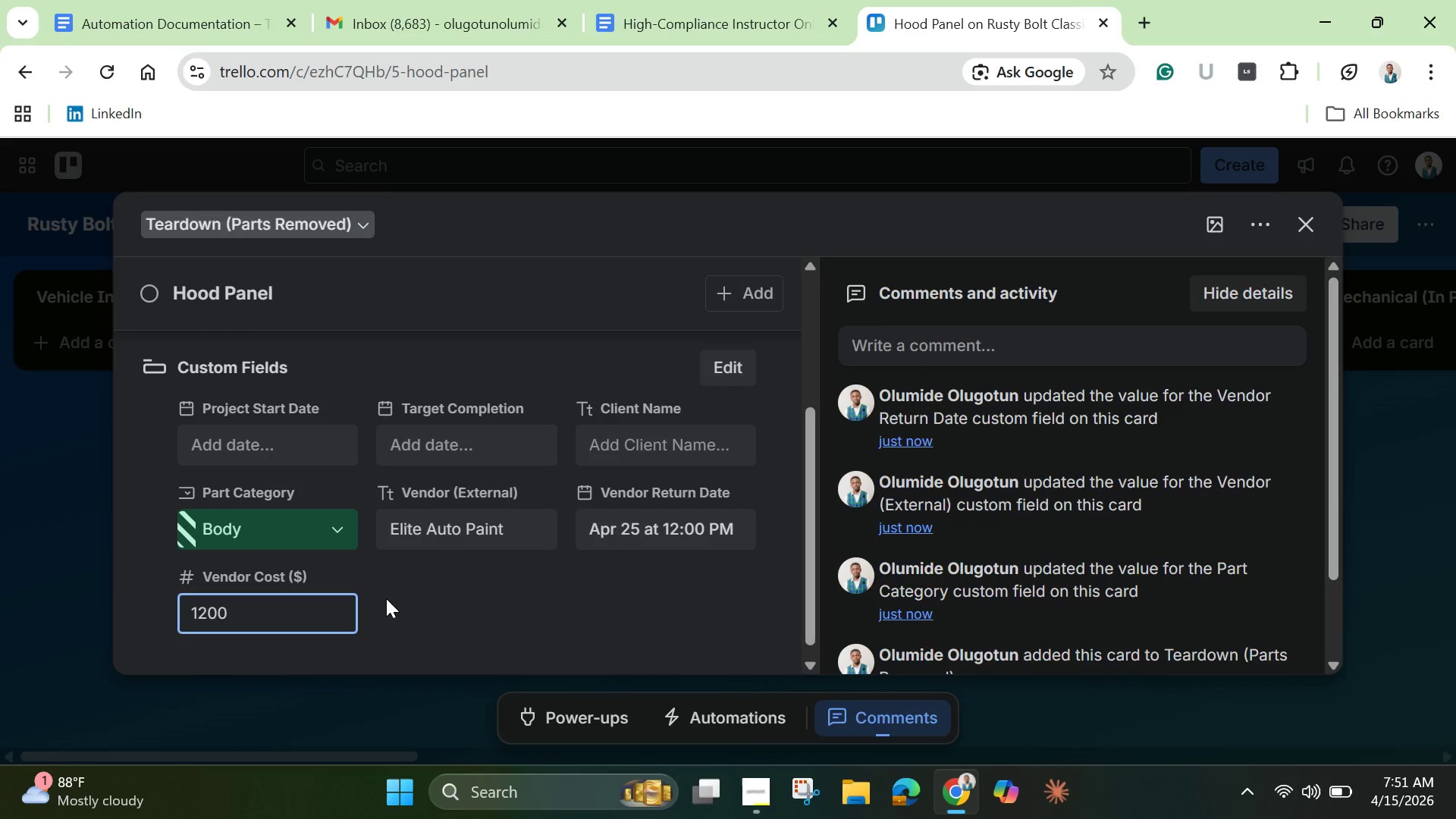 
left_click([392, 598])
 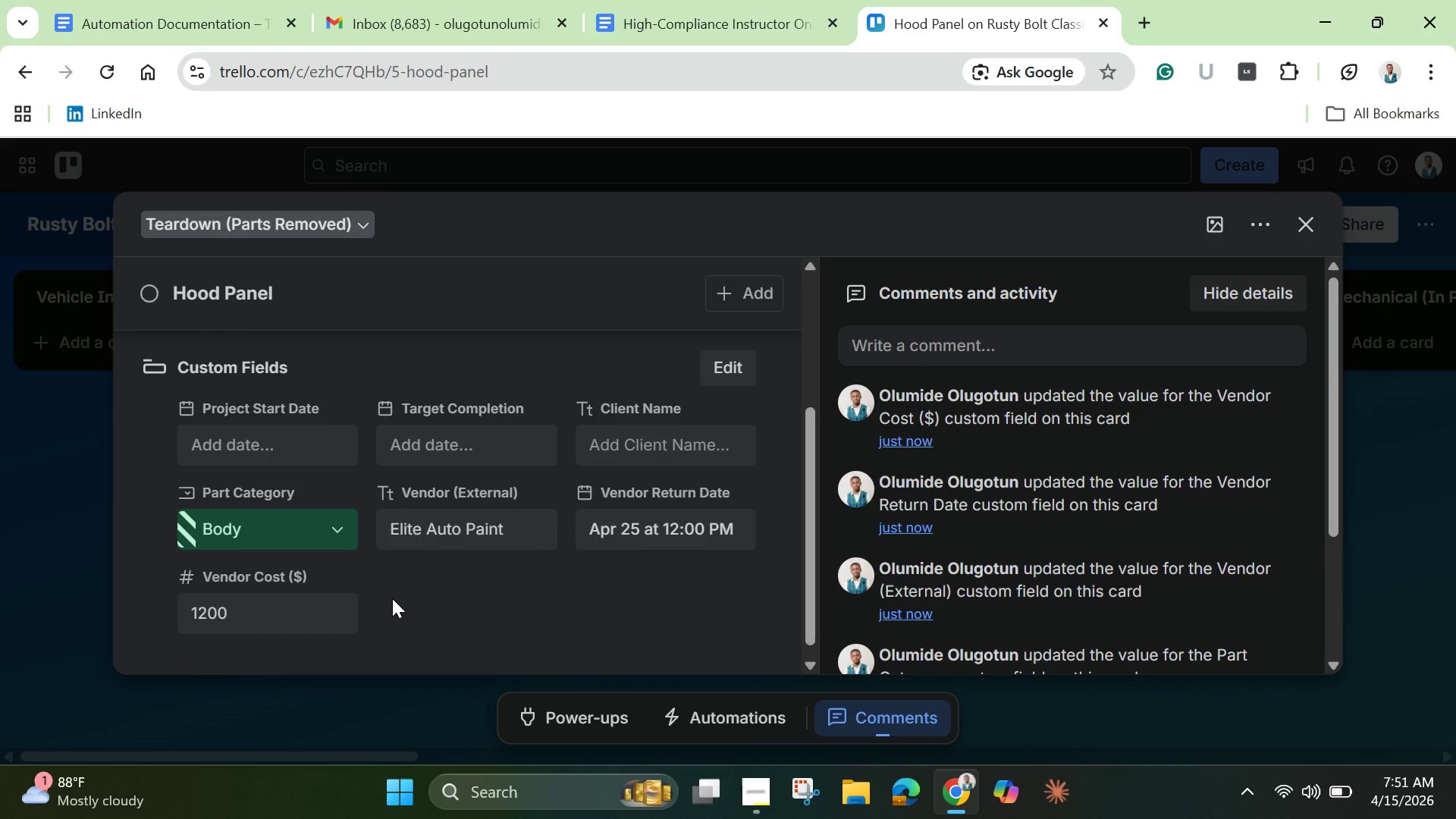 
scroll: coordinate [392, 598], scroll_direction: down, amount: 2.0
 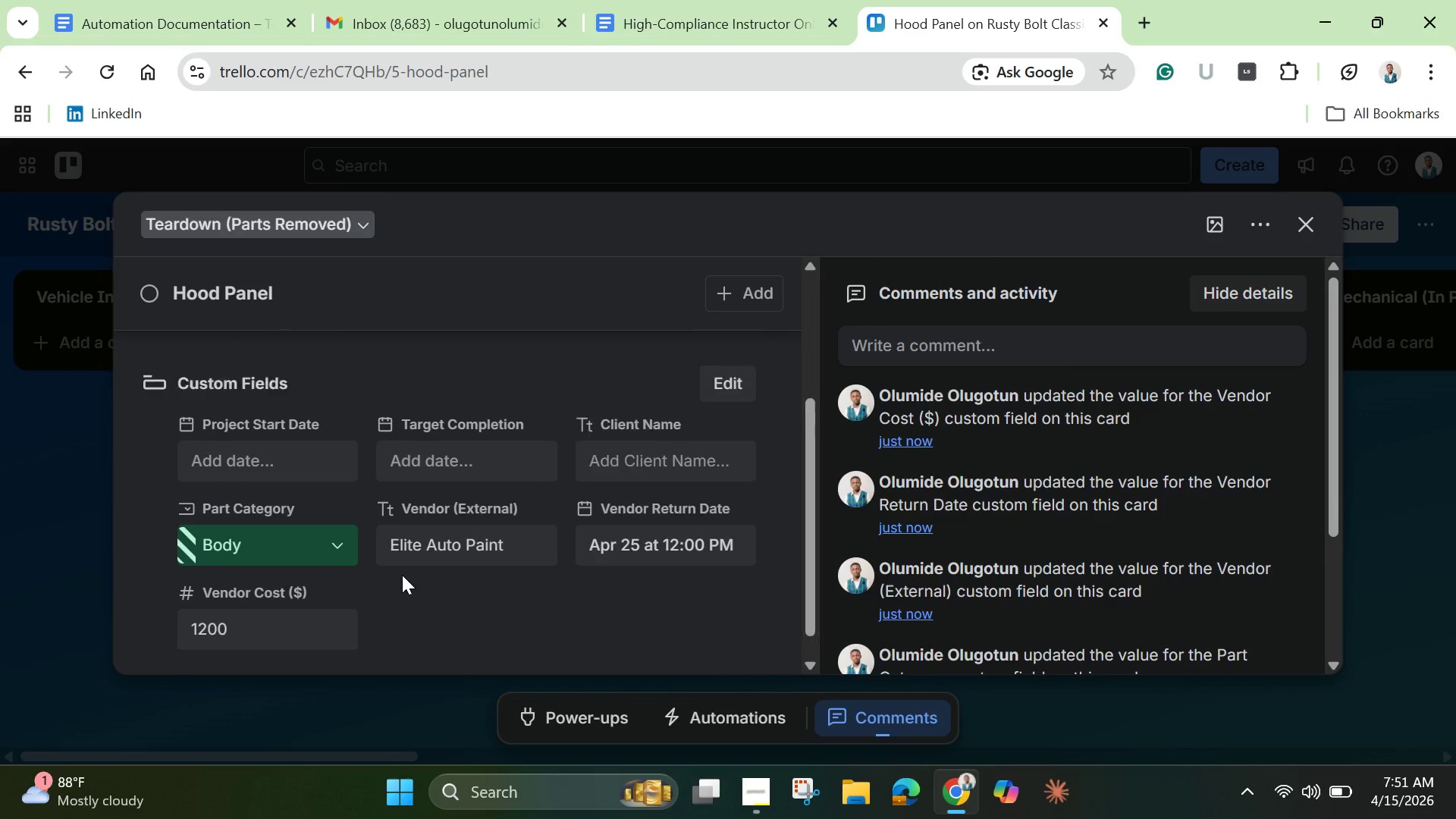 
scroll: coordinate [402, 575], scroll_direction: up, amount: 2.0
 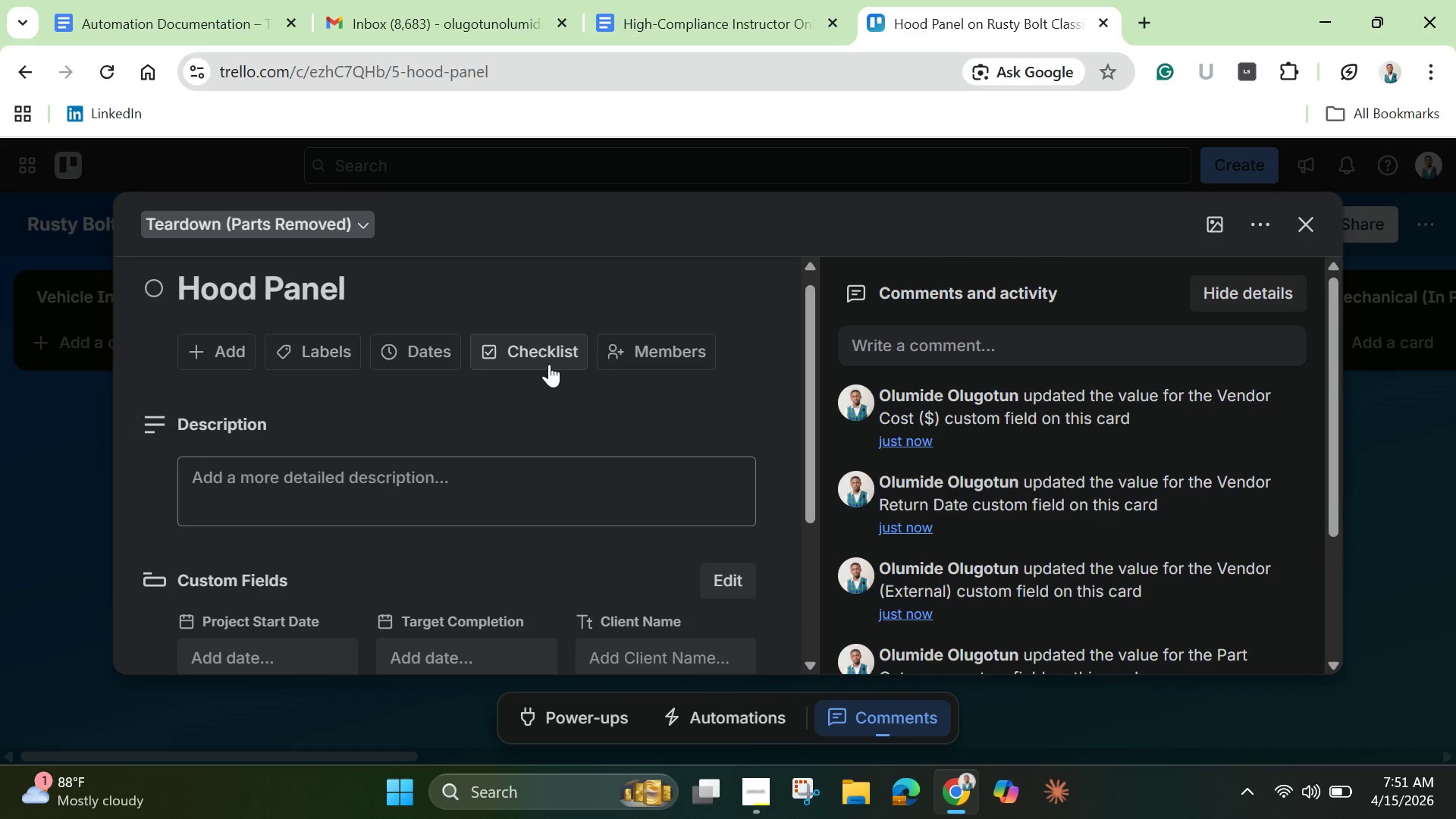 
left_click([544, 359])
 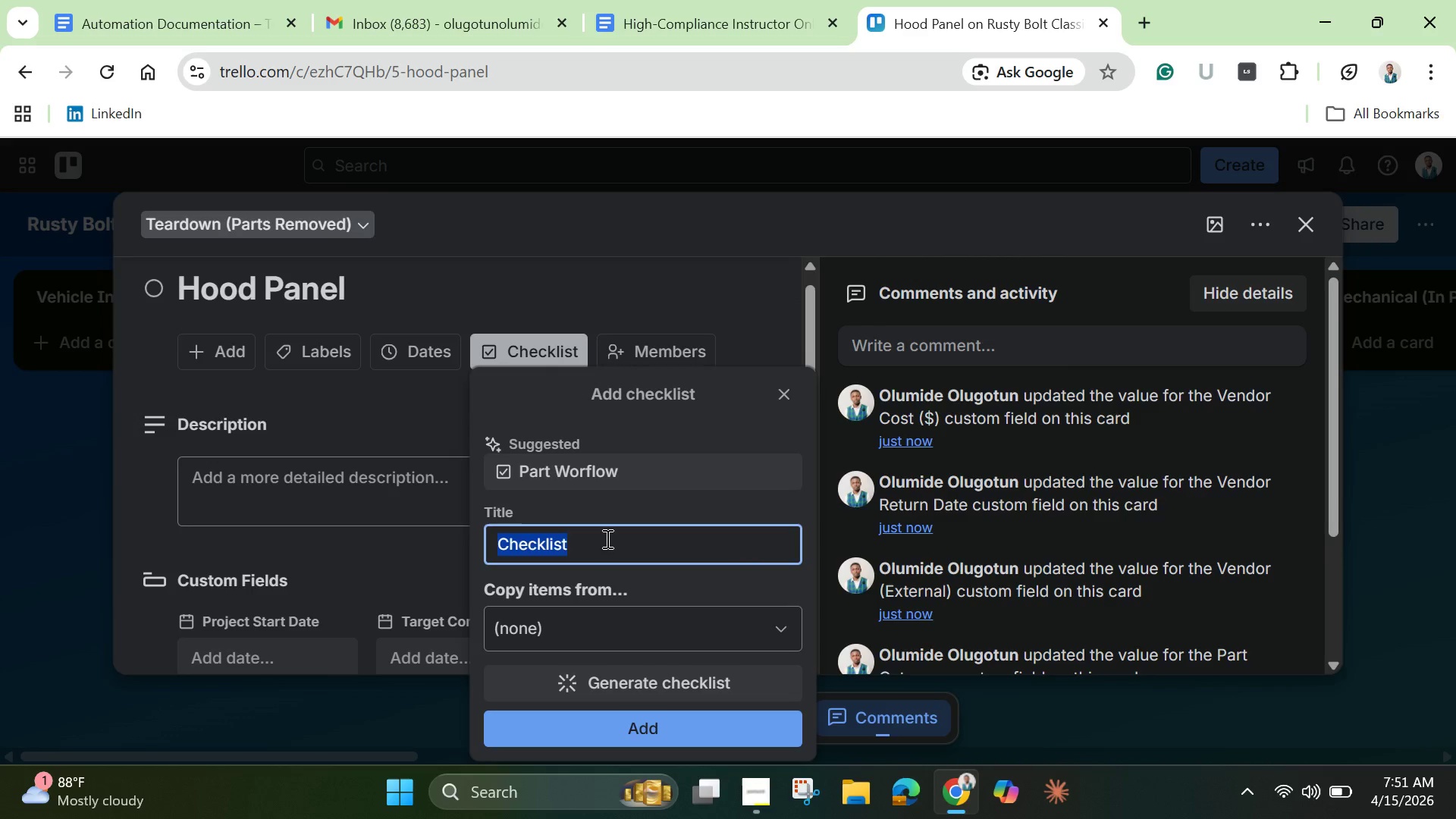 
left_click([600, 468])
 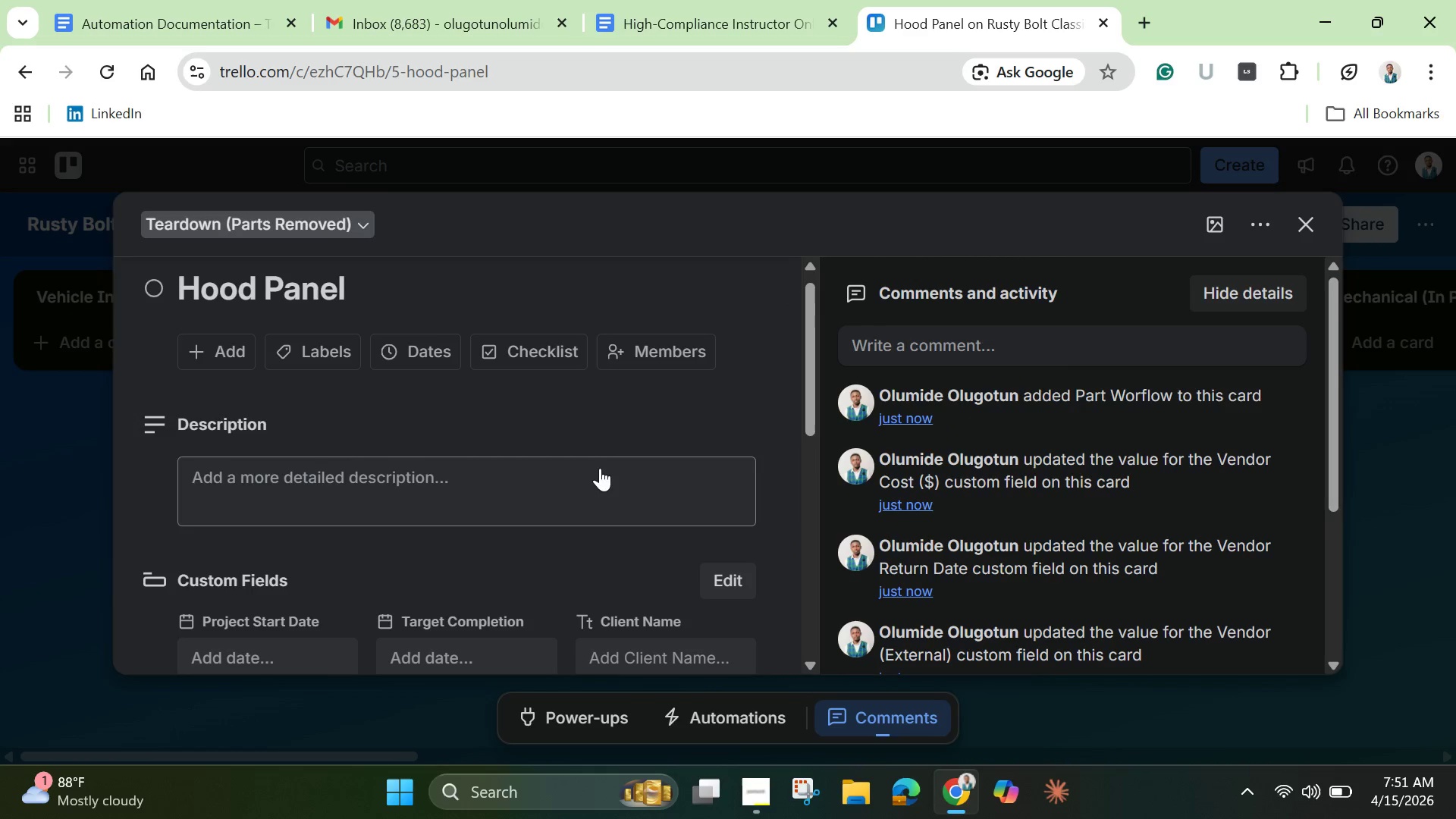 
scroll: coordinate [581, 560], scroll_direction: down, amount: 6.0
 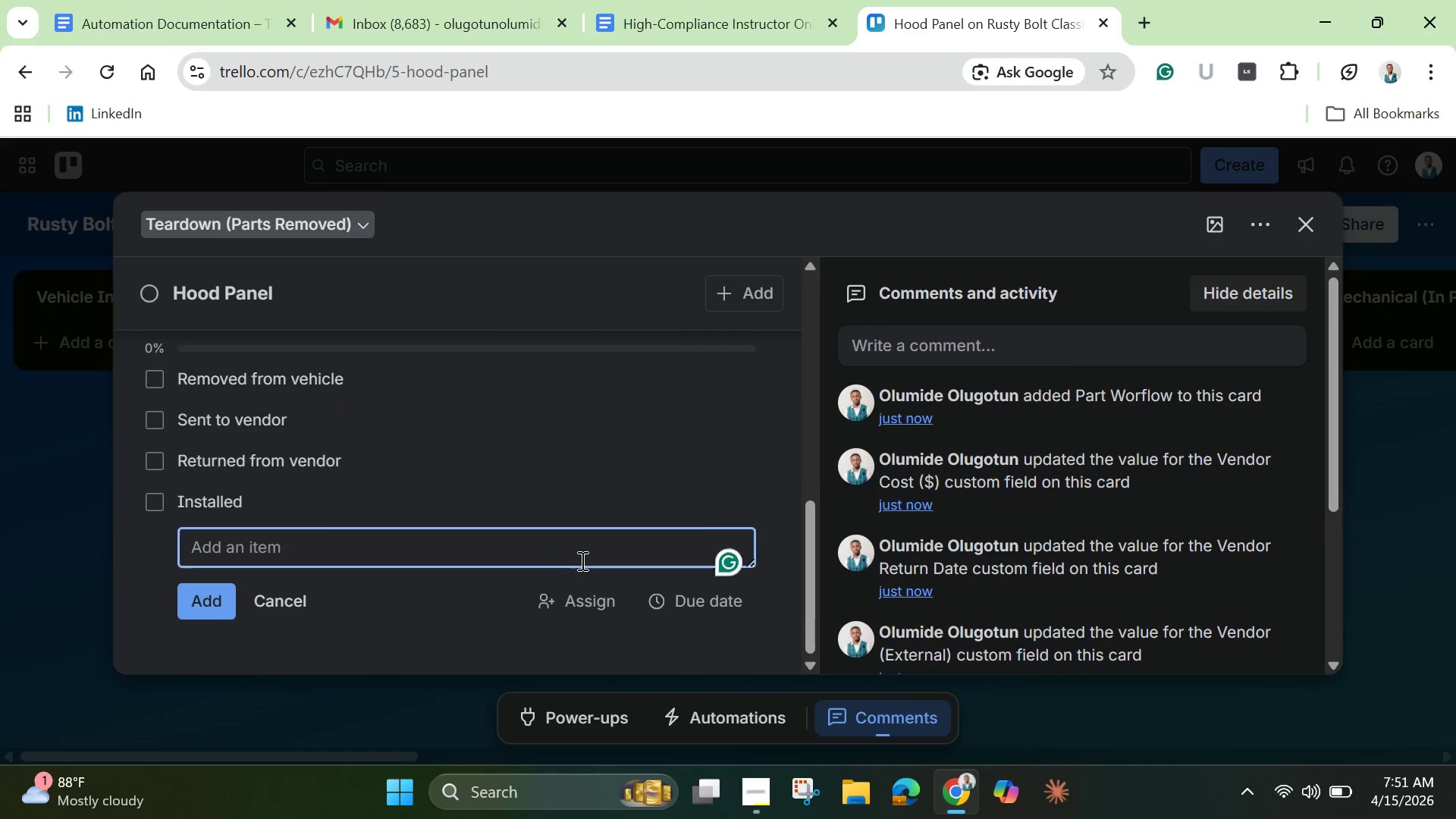 
mouse_move([579, 563])
 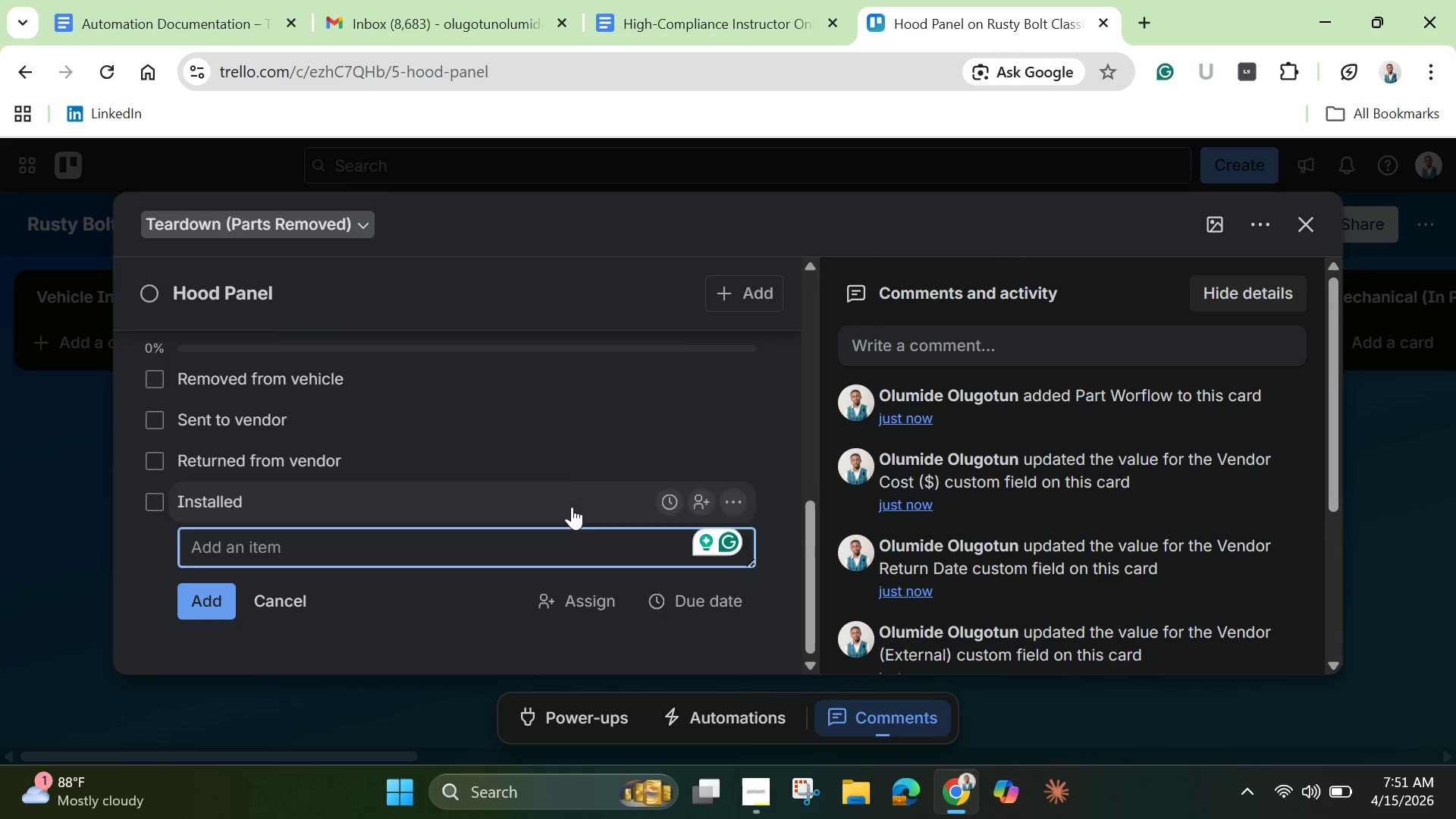 
scroll: coordinate [572, 495], scroll_direction: up, amount: 7.0
 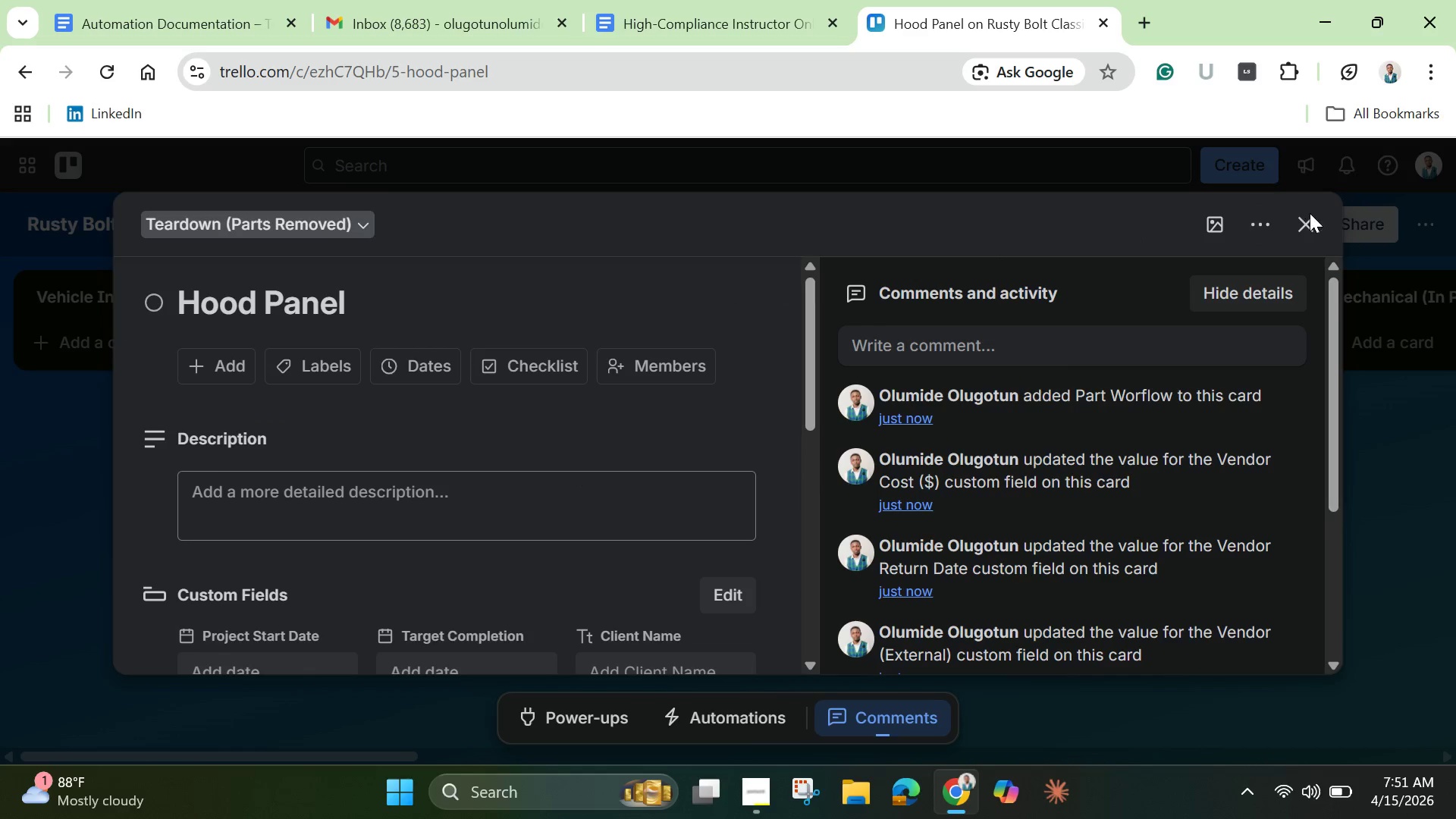 
left_click([1320, 231])
 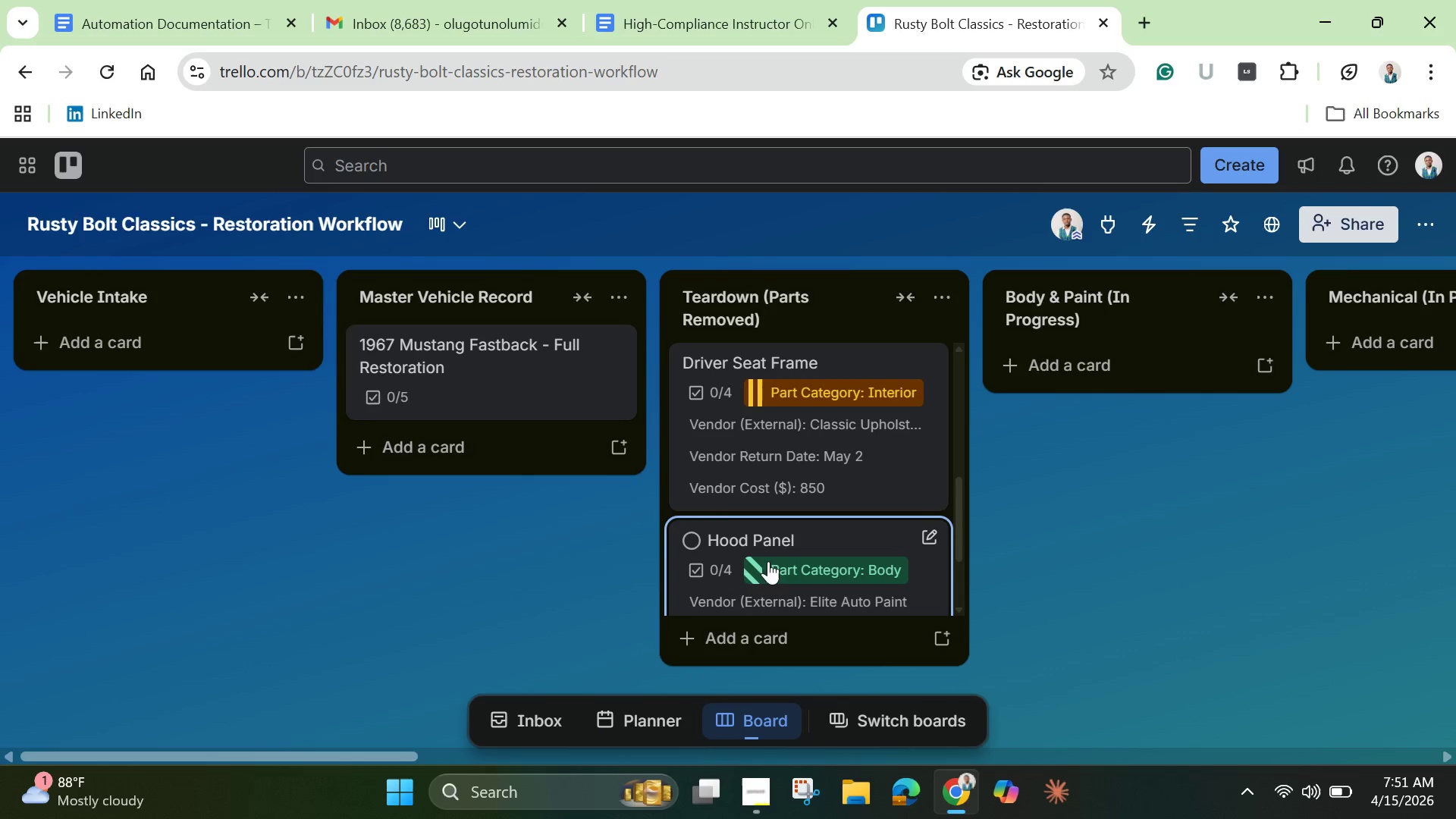 
scroll: coordinate [793, 522], scroll_direction: down, amount: 11.0
 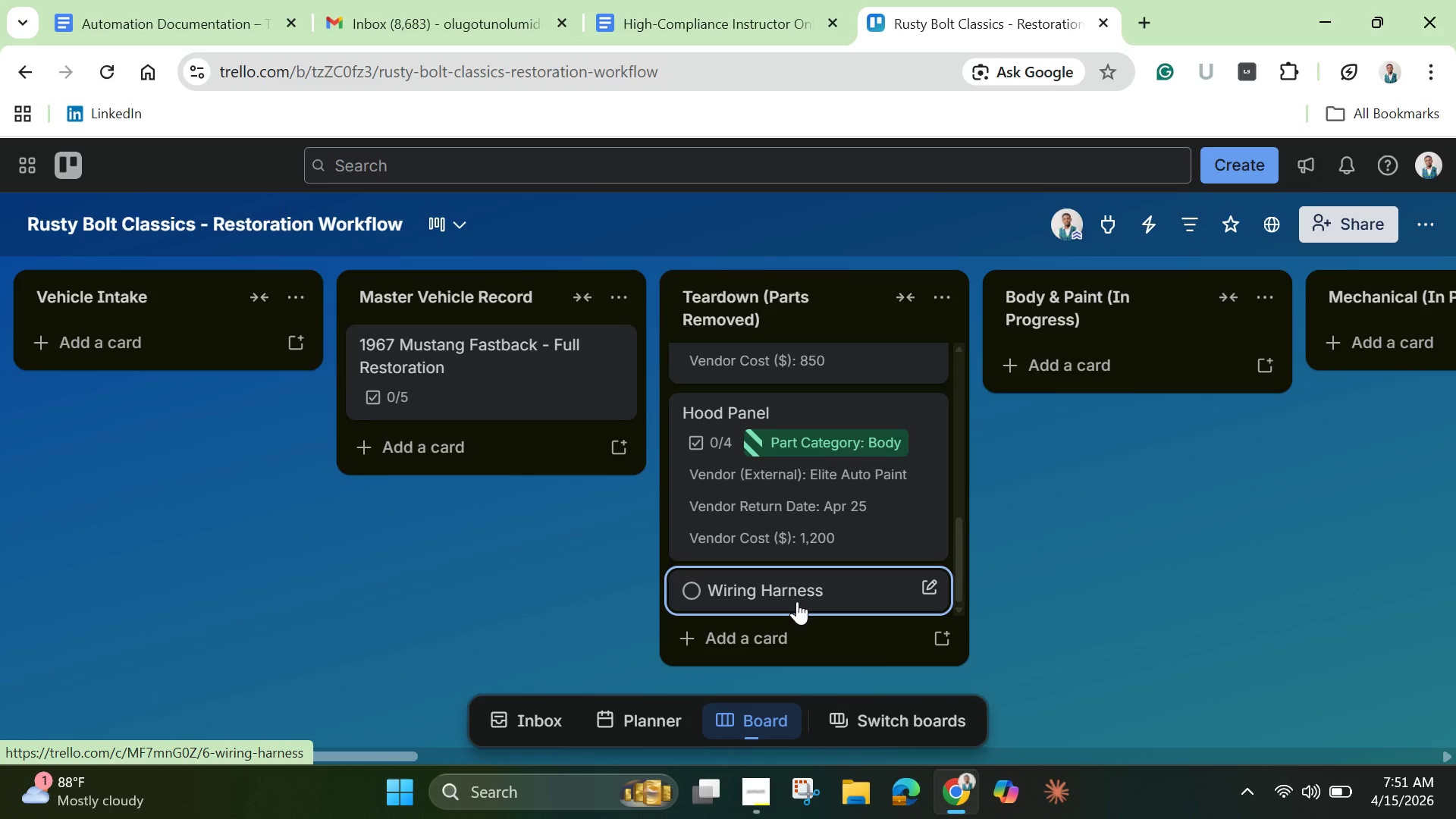 
left_click([797, 601])
 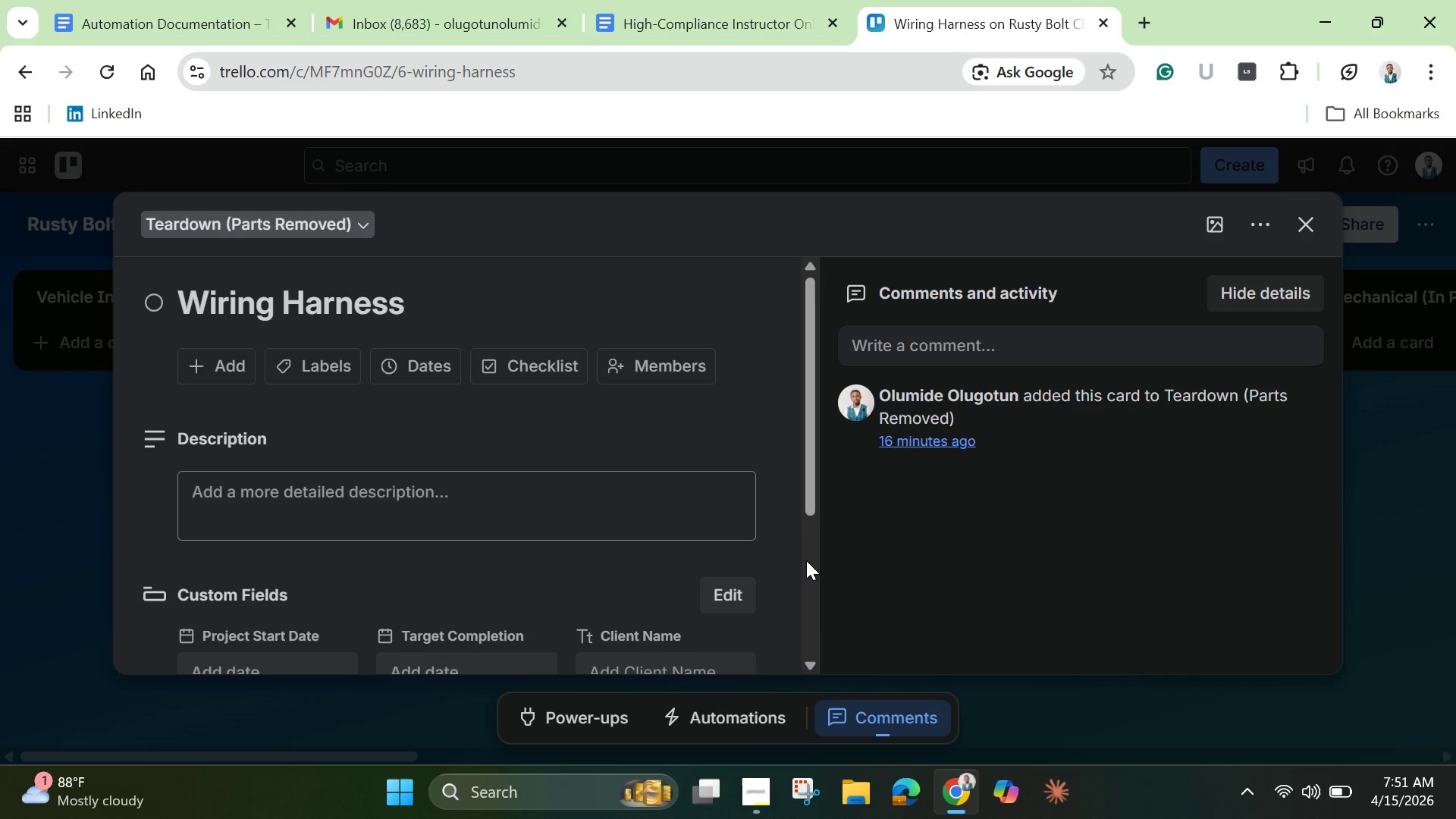 
wait(12.02)
 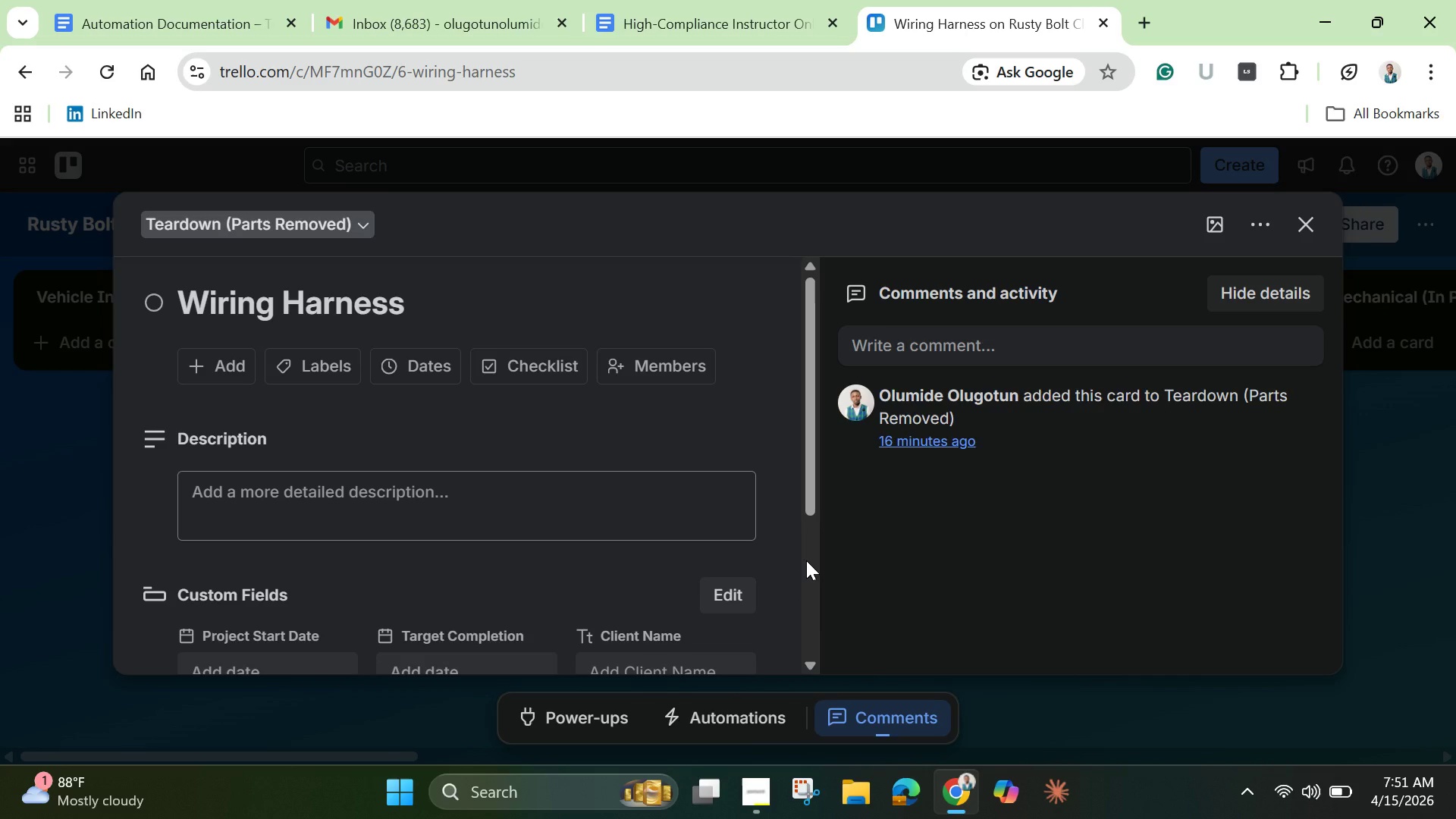 
scroll: coordinate [323, 455], scroll_direction: down, amount: 2.0
 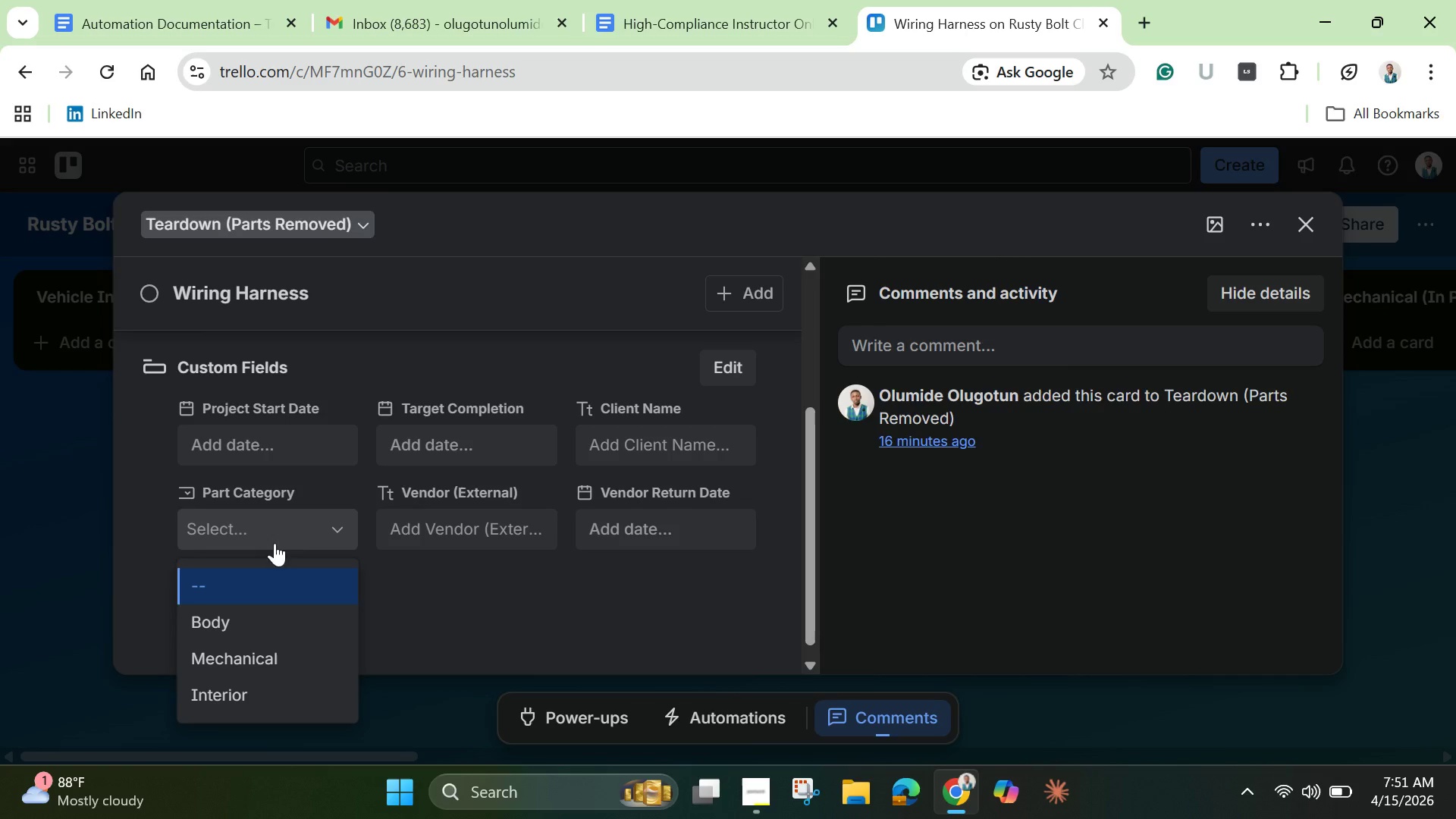 
left_click([237, 661])
 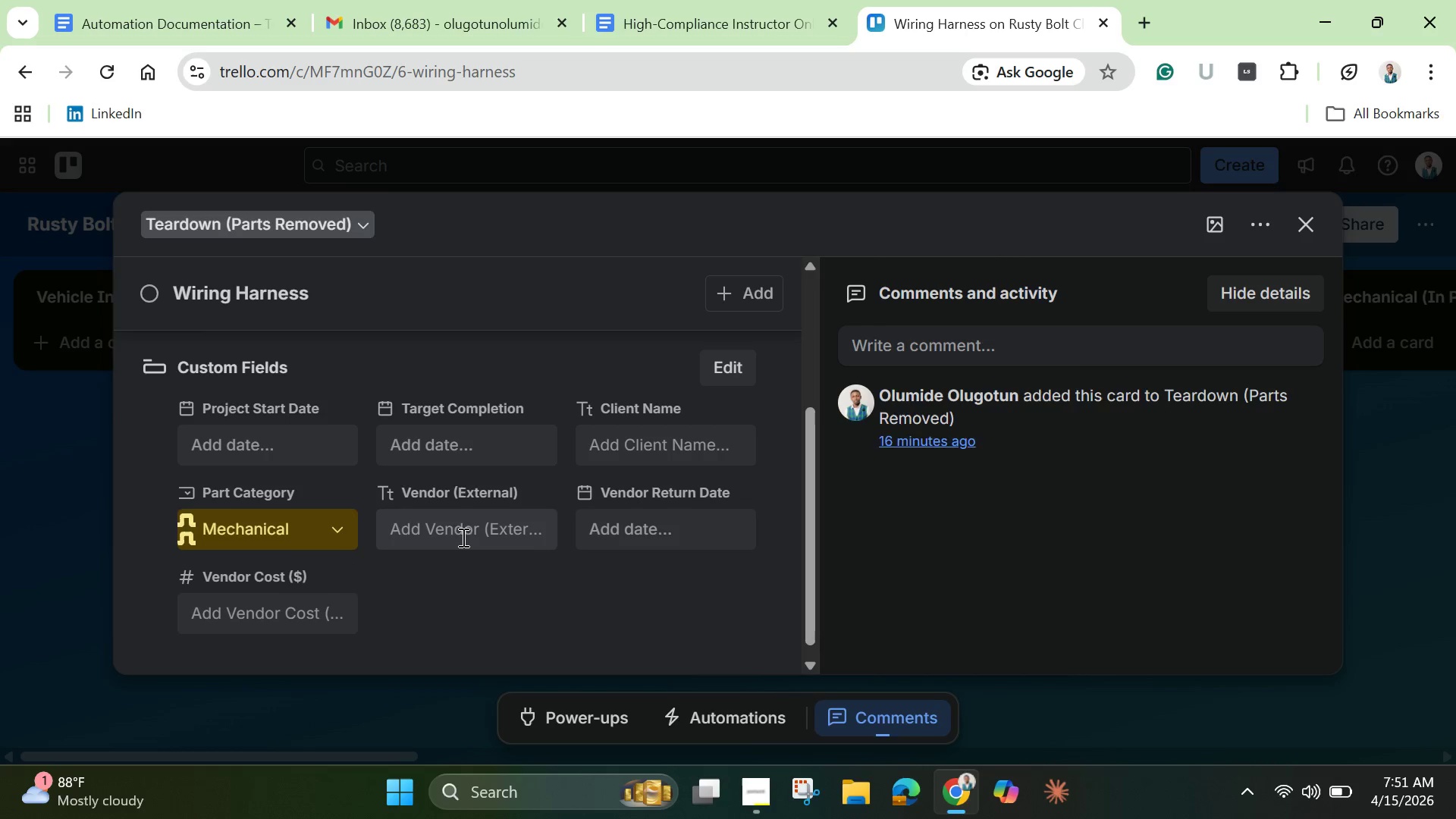 
left_click([463, 529])
 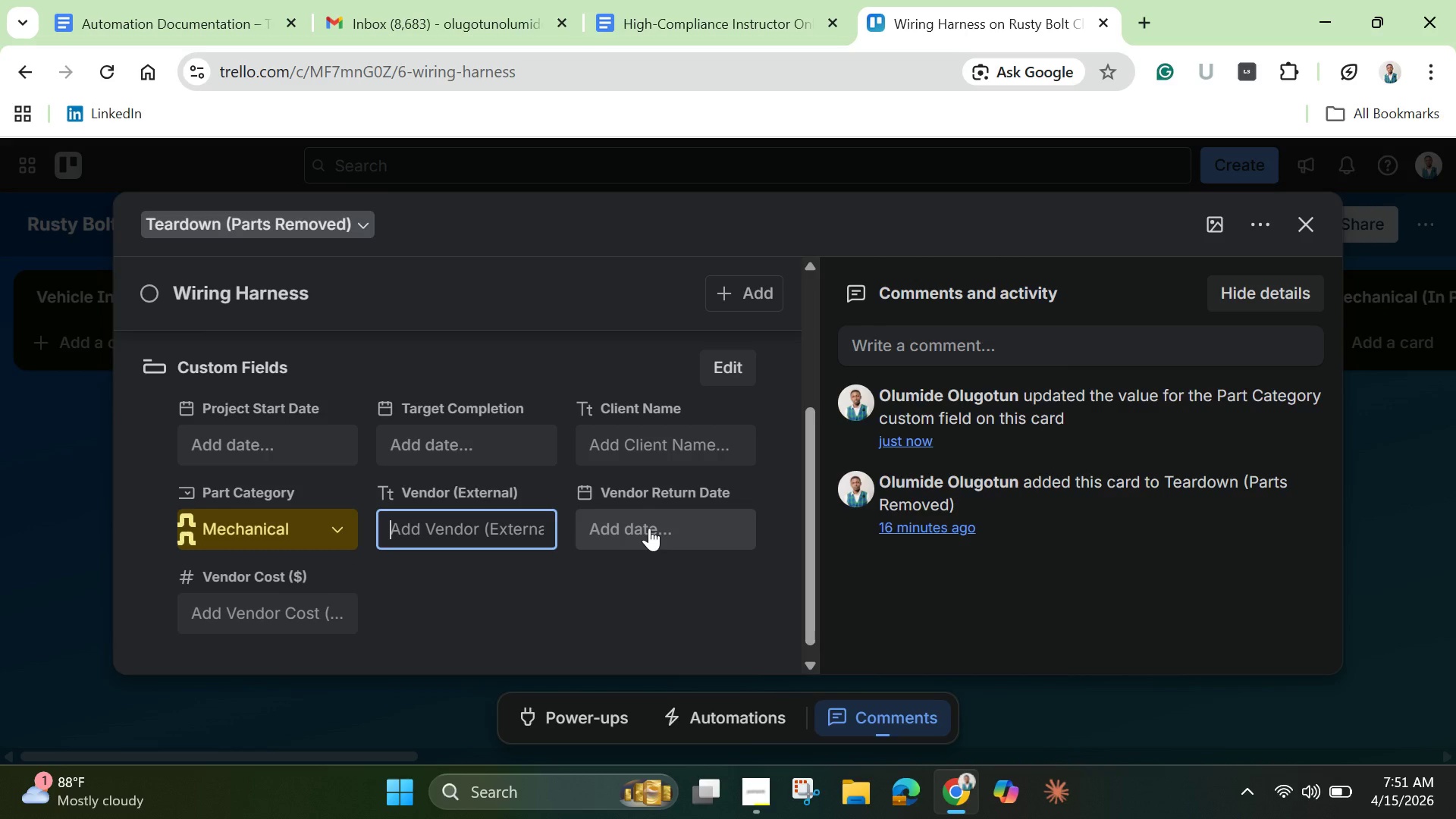 
wait(7.48)
 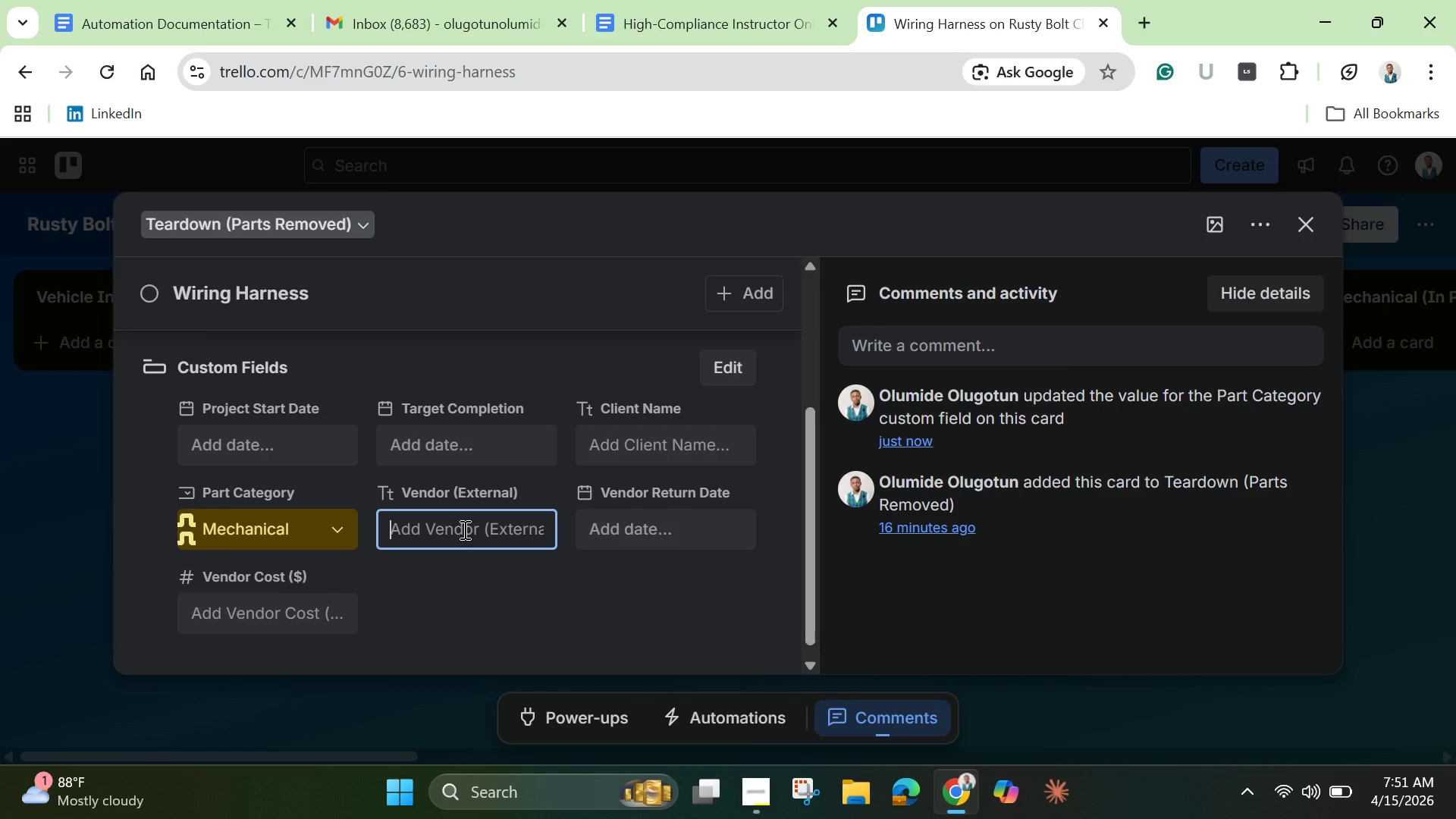 
left_click([606, 607])
 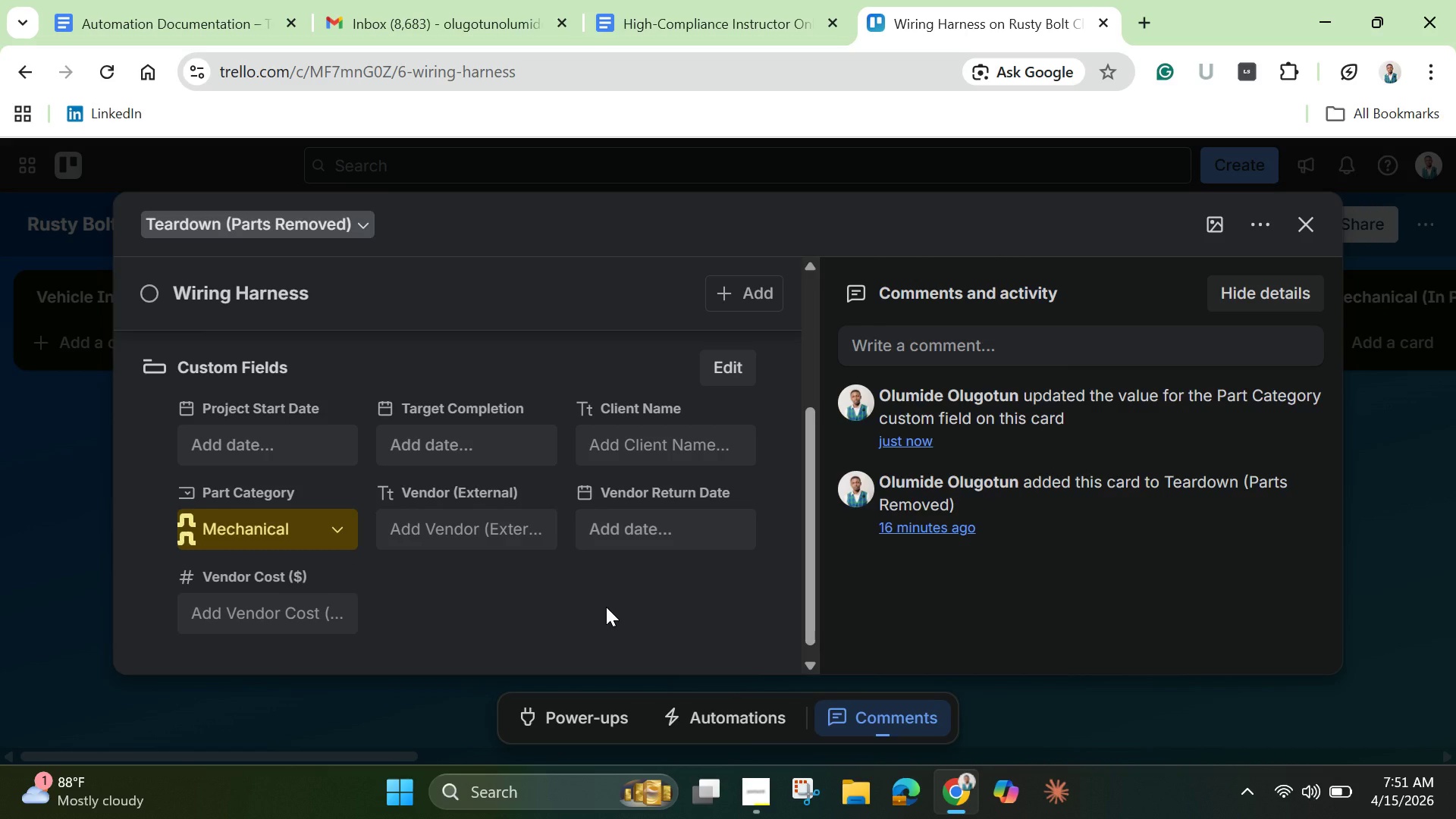 
scroll: coordinate [606, 607], scroll_direction: up, amount: 4.0
 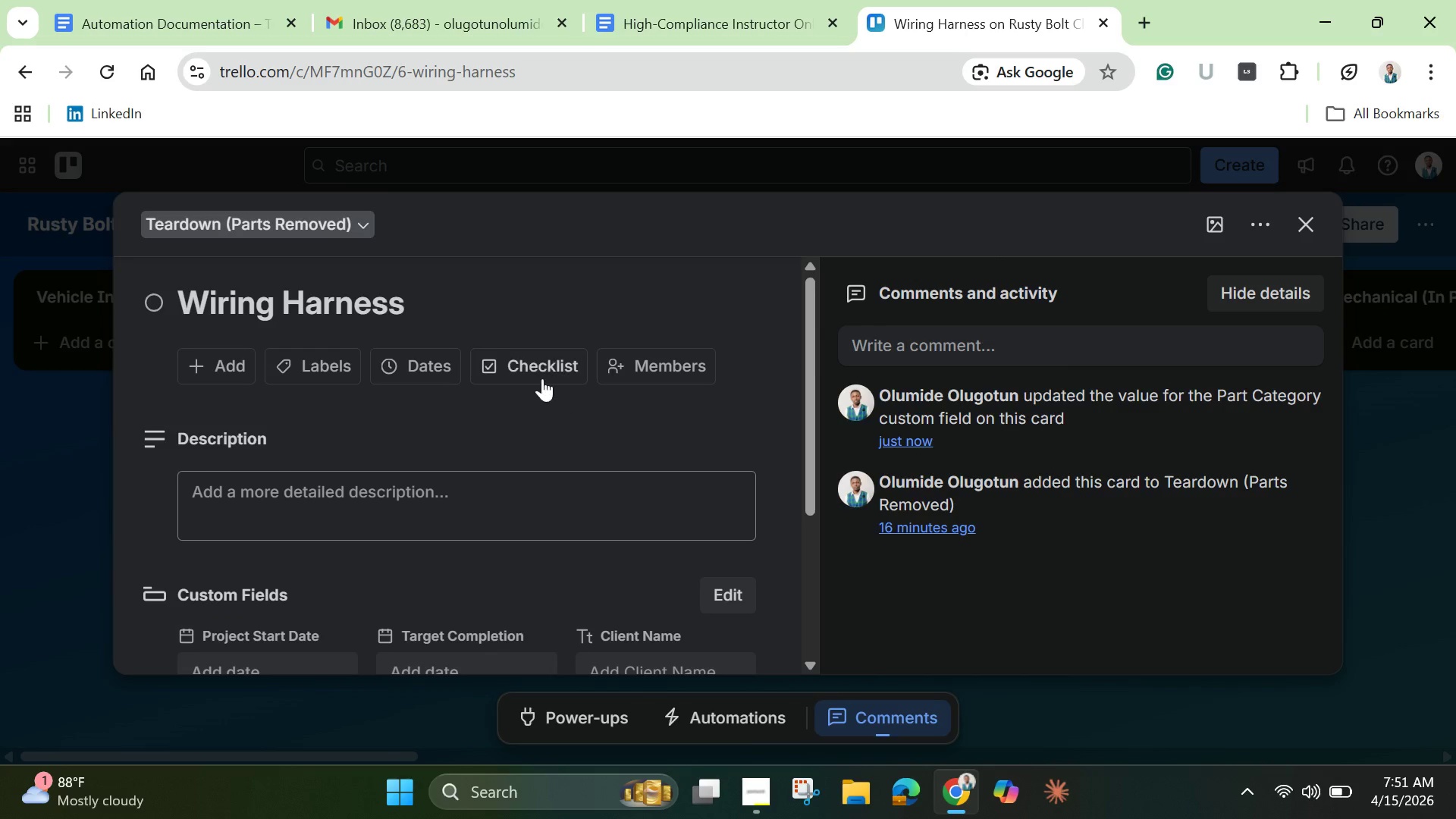 
left_click([542, 376])
 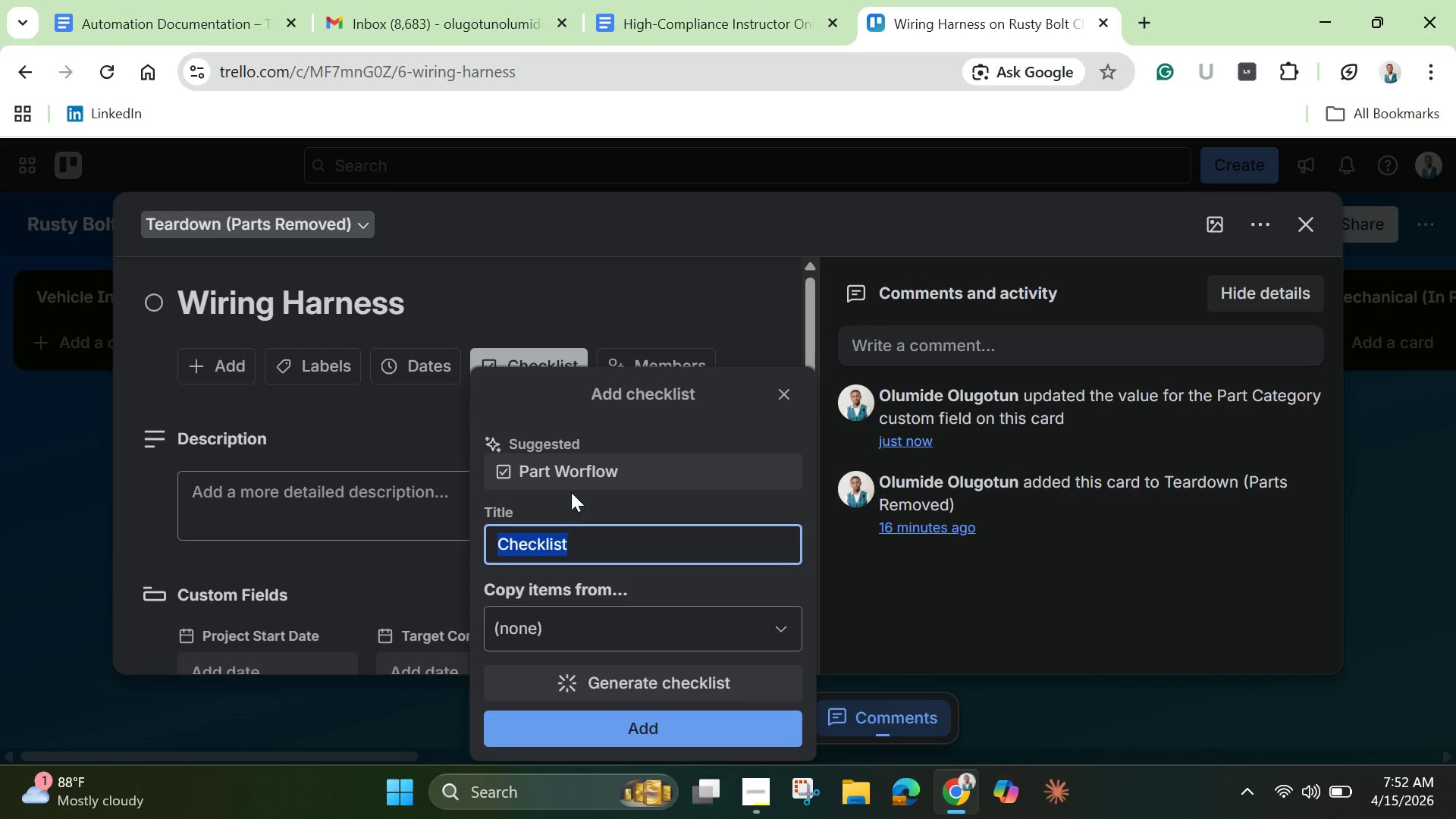 
left_click([577, 470])
 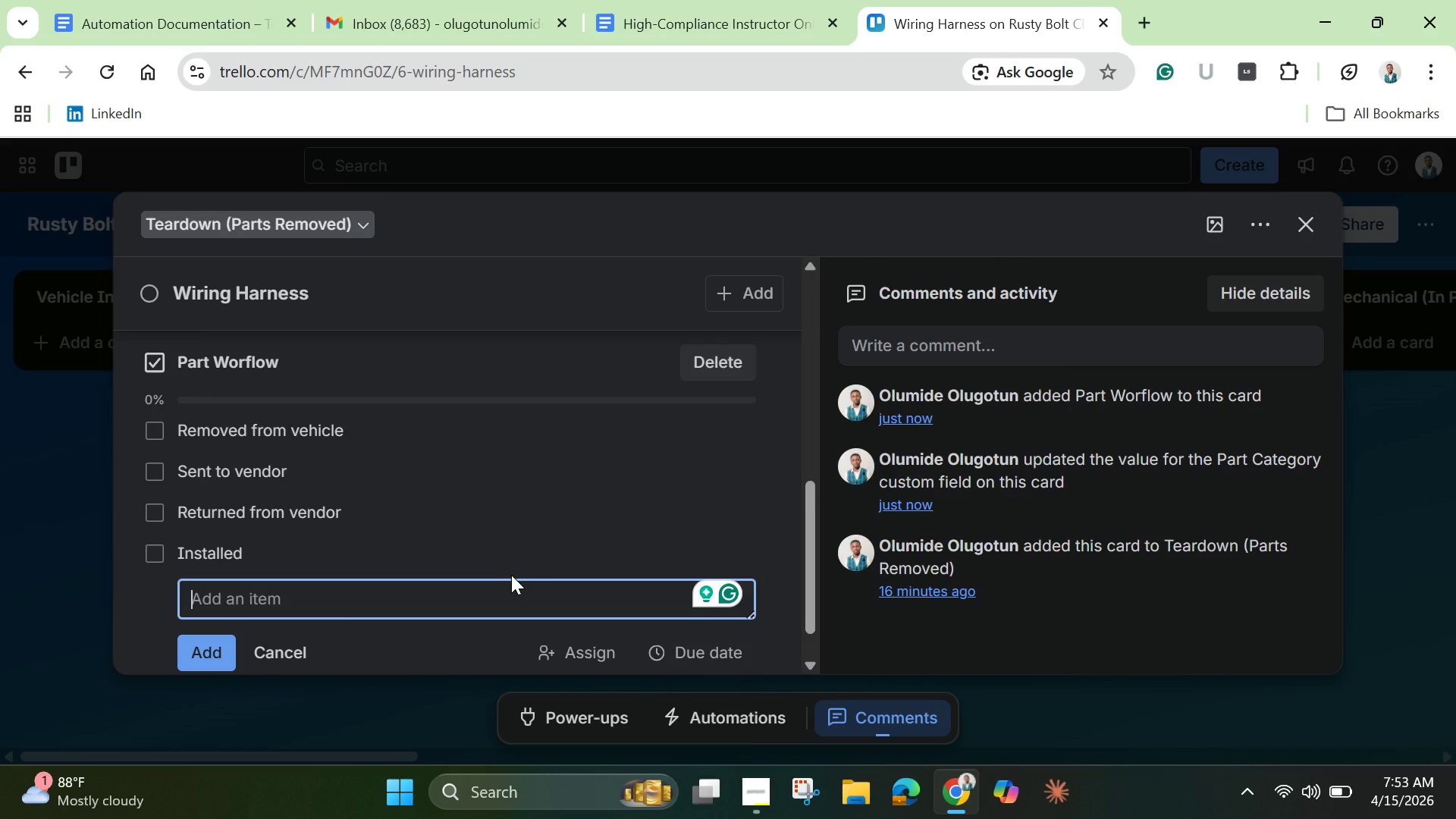 
wait(65.73)
 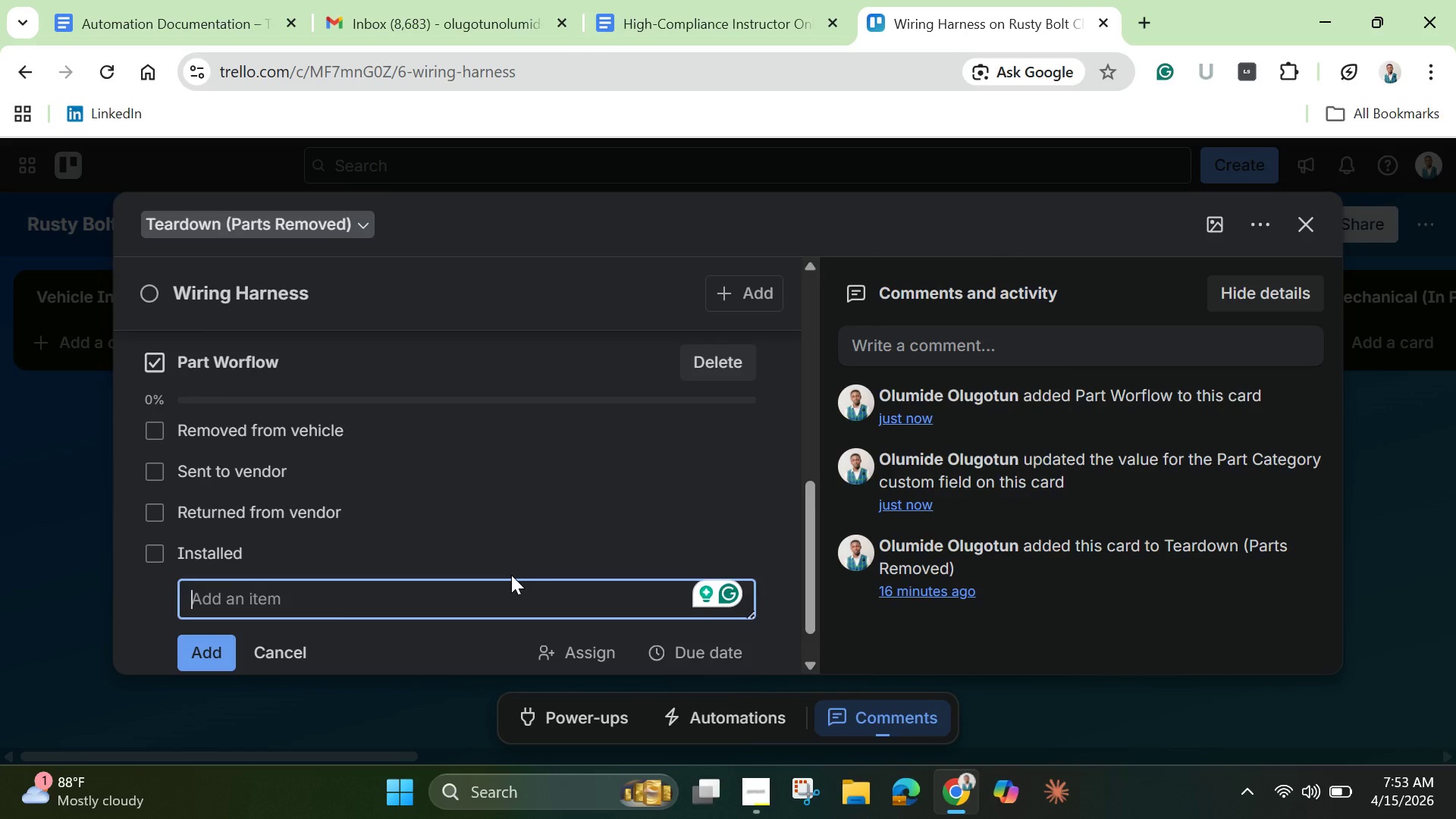 
left_click([275, 652])
 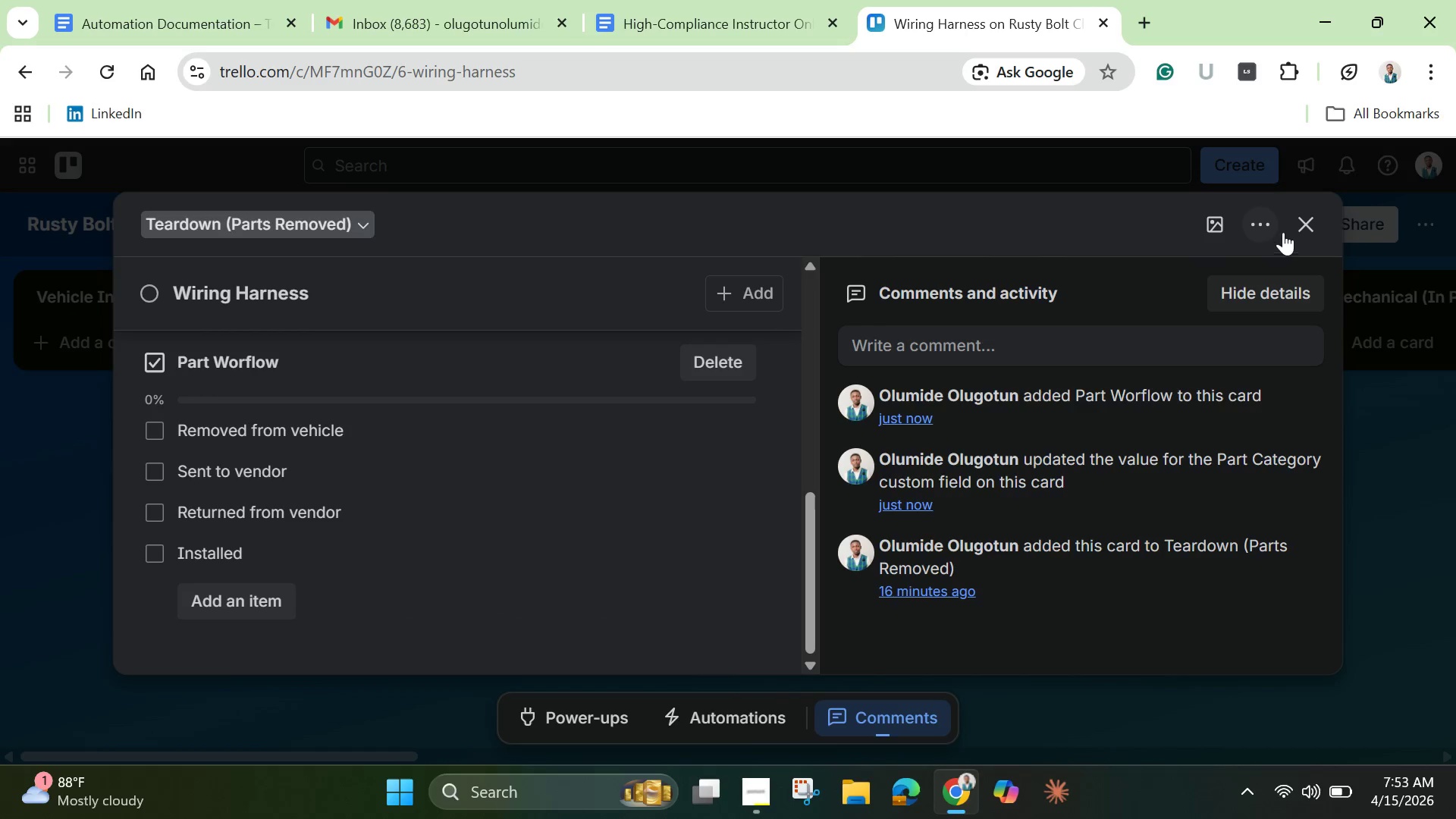 
left_click([1305, 229])
 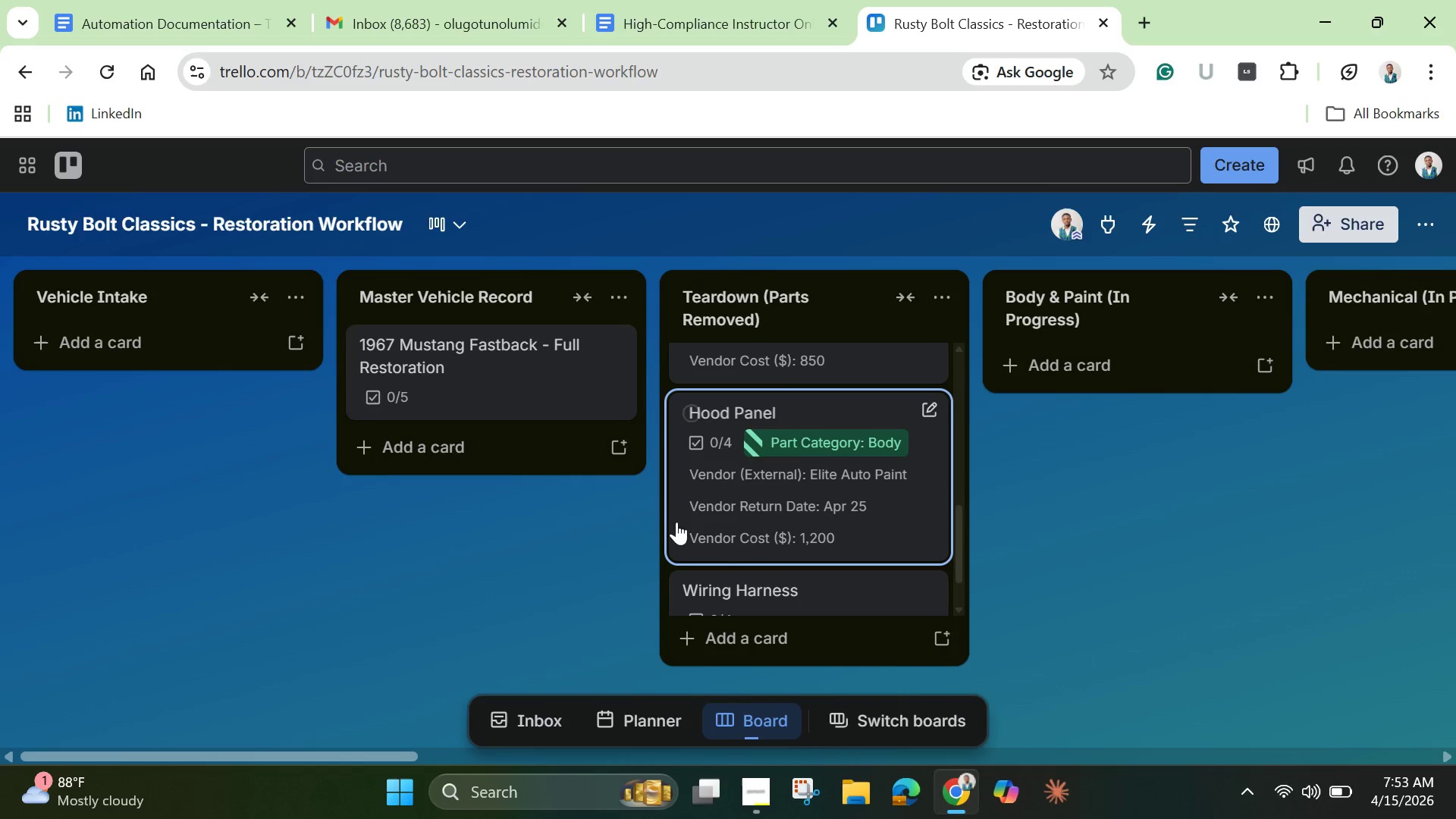 
scroll: coordinate [752, 491], scroll_direction: up, amount: 6.0
 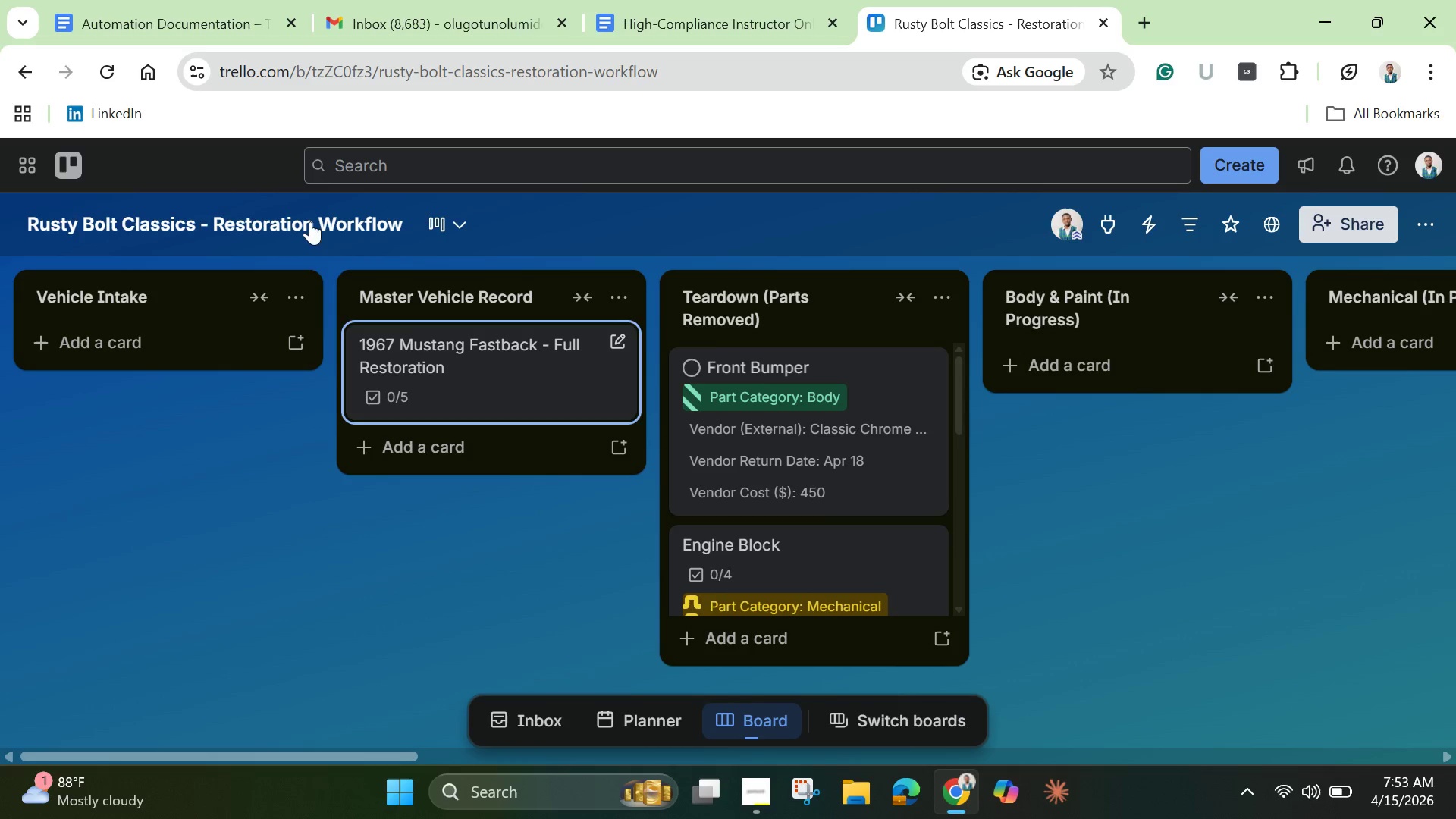 
left_click([214, 20])
 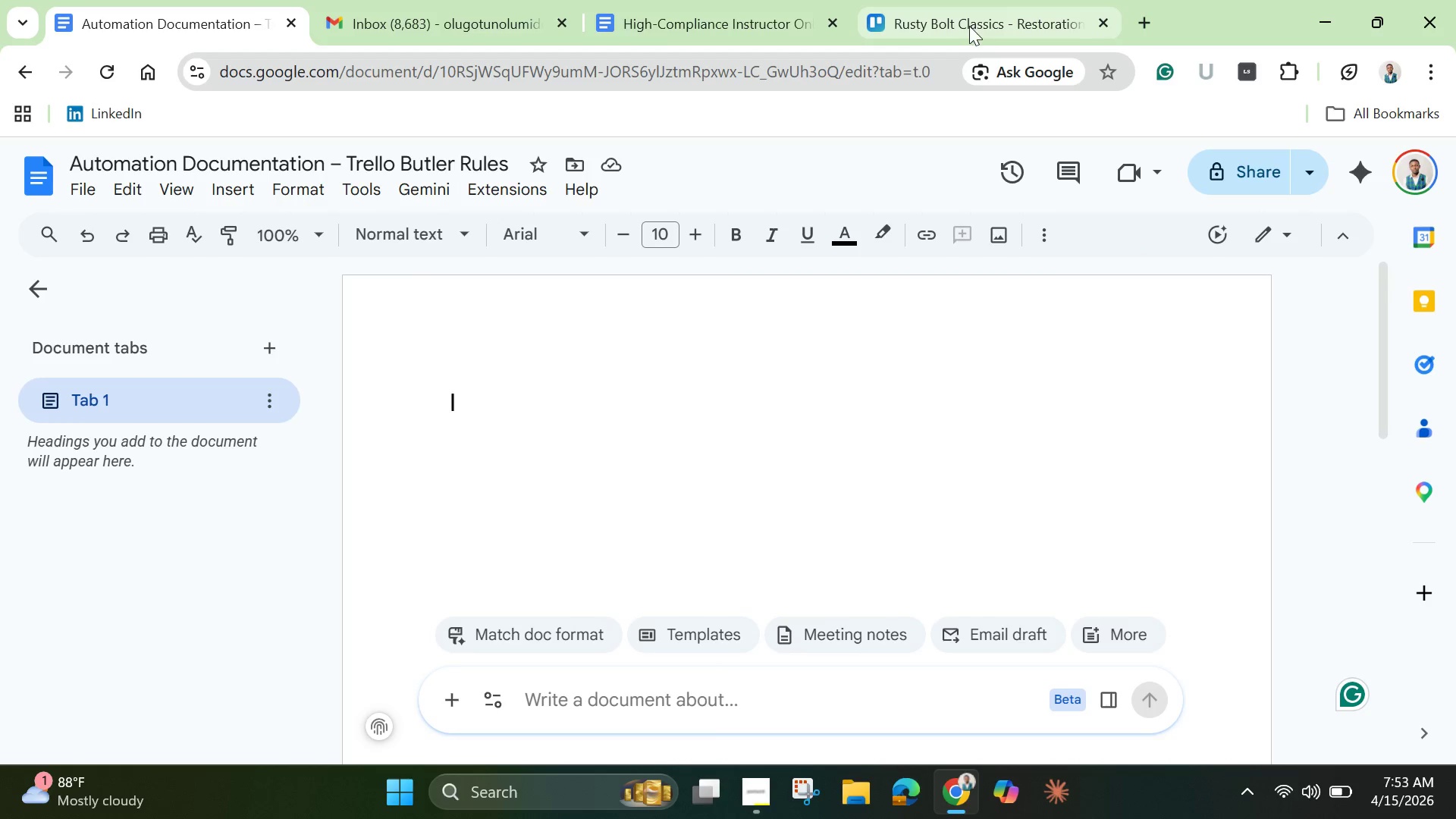 
left_click([952, 17])
 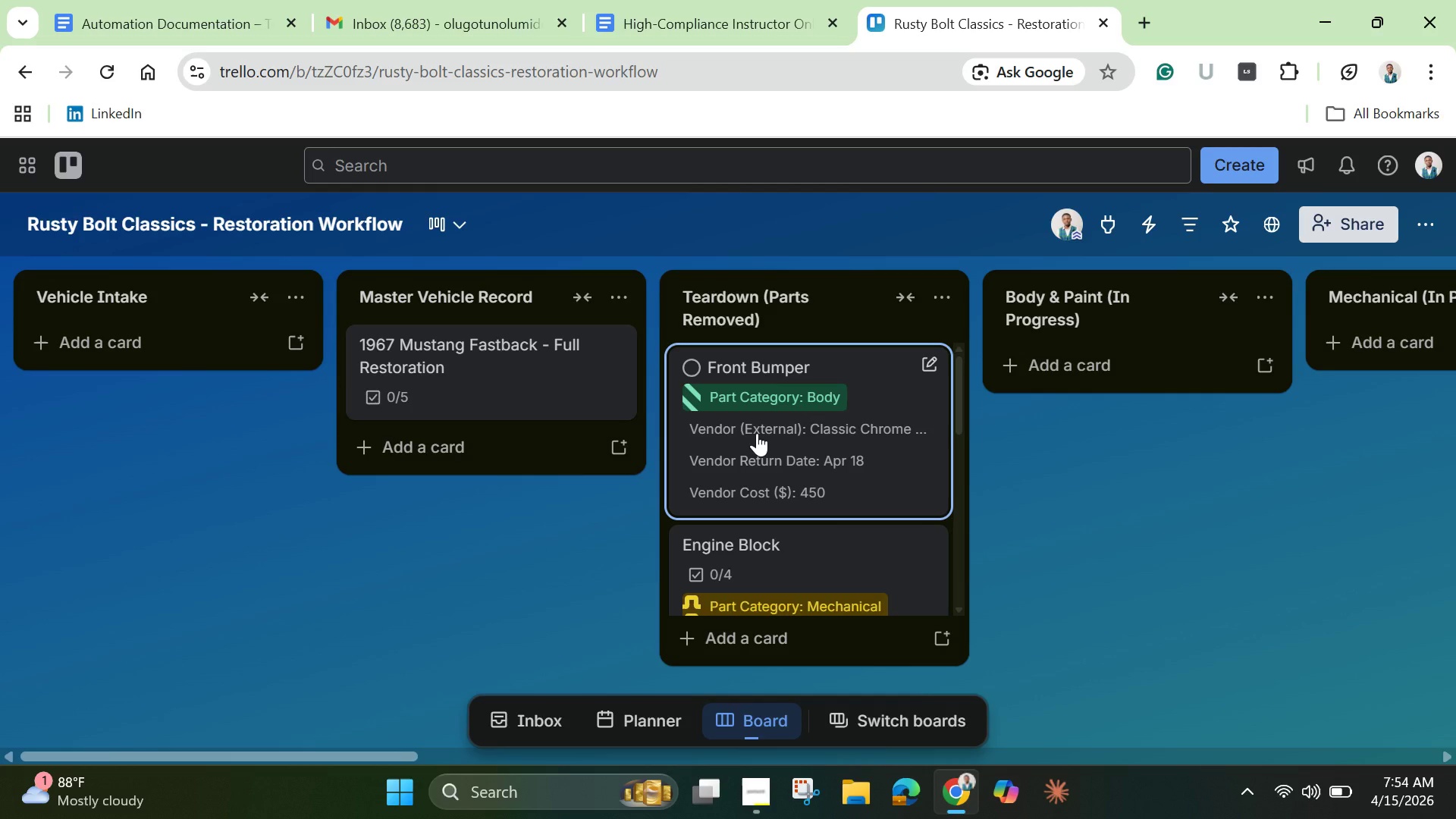 
wait(49.17)
 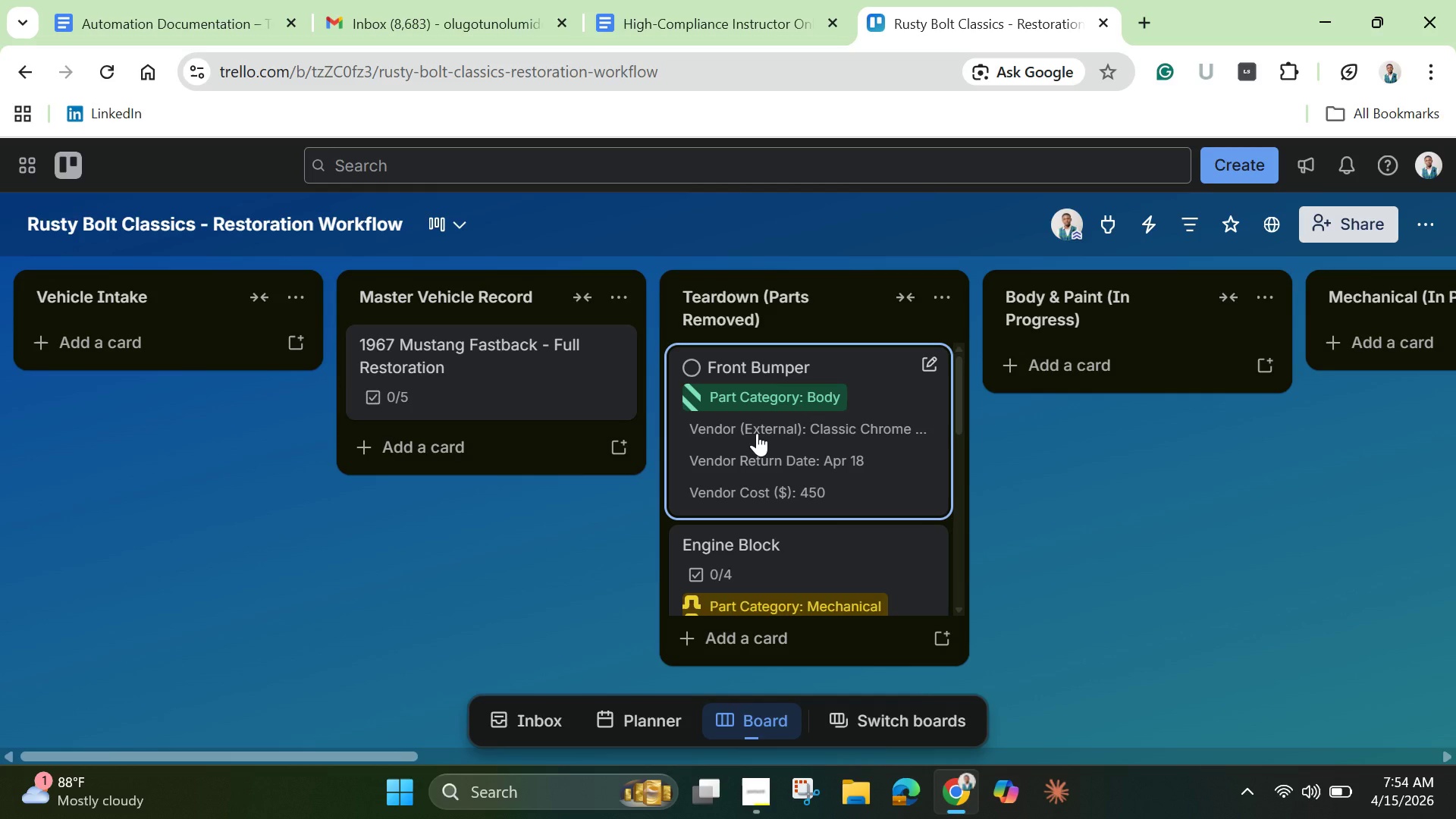 
mouse_move([703, 18])
 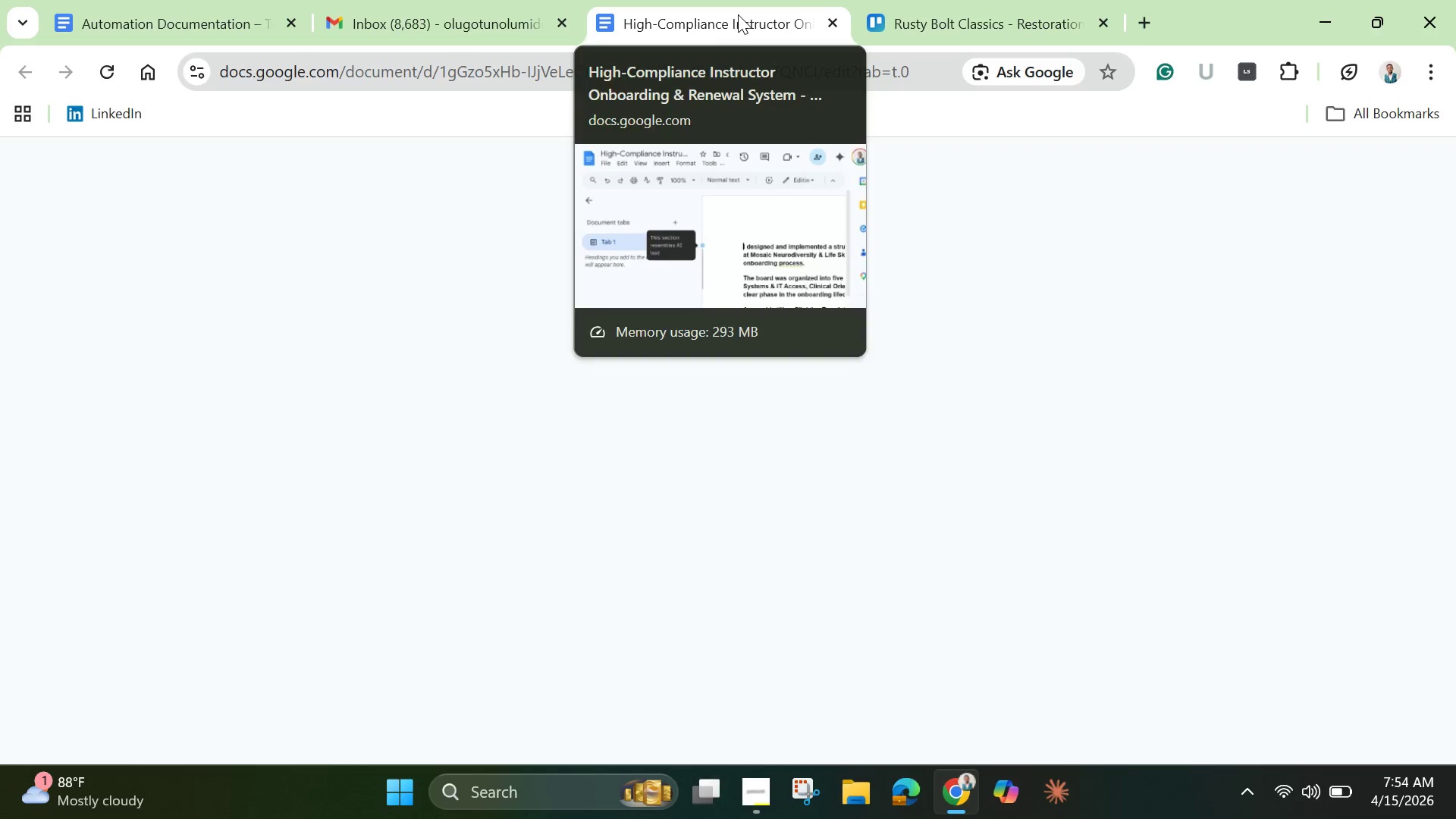 
left_click([738, 14])
 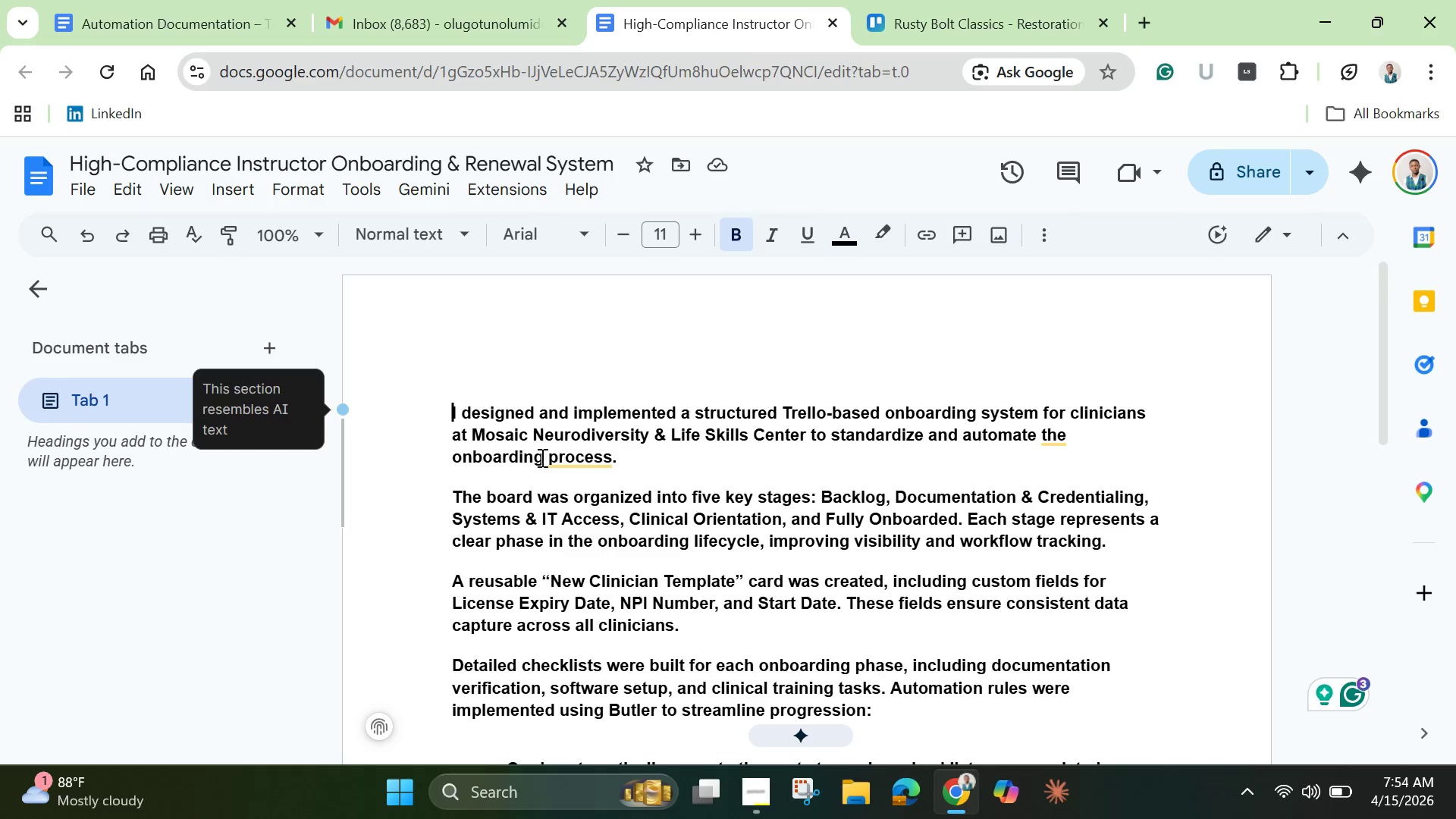 
scroll: coordinate [543, 500], scroll_direction: down, amount: 4.0
 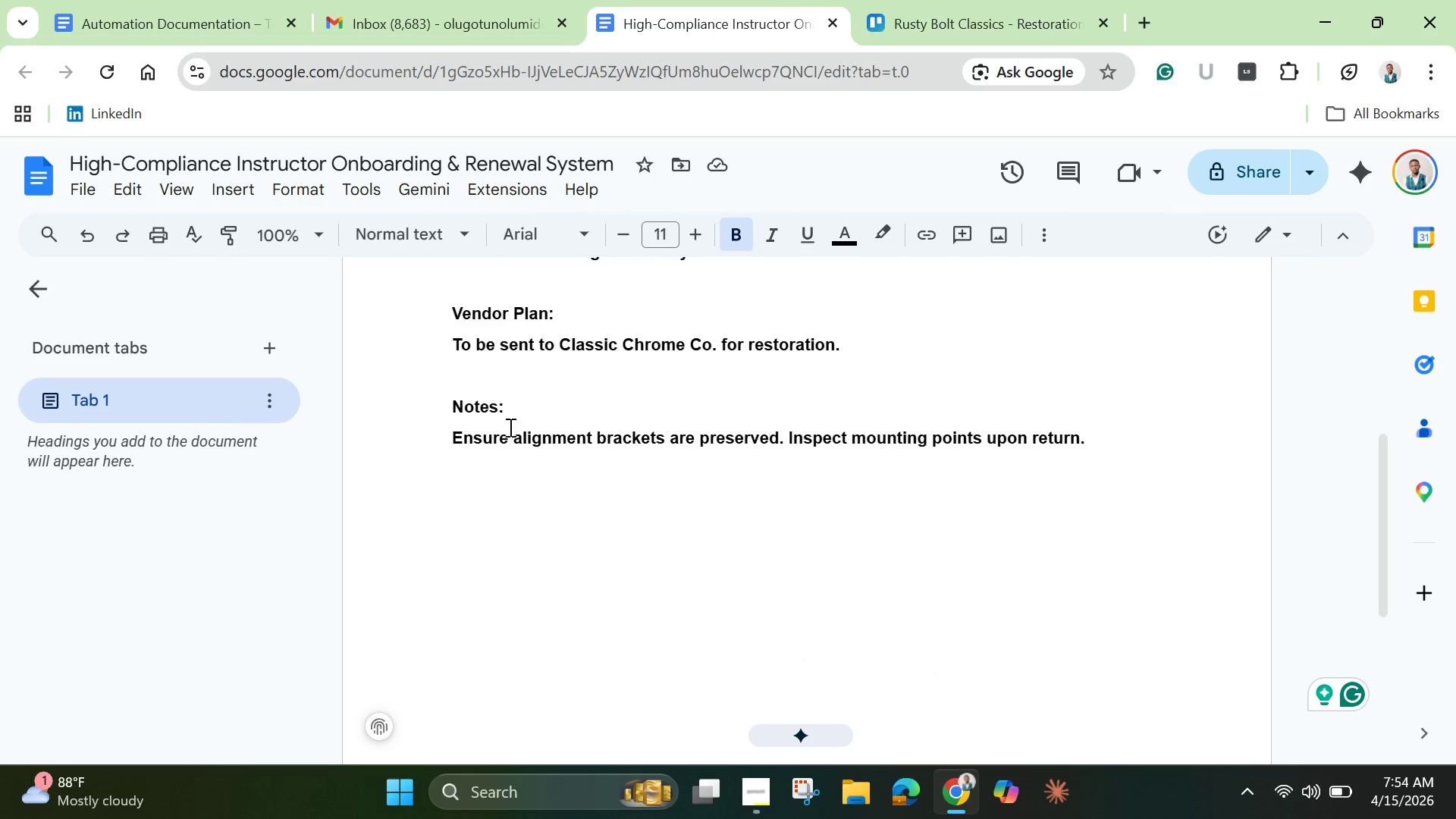 
scroll: coordinate [510, 418], scroll_direction: up, amount: 6.0
 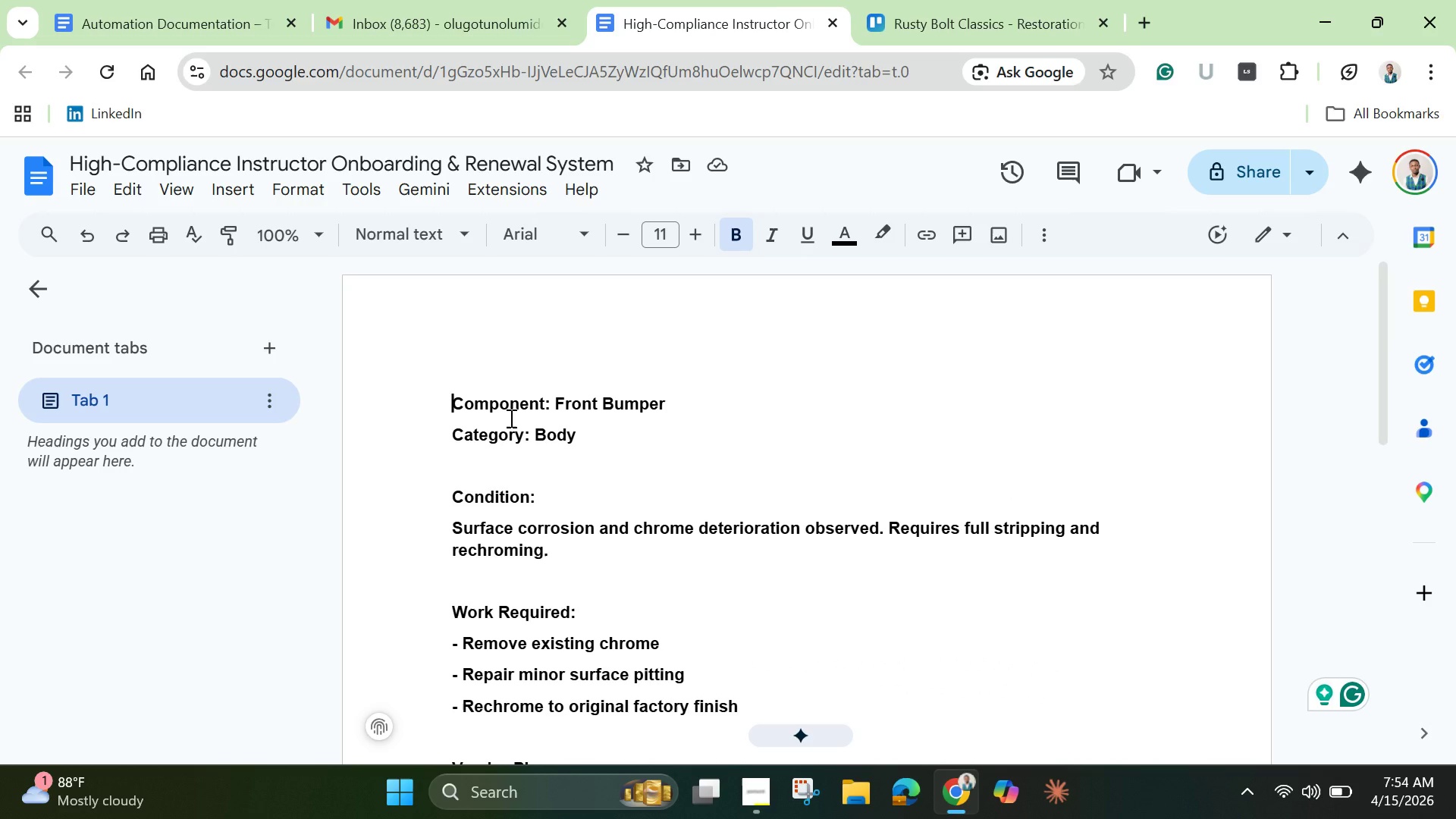 
key(Control+A)
 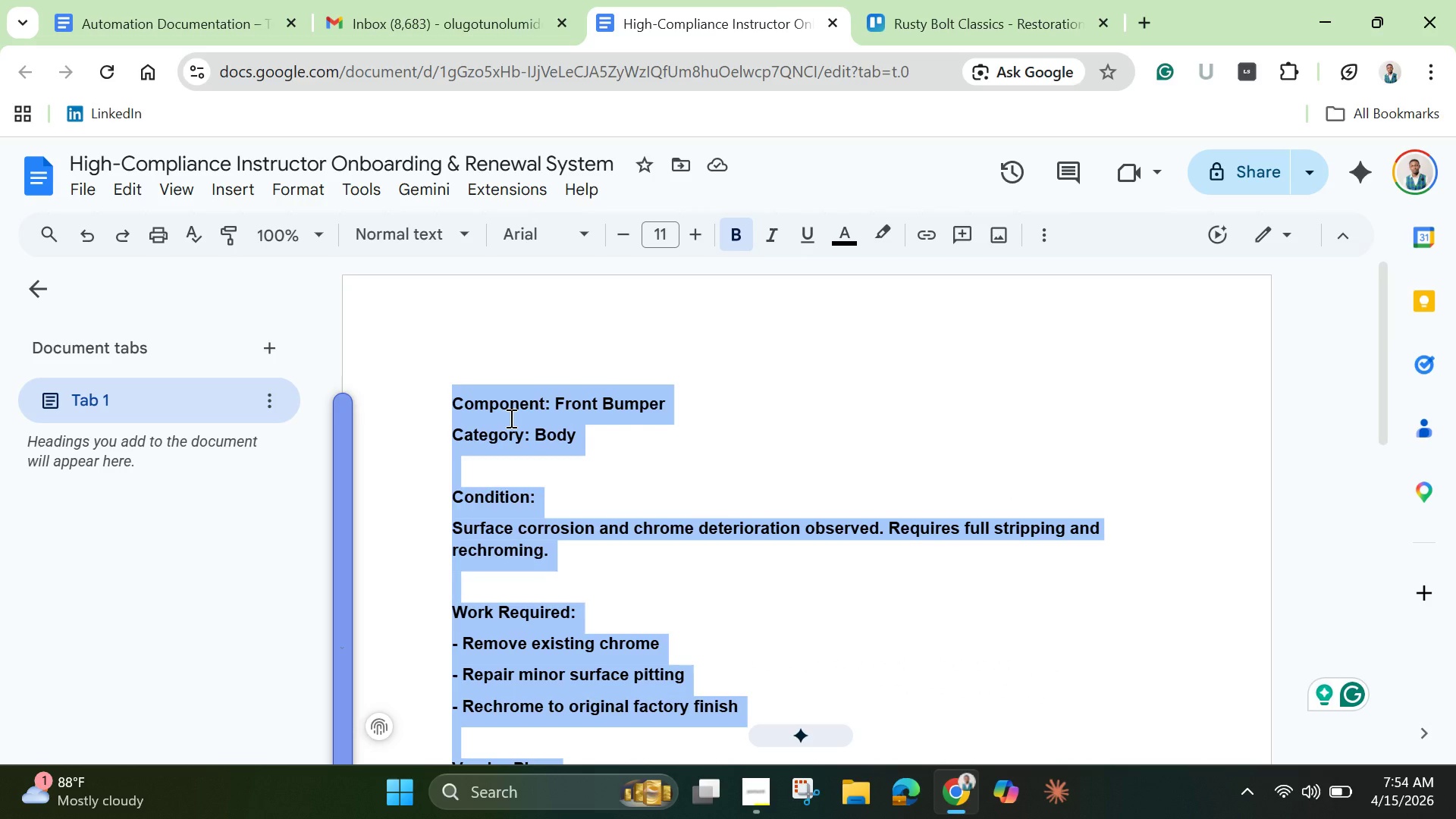 
key(Control+C)
 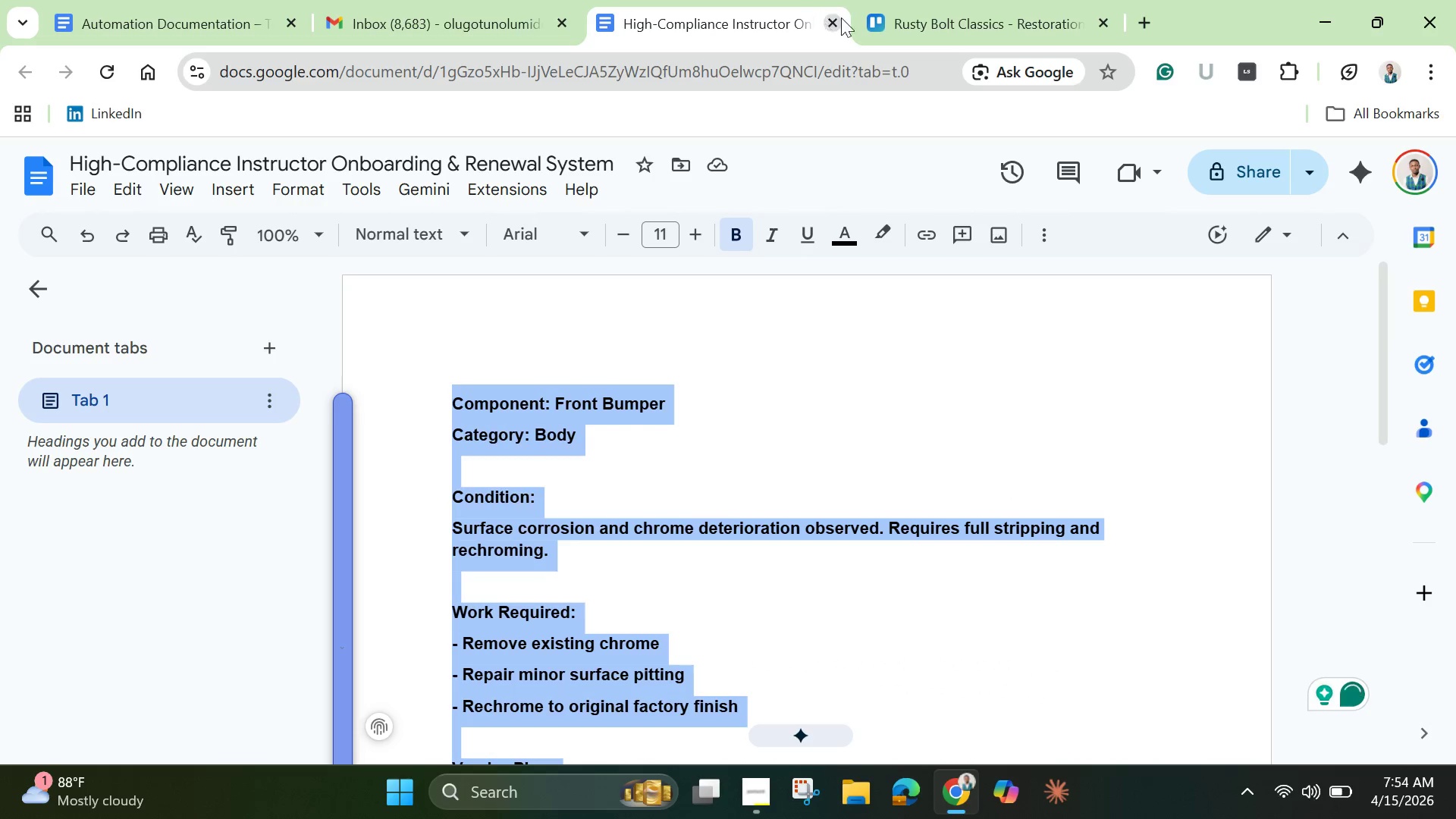 
left_click([913, 14])
 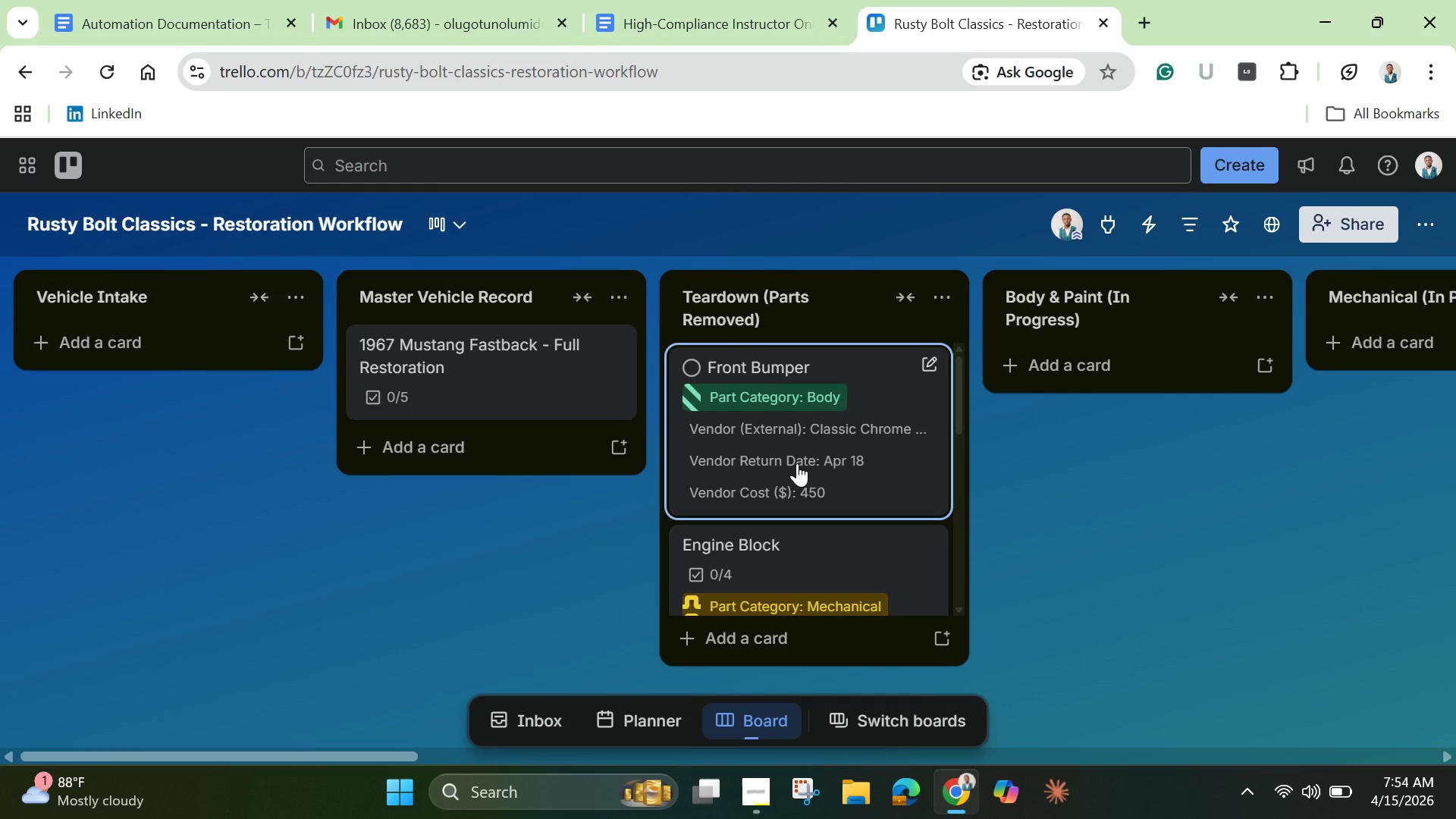 
left_click([797, 463])
 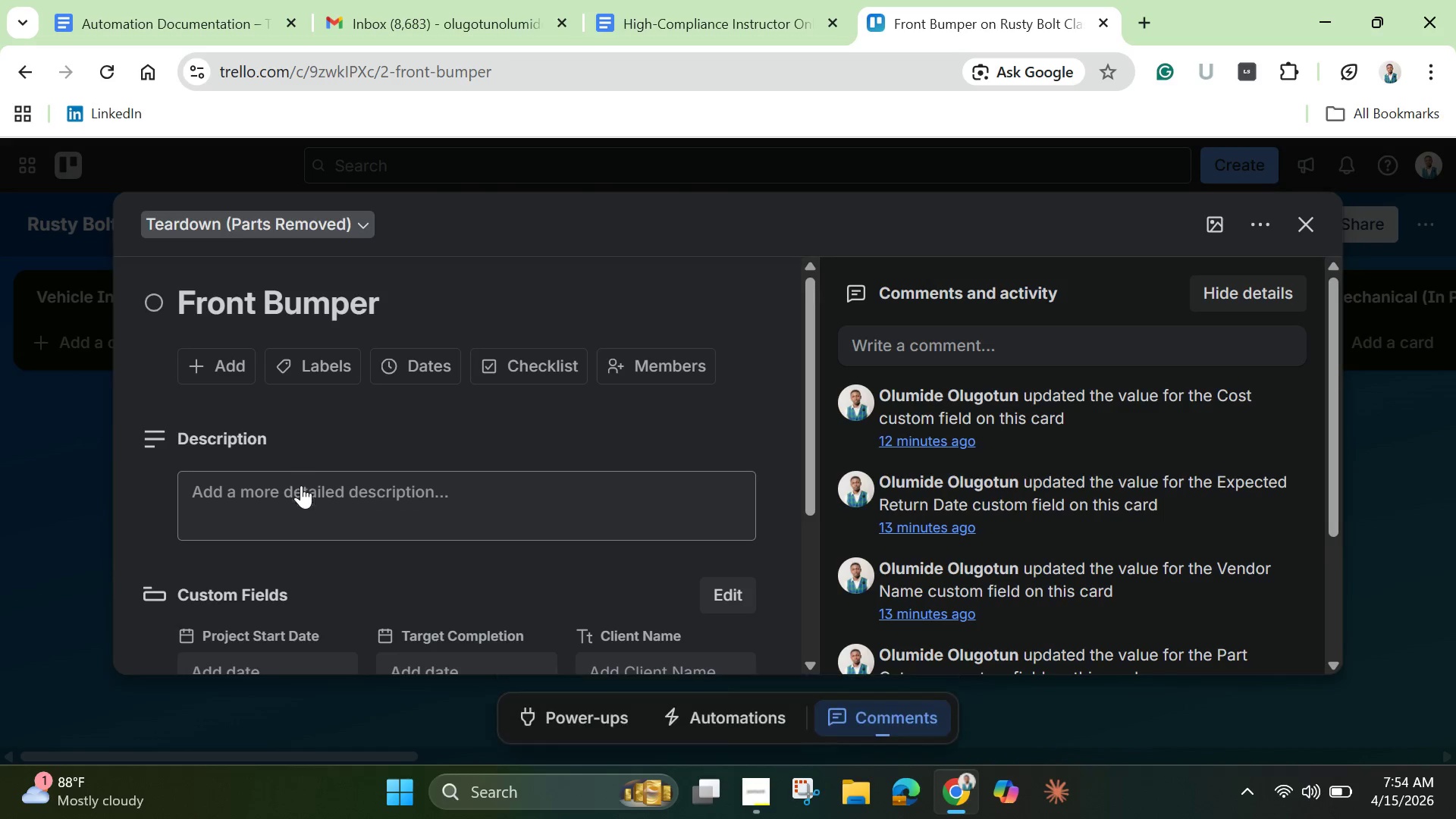 
left_click([293, 504])
 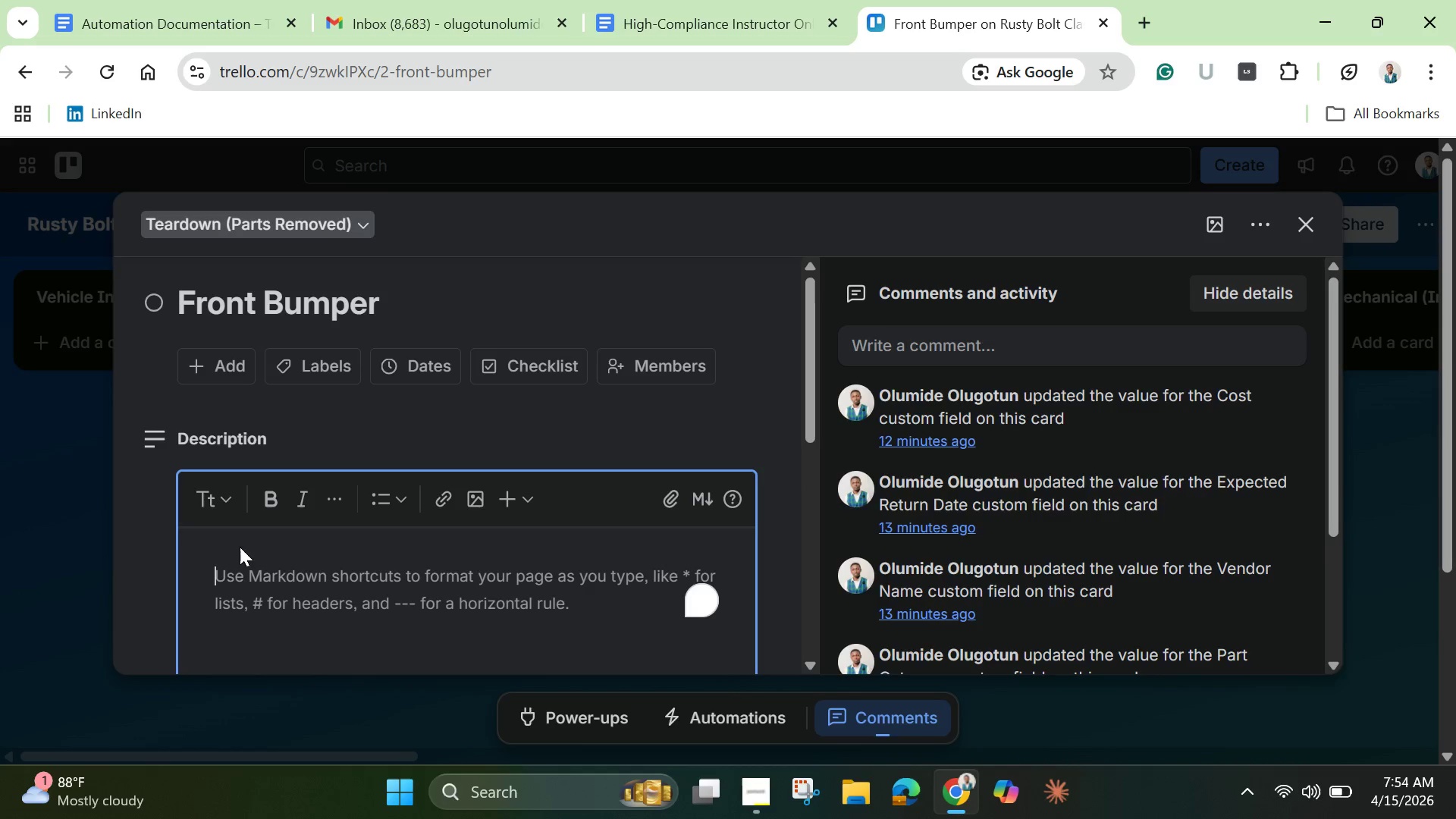 
key(Control+V)
 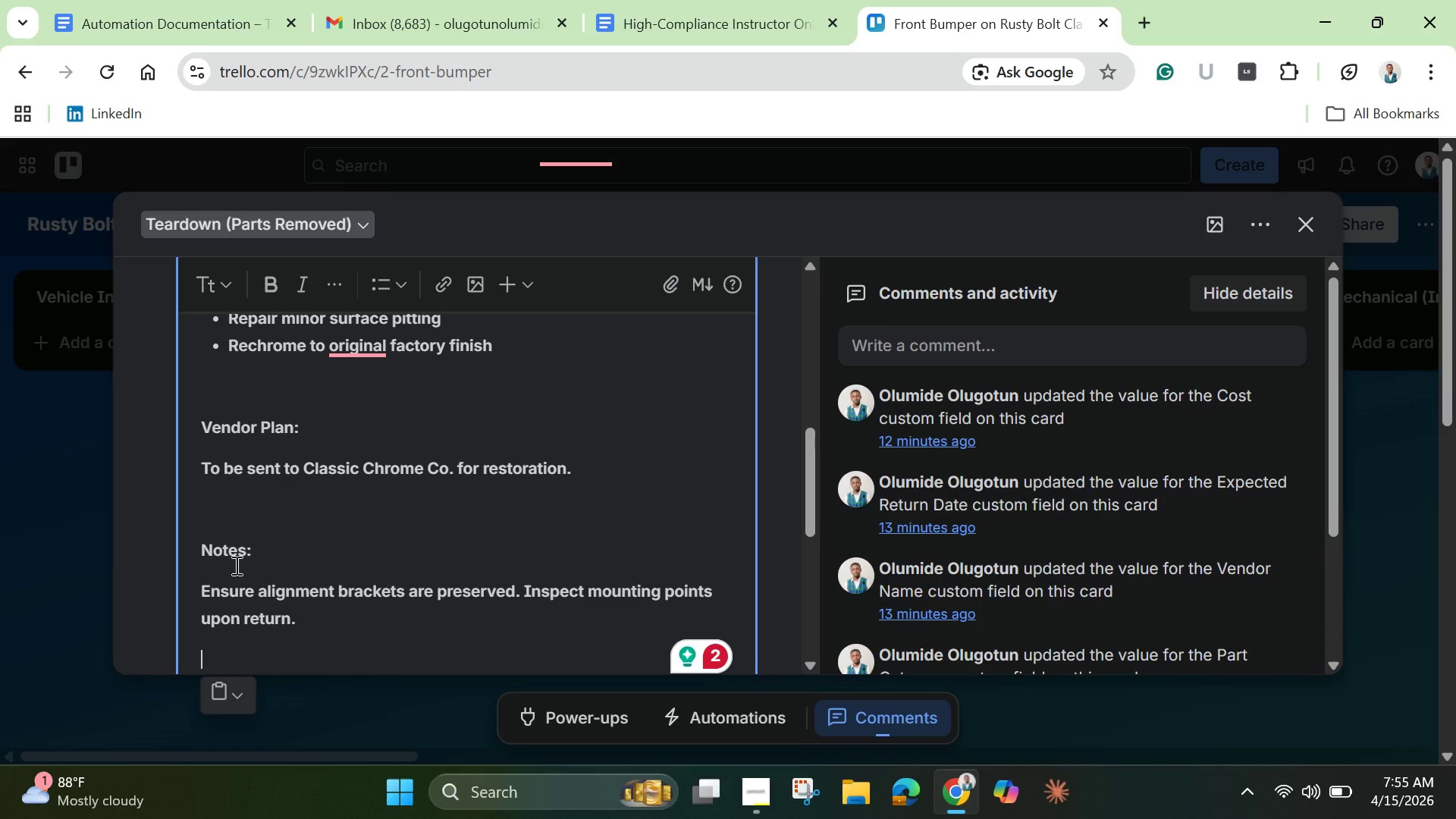 
wait(61.56)
 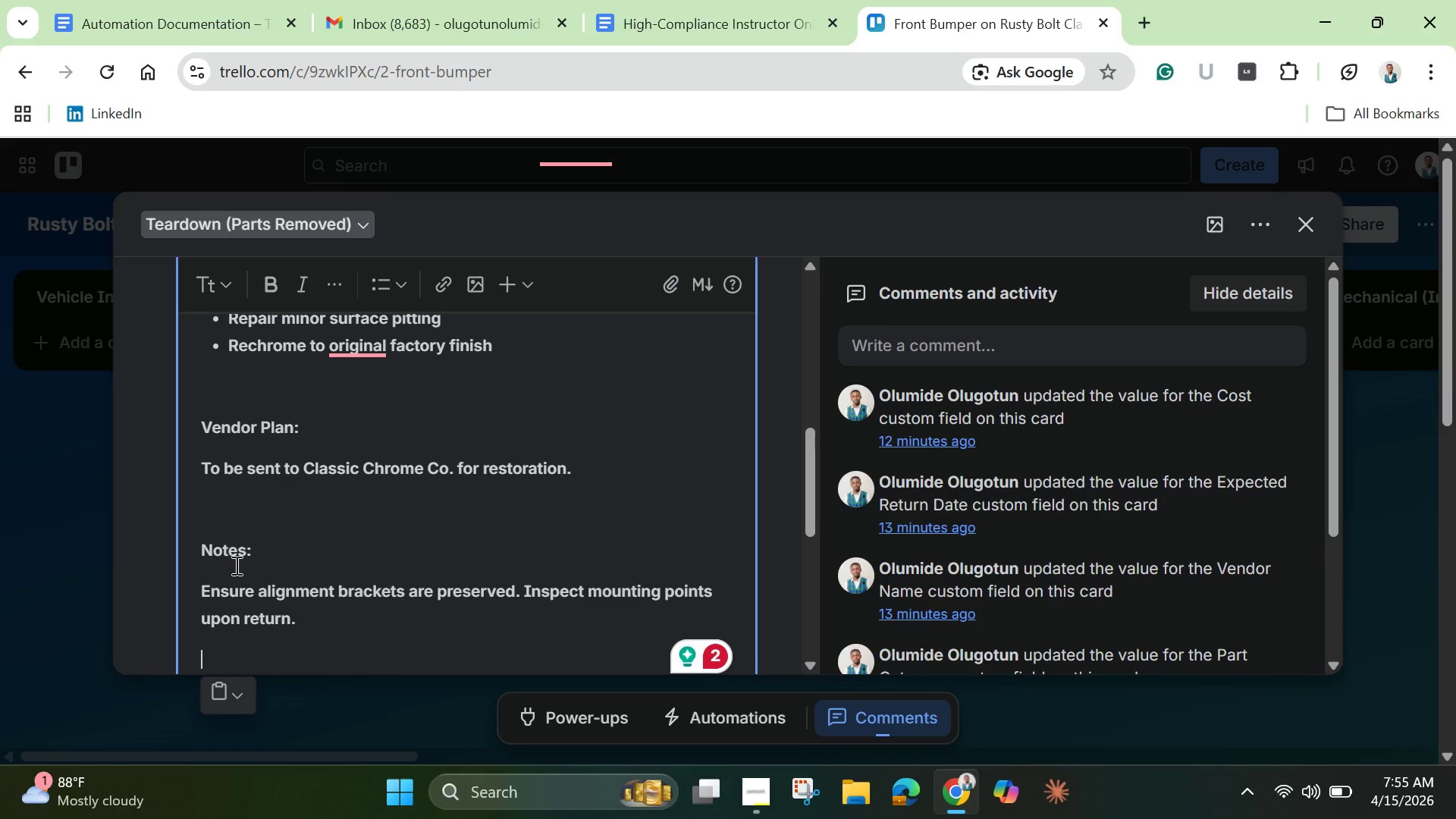 
left_click([378, 405])
 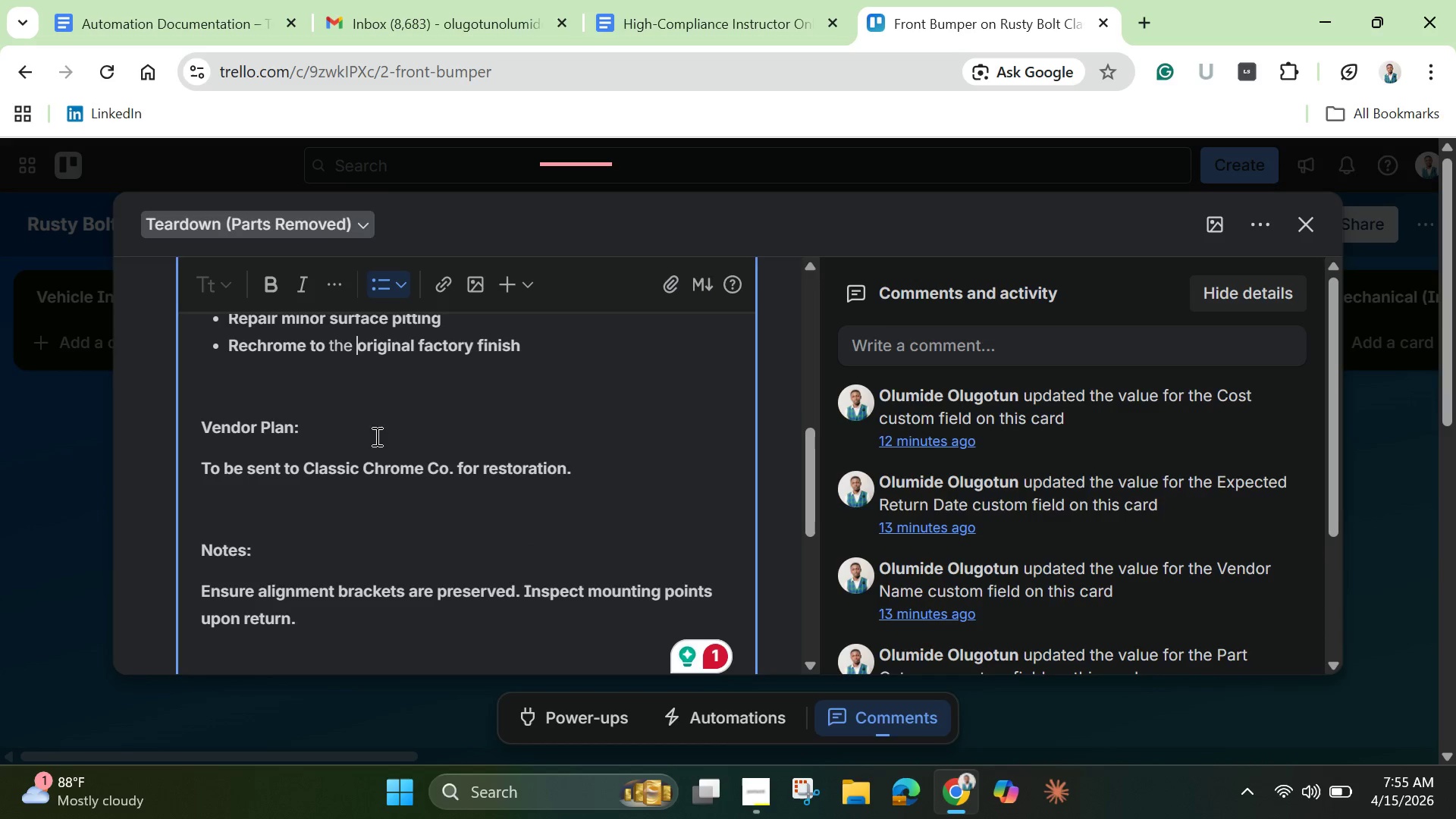 
scroll: coordinate [376, 460], scroll_direction: down, amount: 2.0
 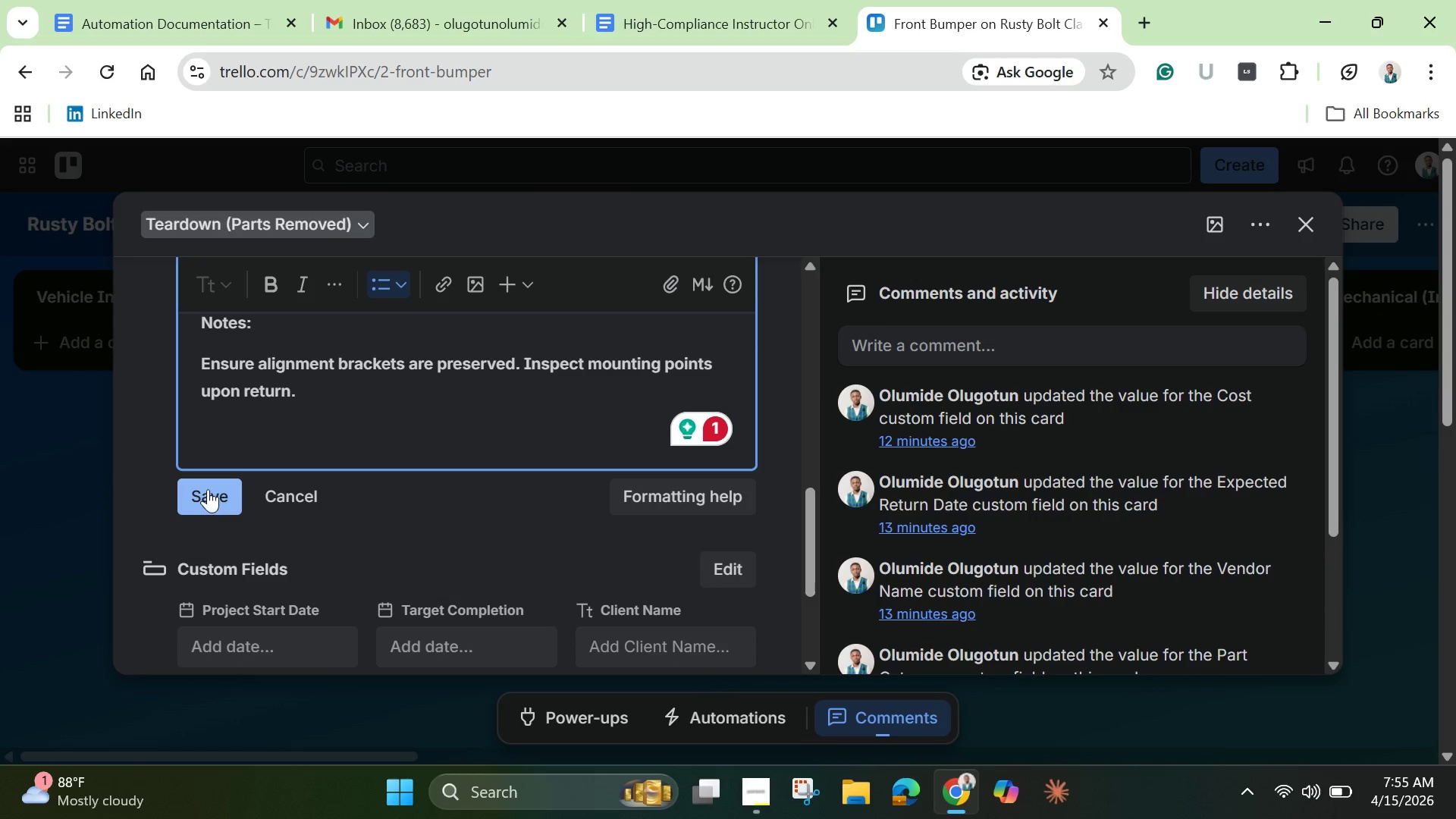 
left_click([208, 489])
 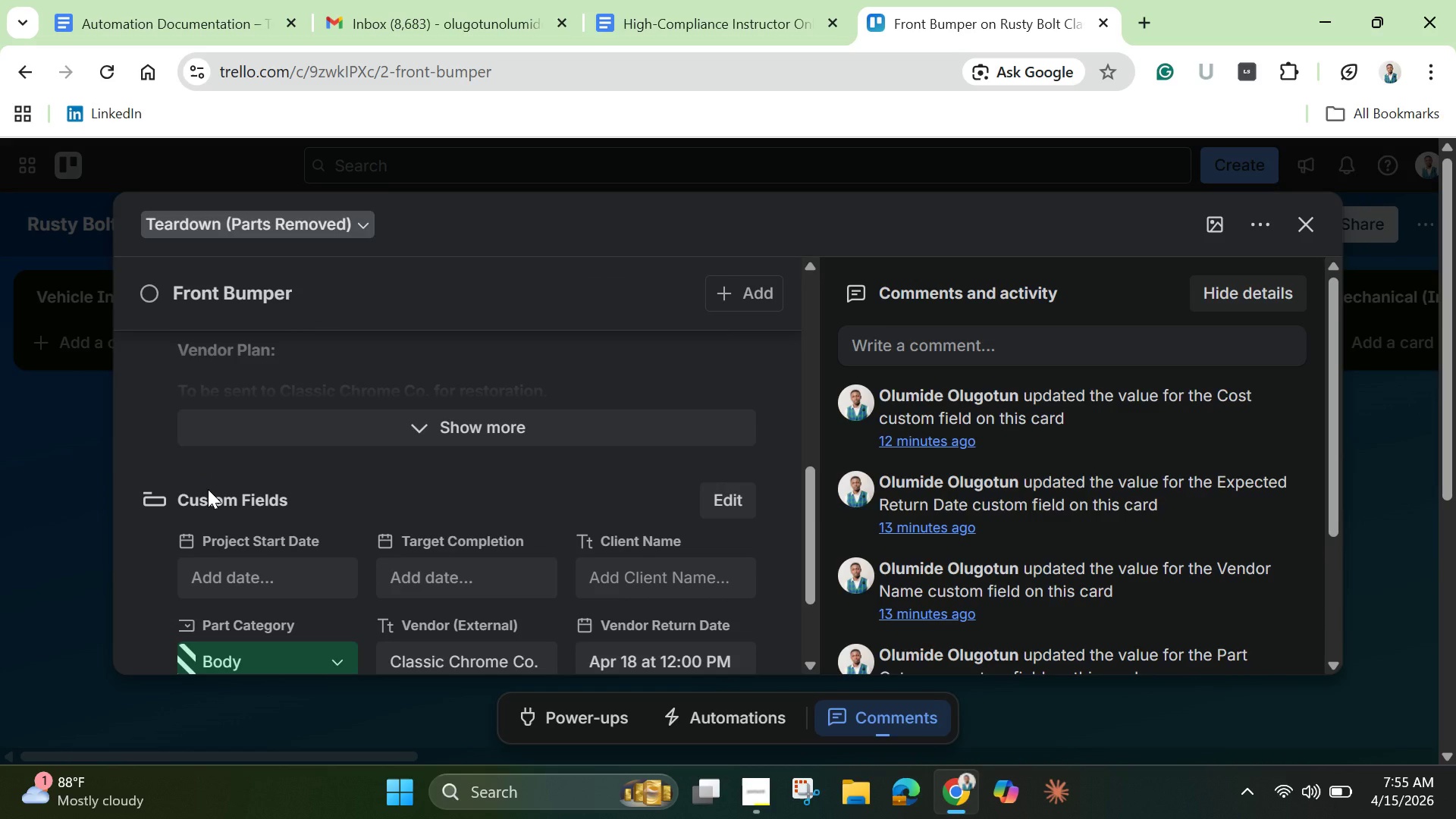 
wait(12.86)
 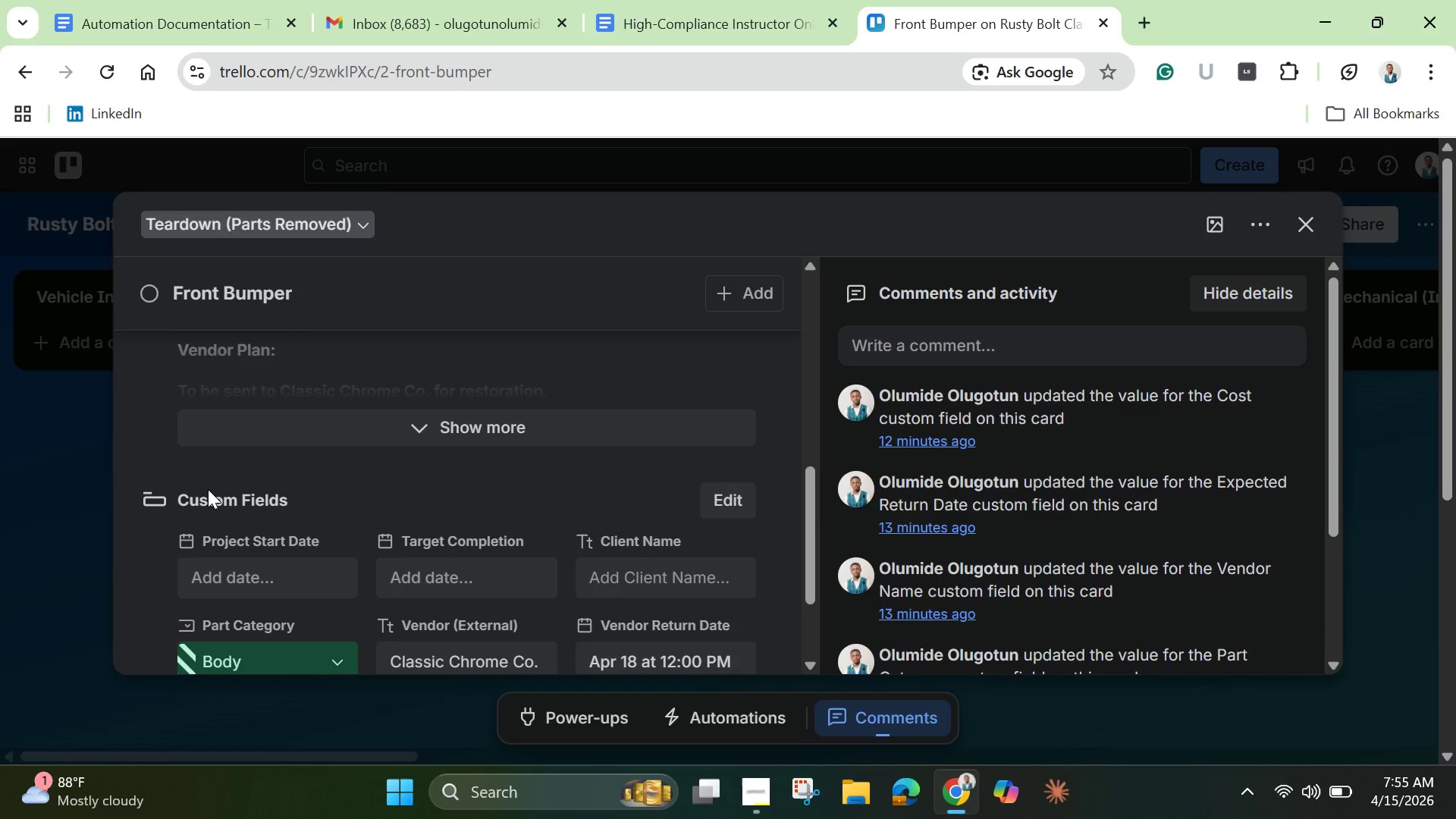 
scroll: coordinate [234, 514], scroll_direction: down, amount: 6.0
 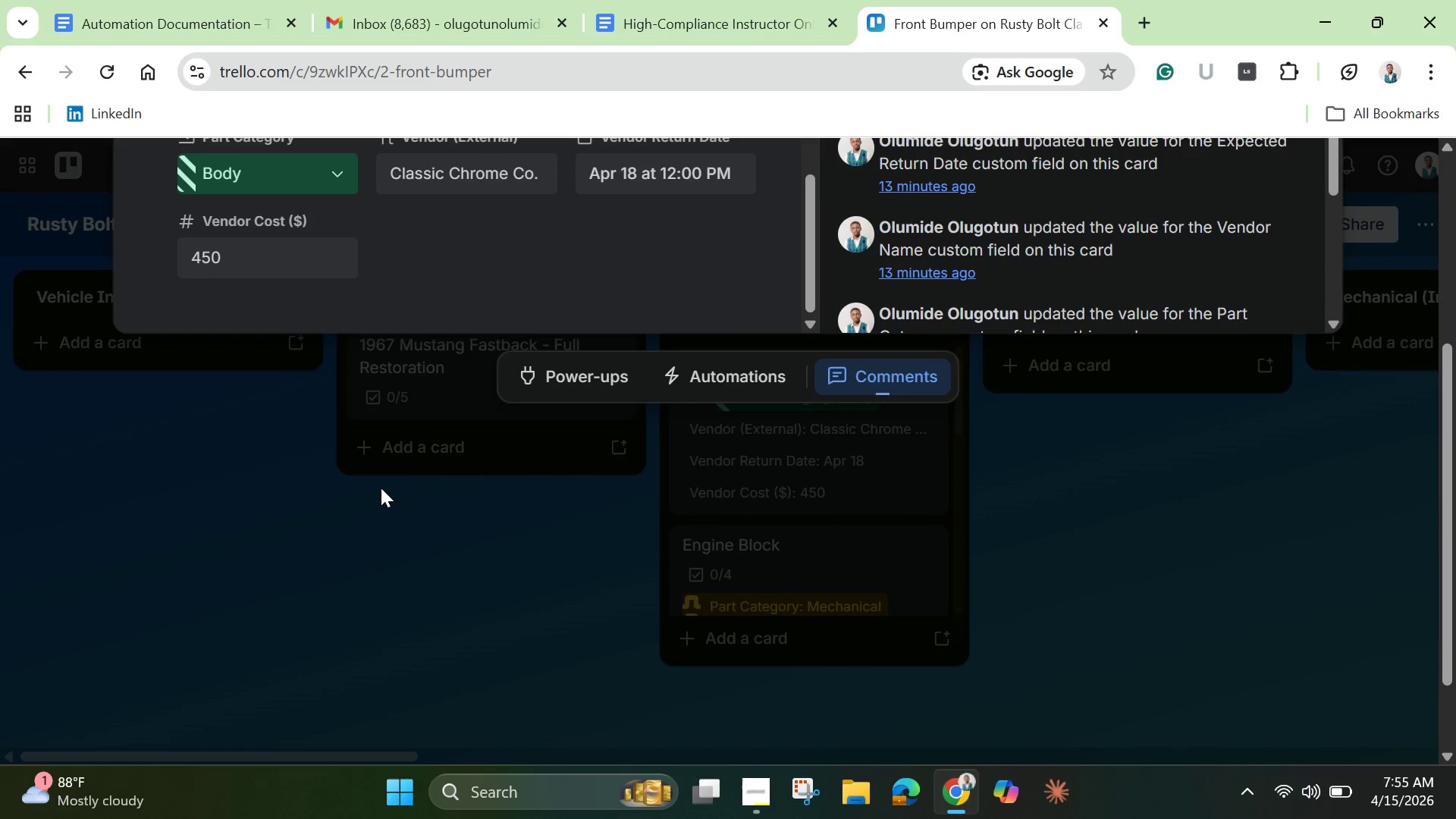 
scroll: coordinate [441, 456], scroll_direction: up, amount: 11.0
 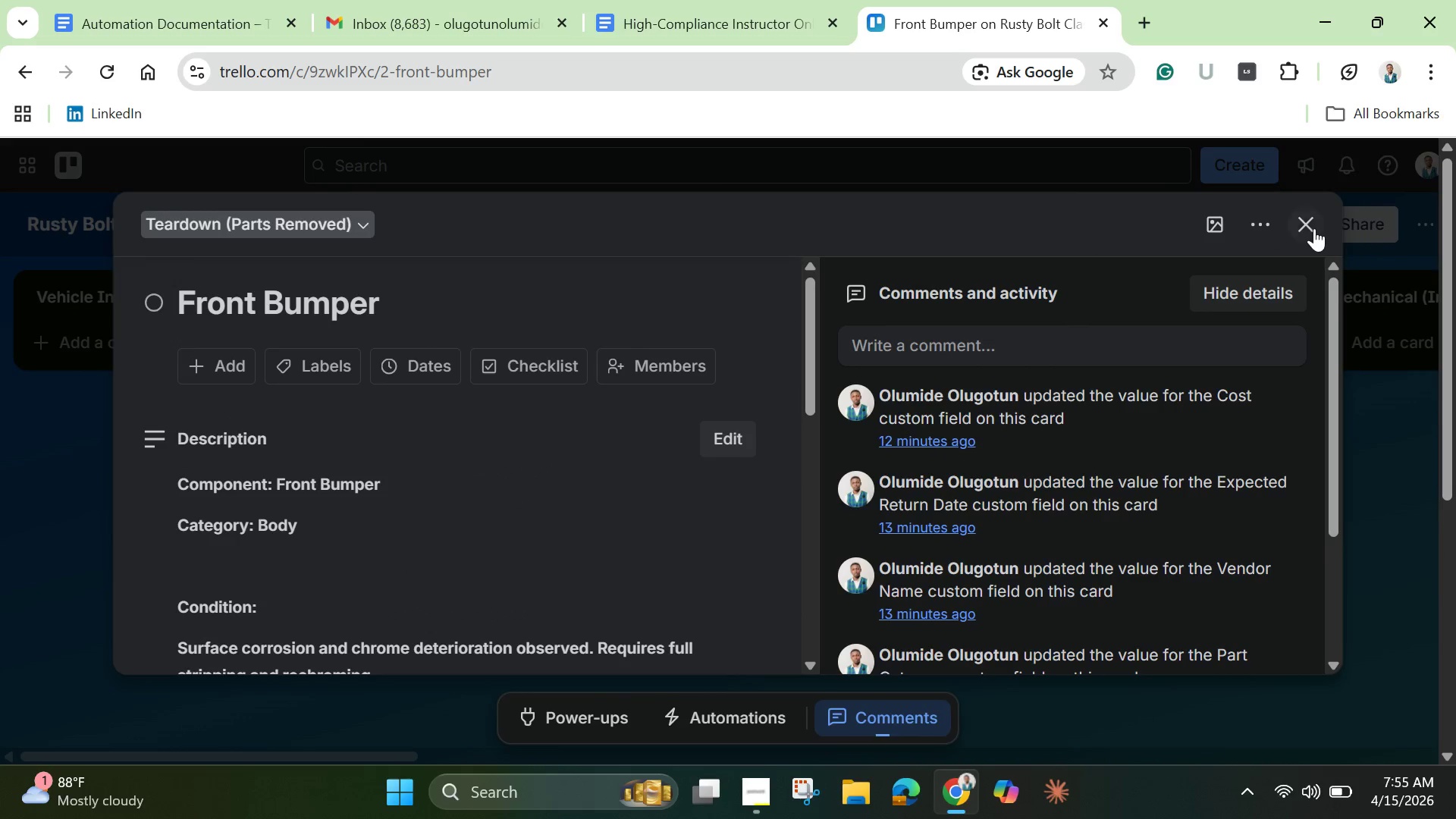 
left_click([1313, 228])
 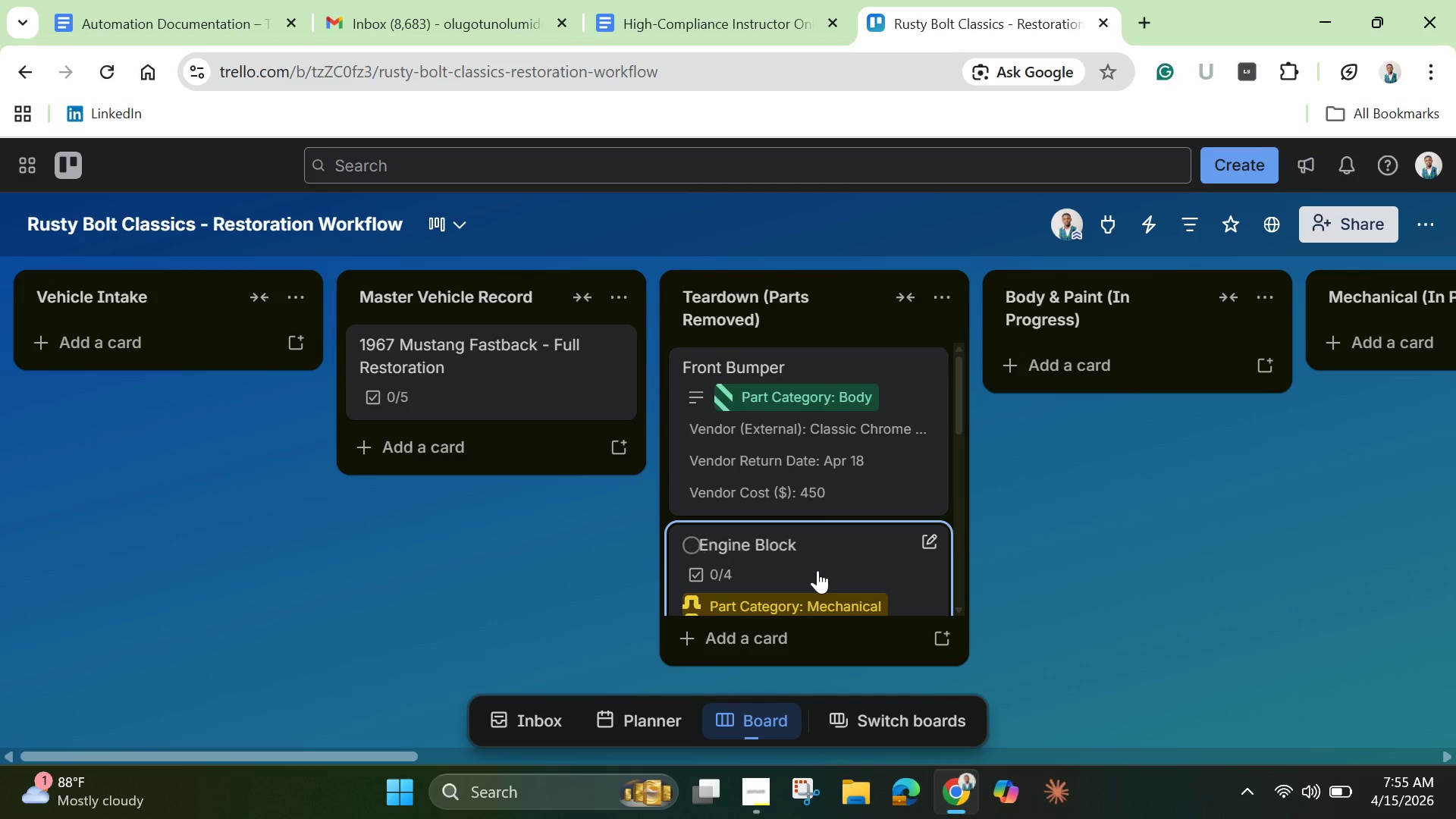 
left_click([817, 570])
 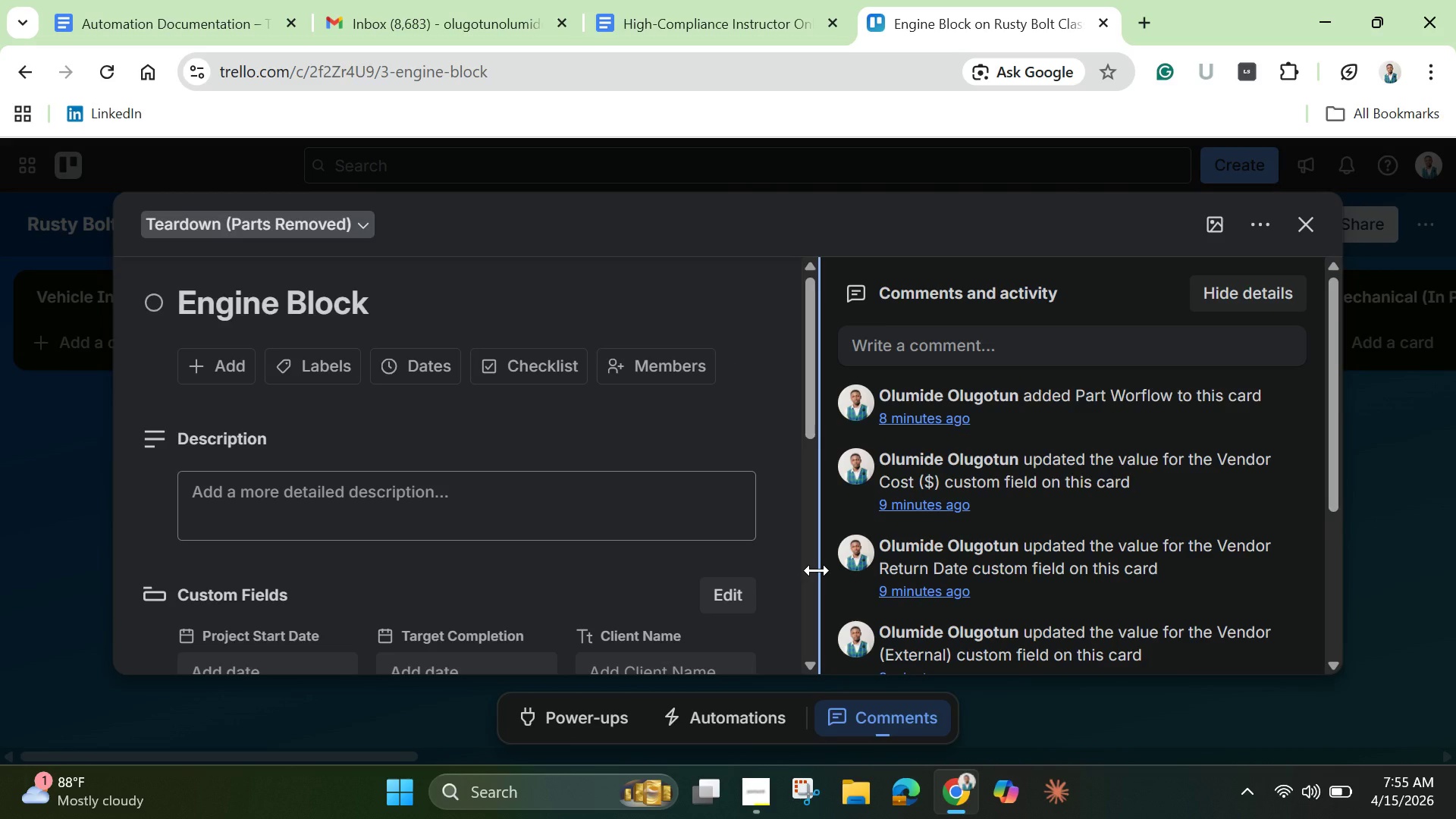 
wait(8.66)
 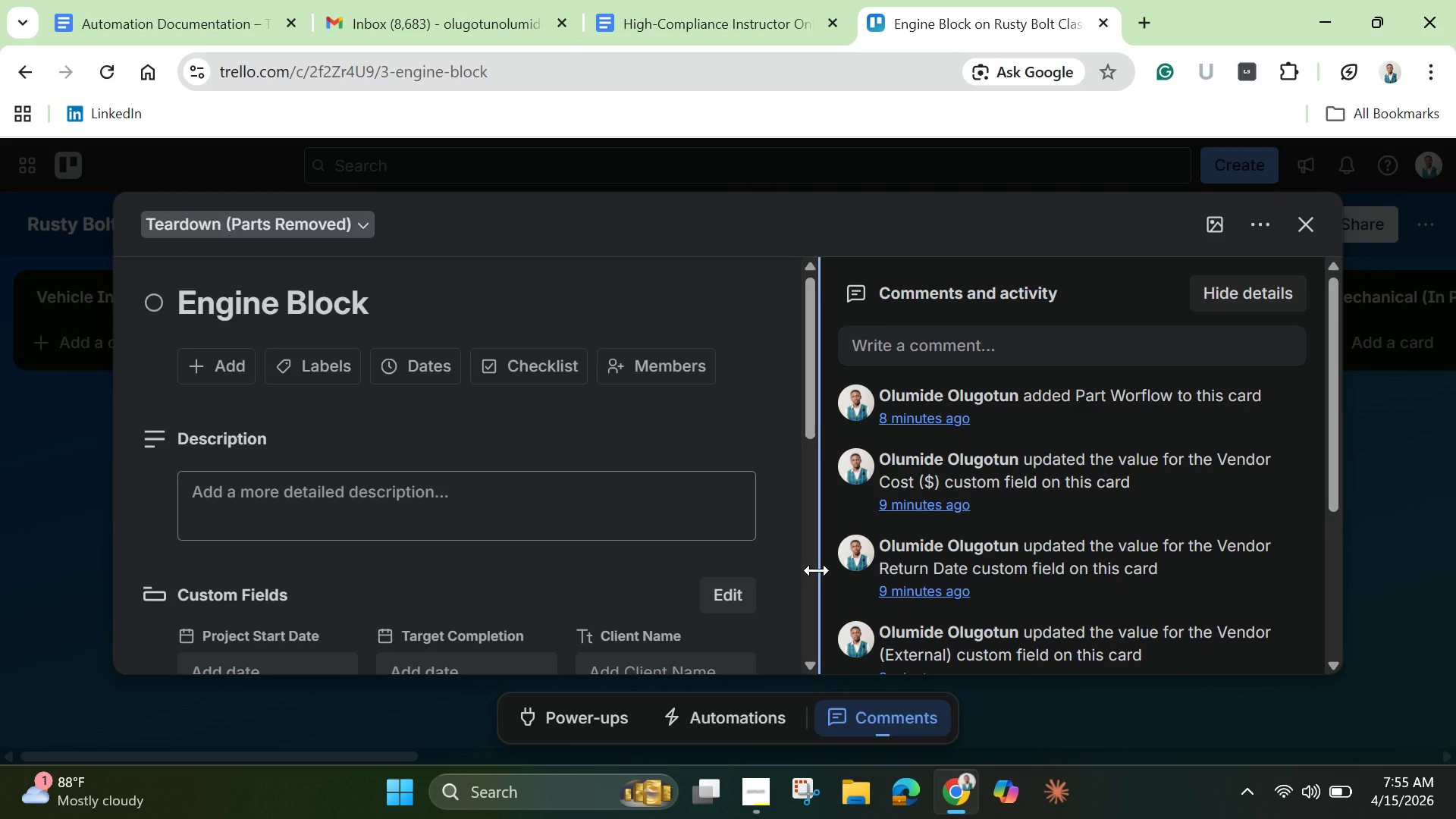 
left_click([653, 24])
 